 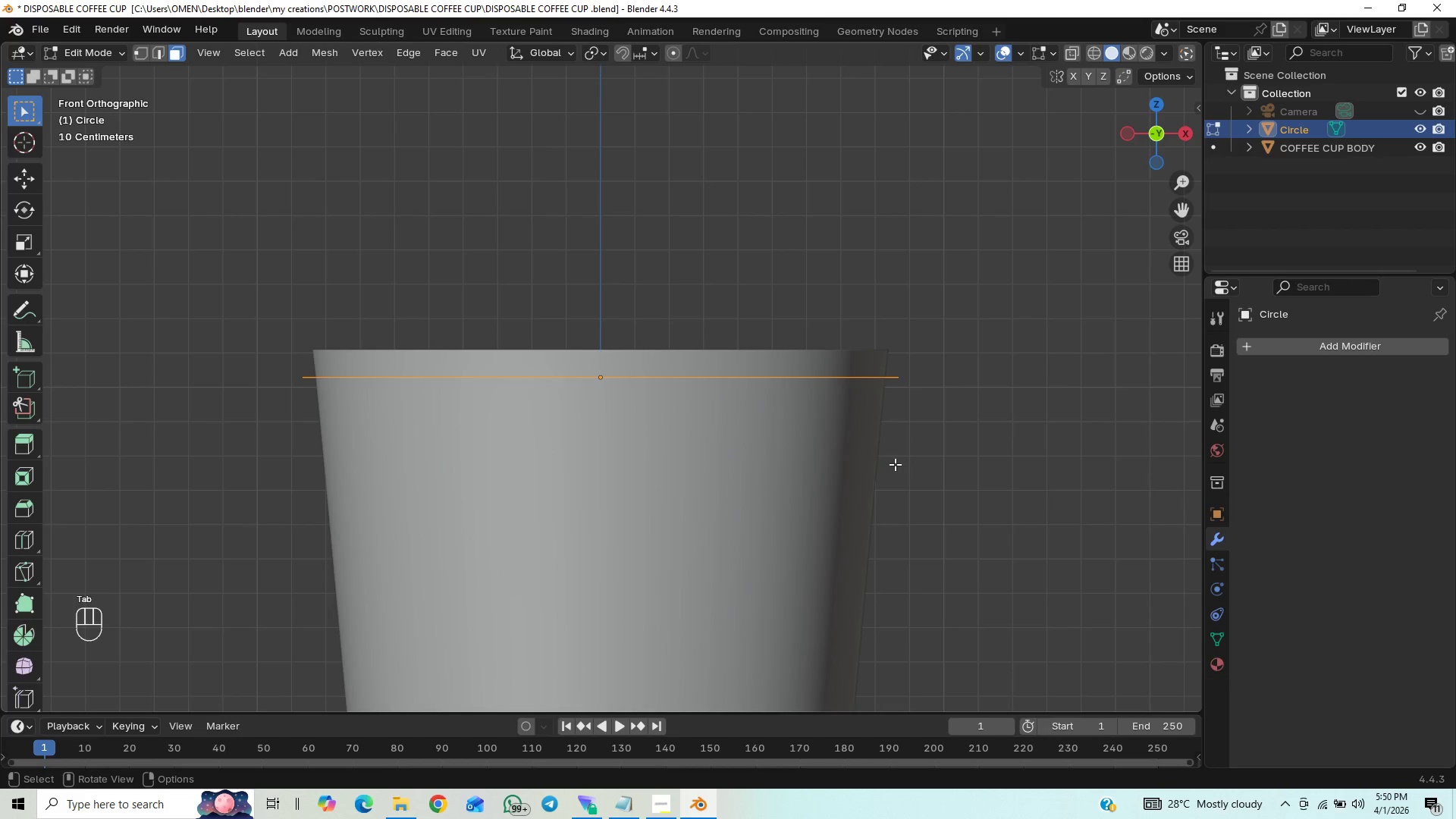 
key(E)
 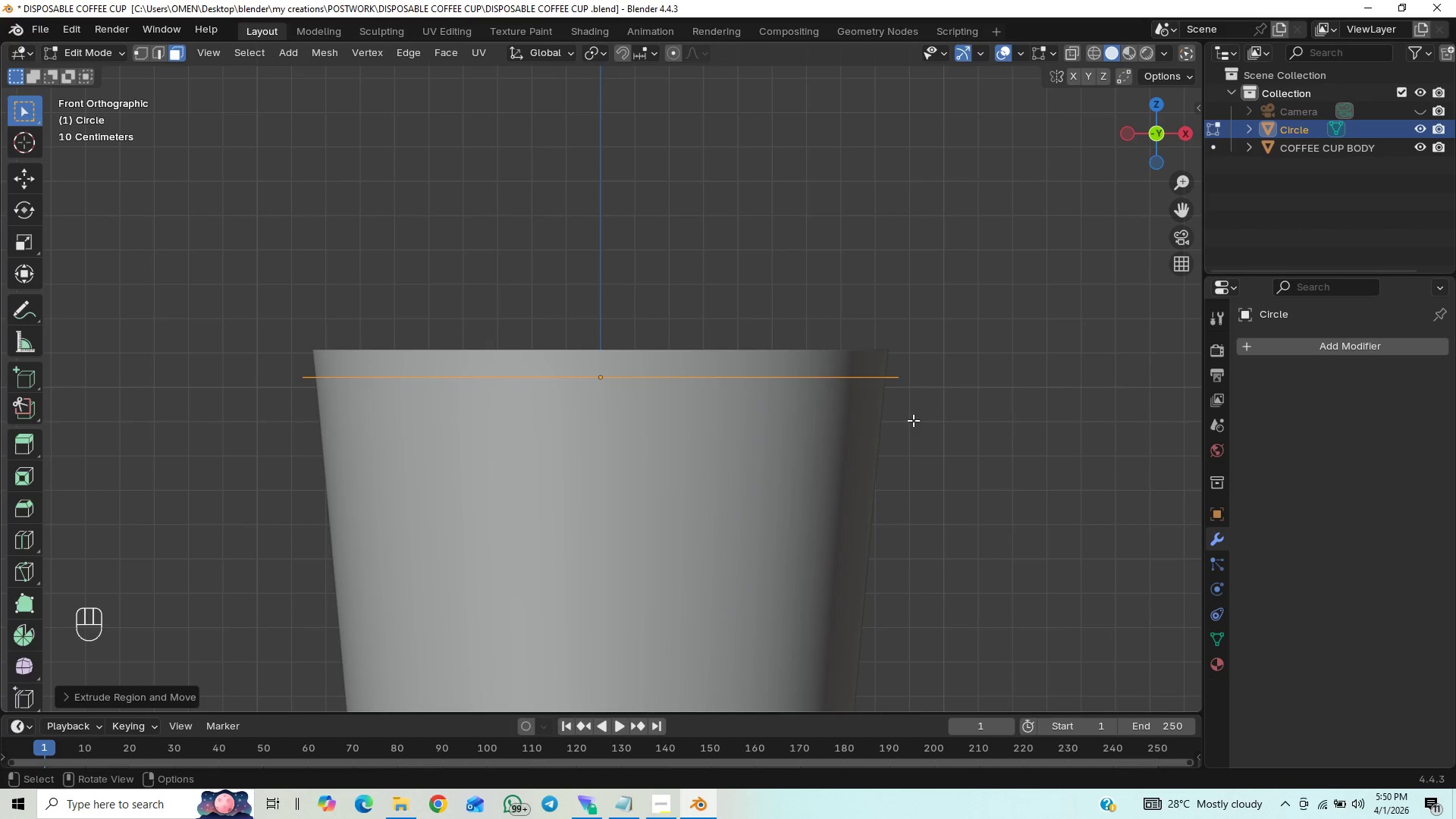 
wait(8.39)
 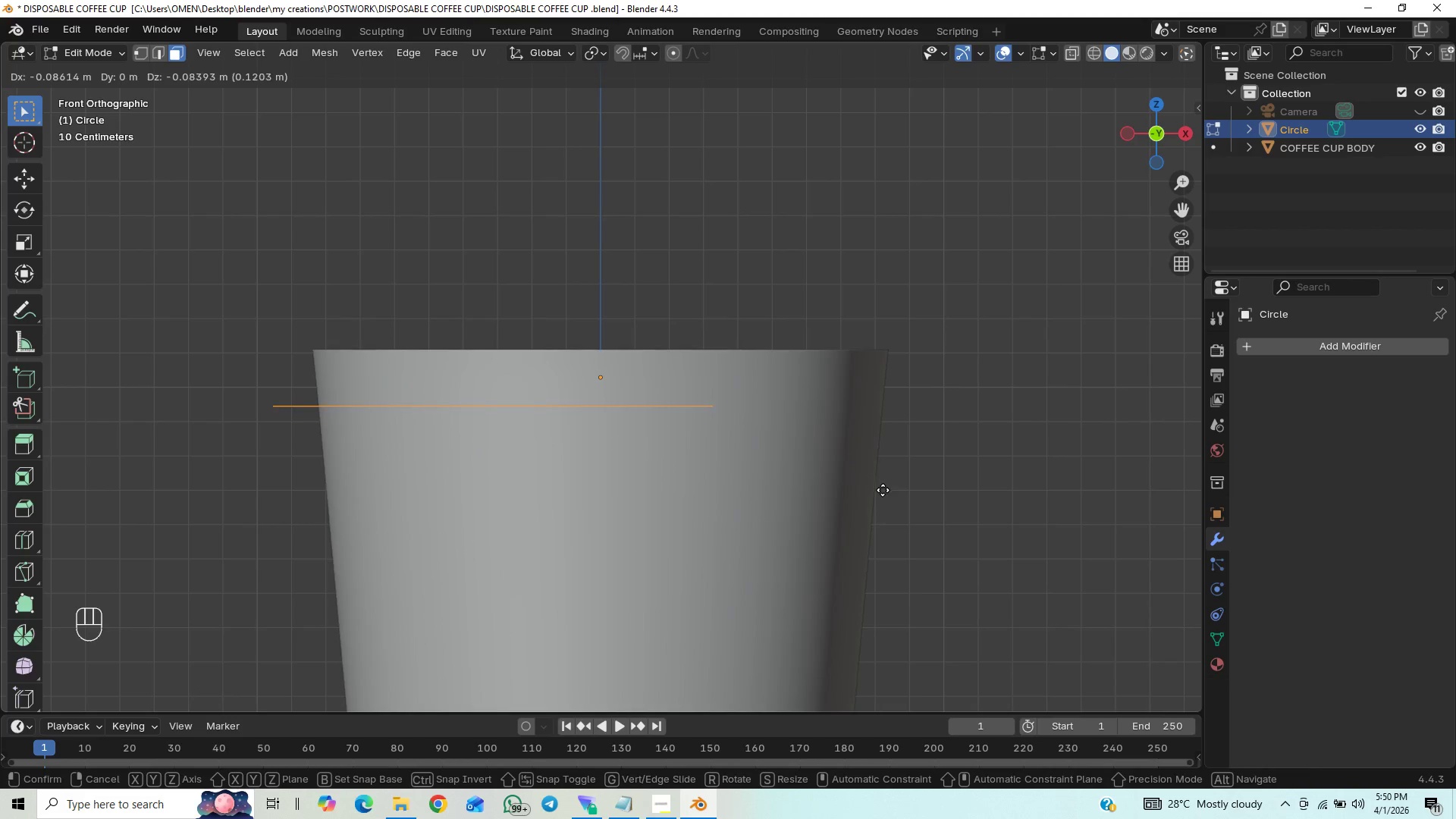 
key(Control+Z)
 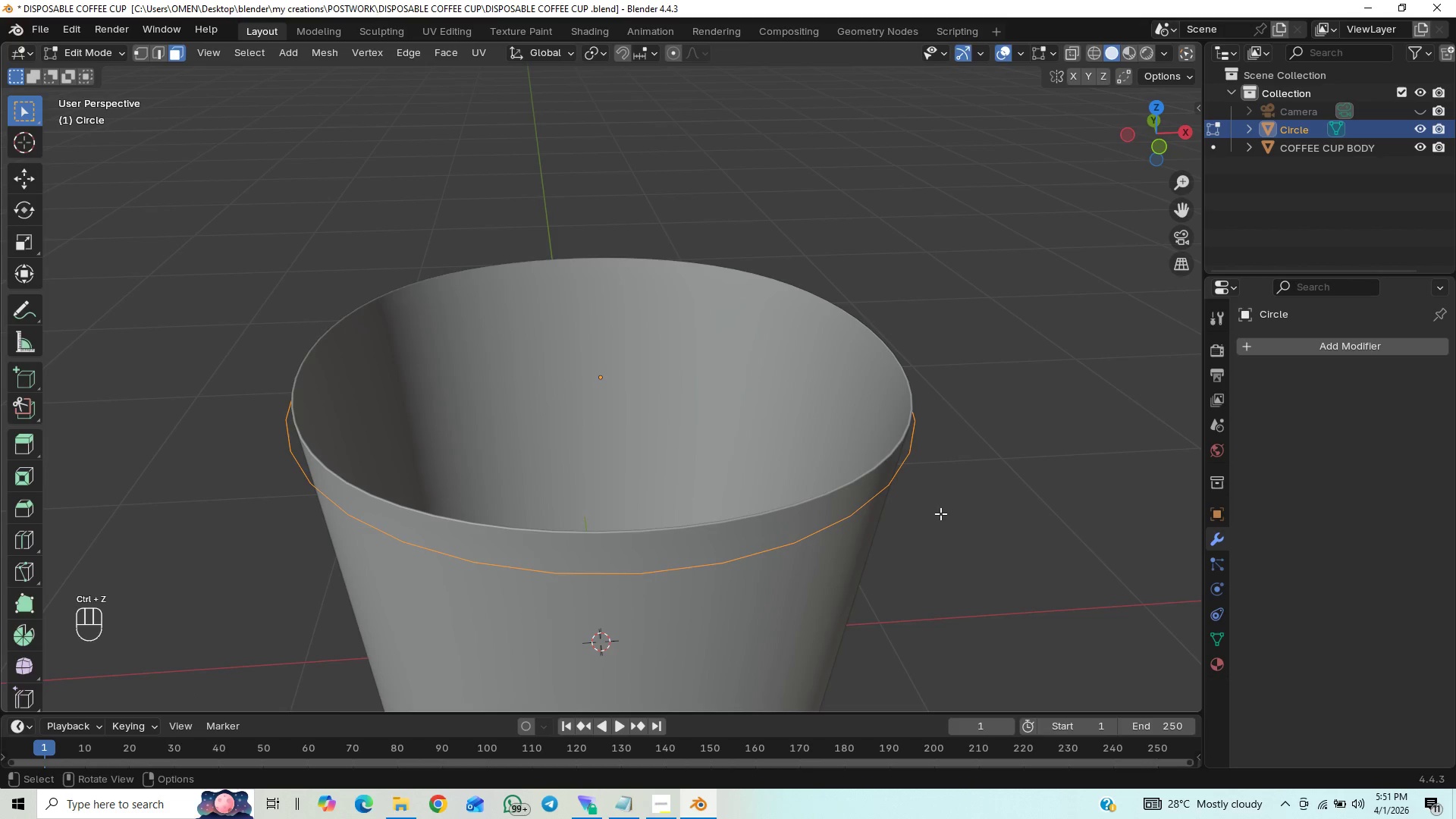 
key(Control+Z)
 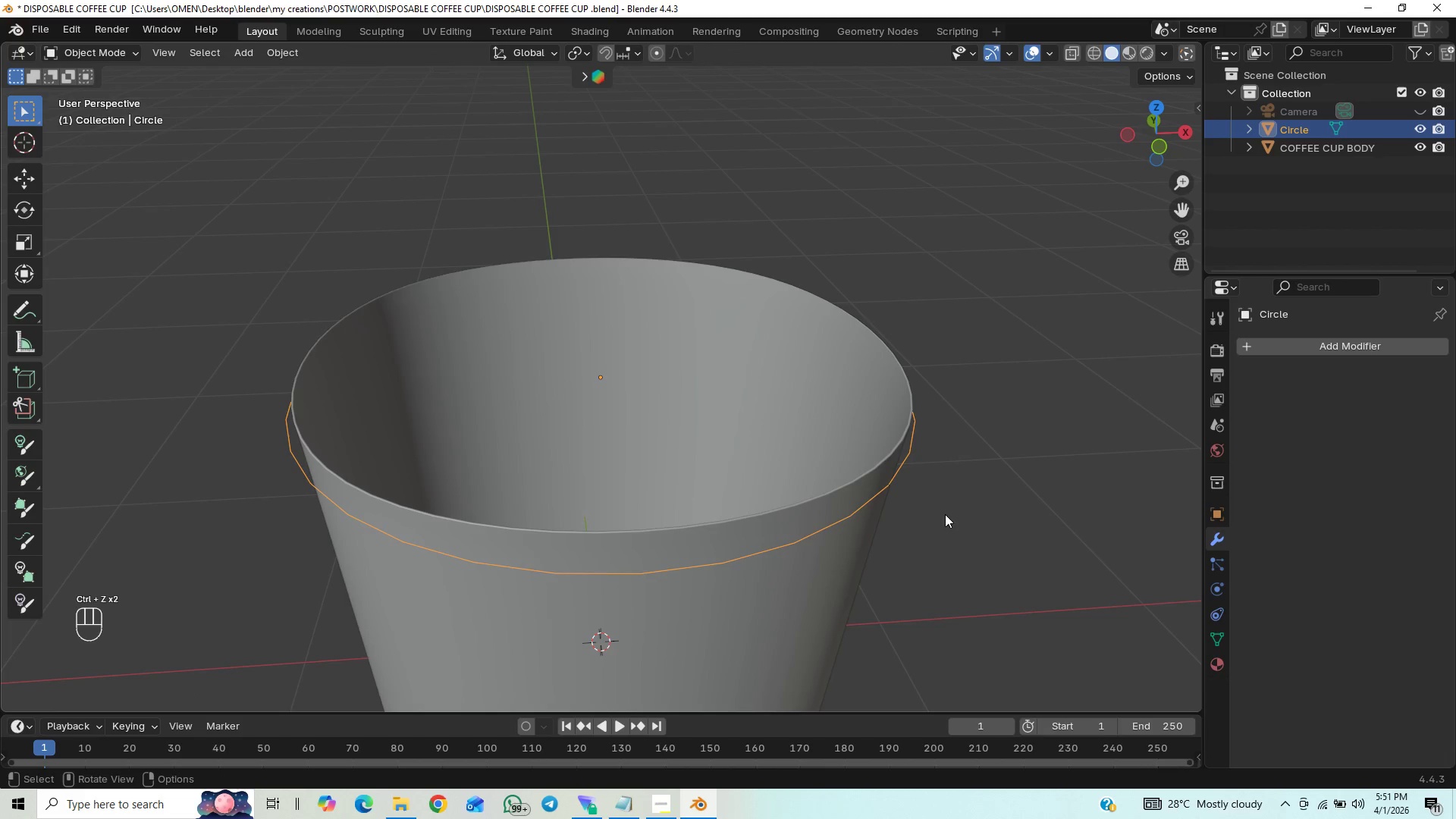 
key(End)
 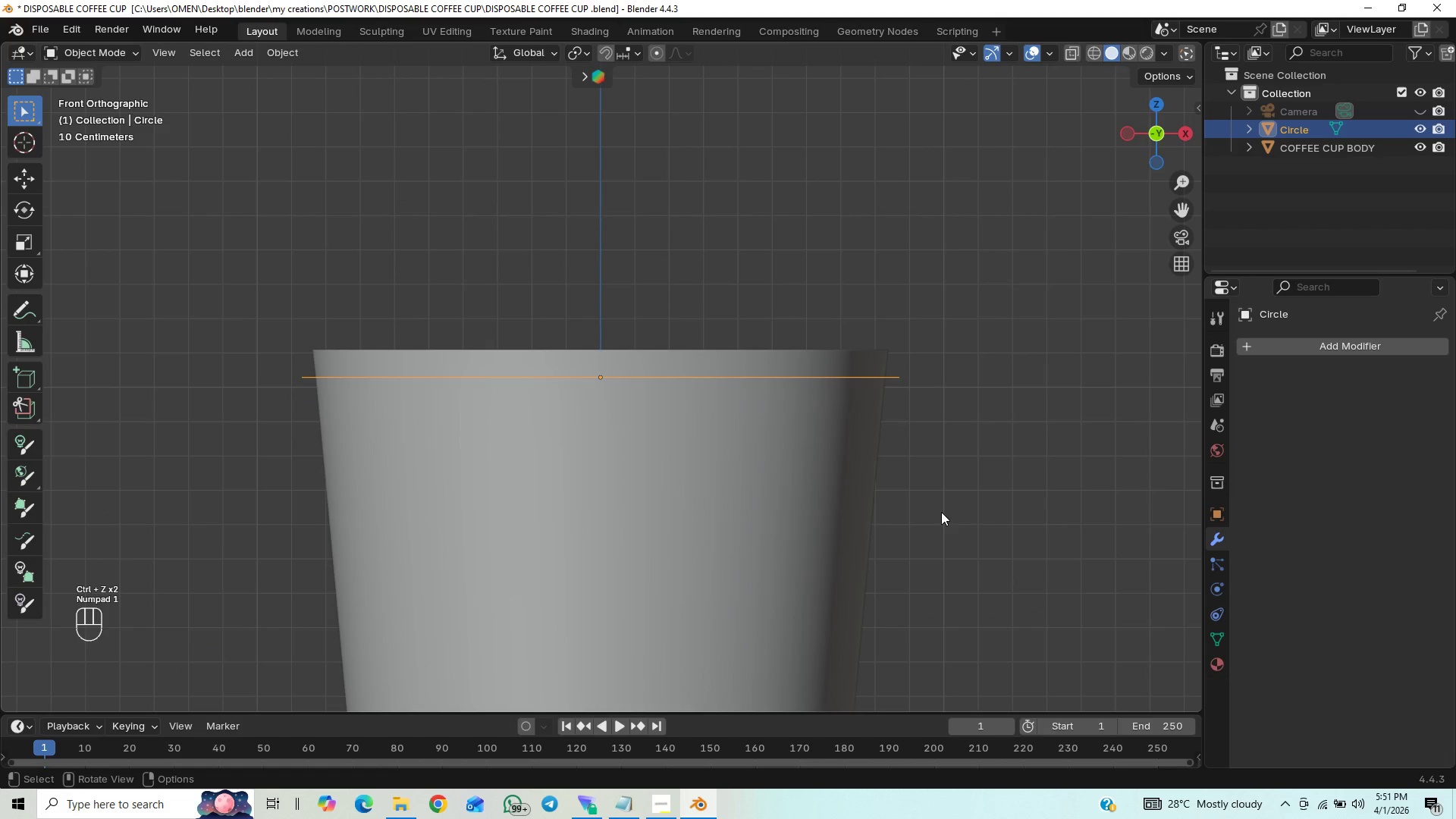 
key(1)
 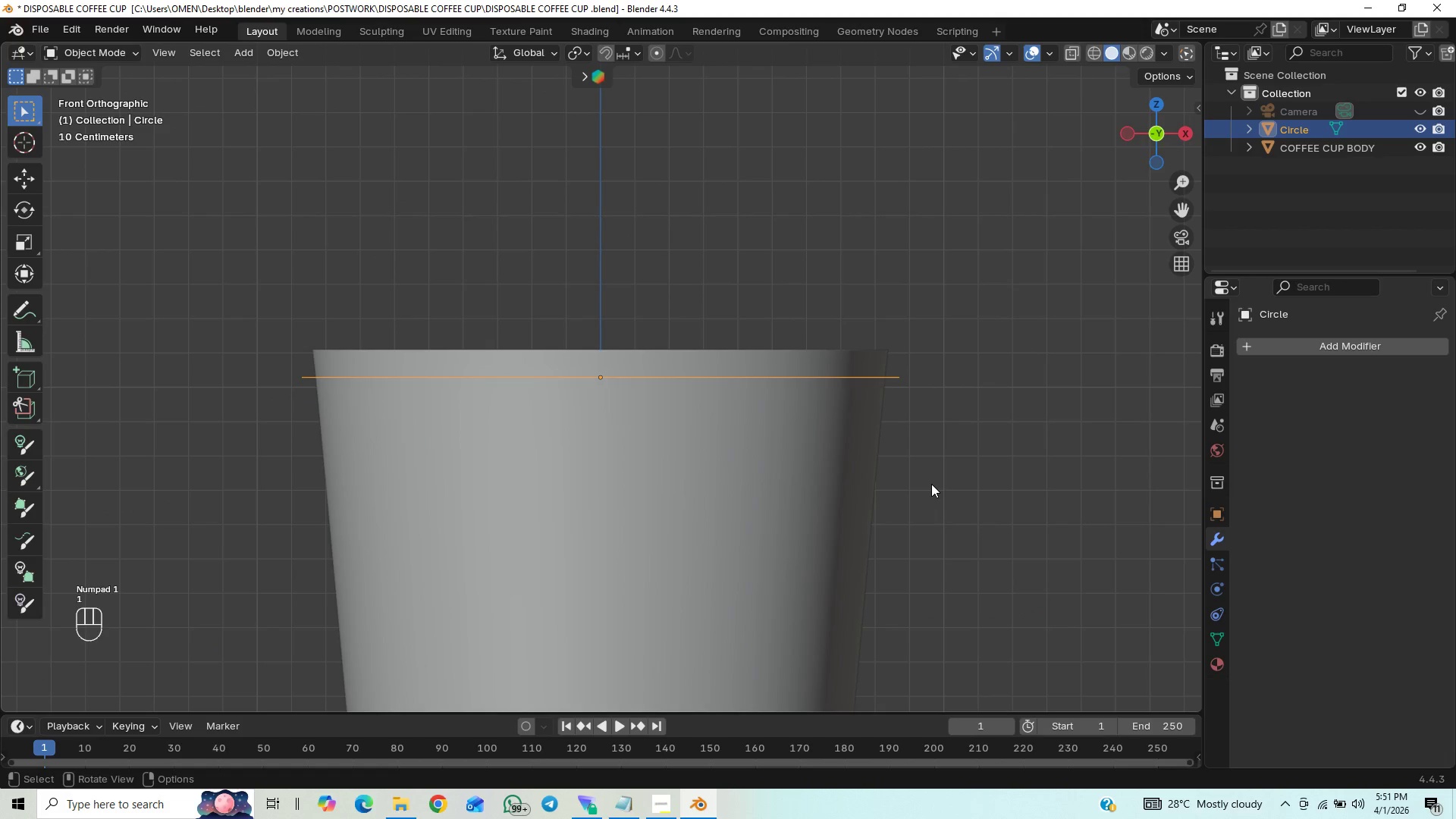 
key(Tab)
 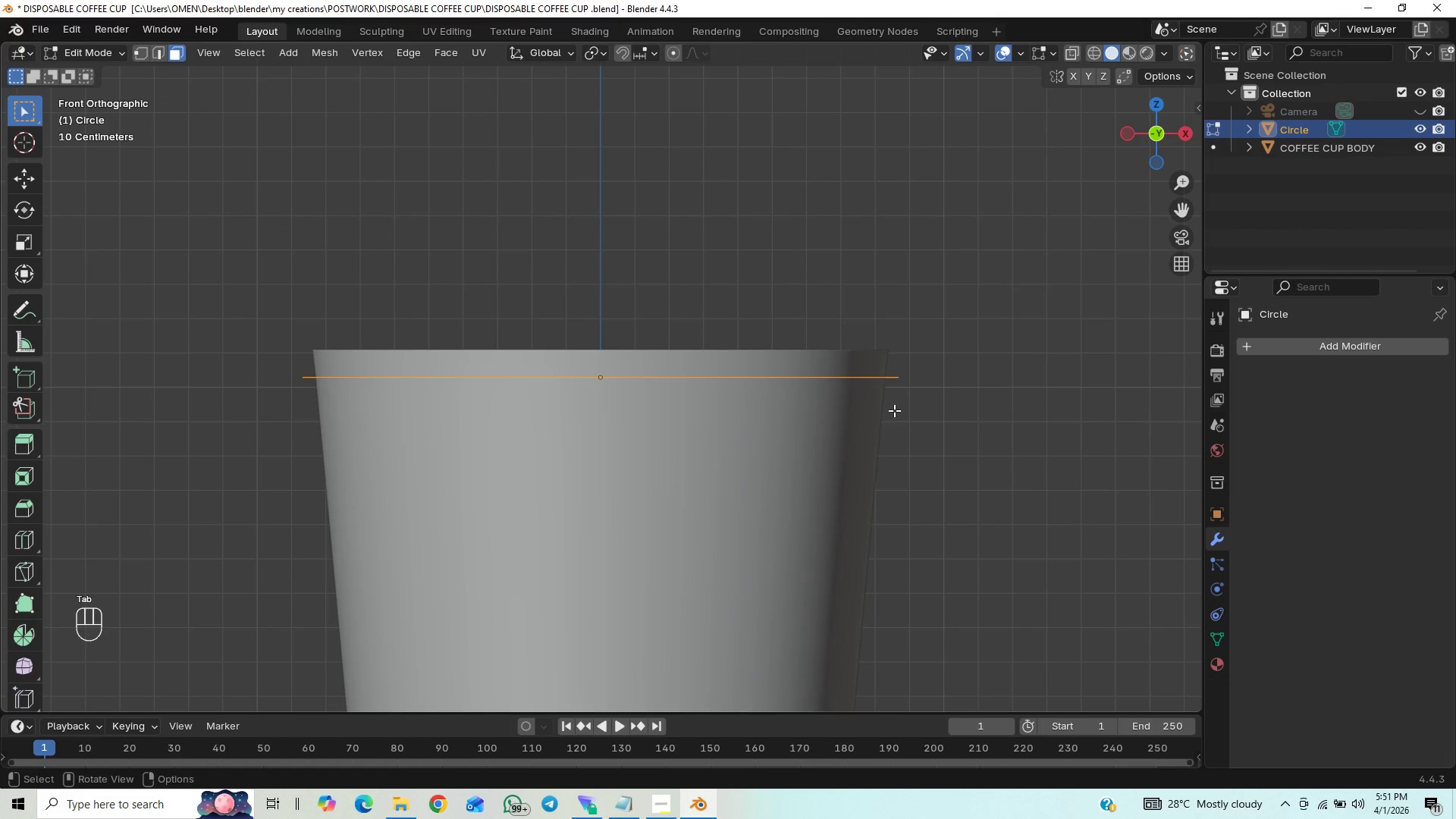 
key(1)
 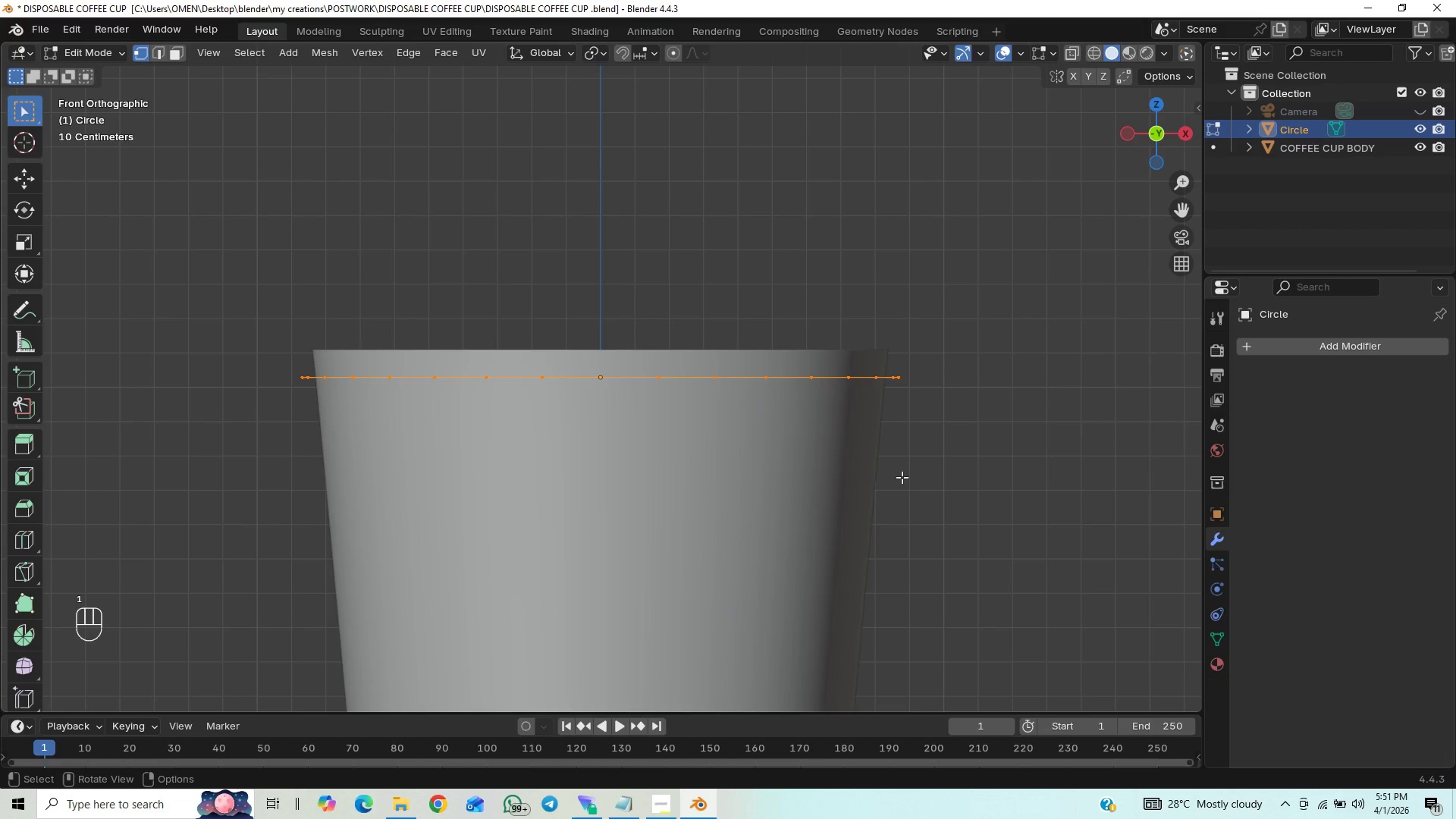 
key(Control+S)
 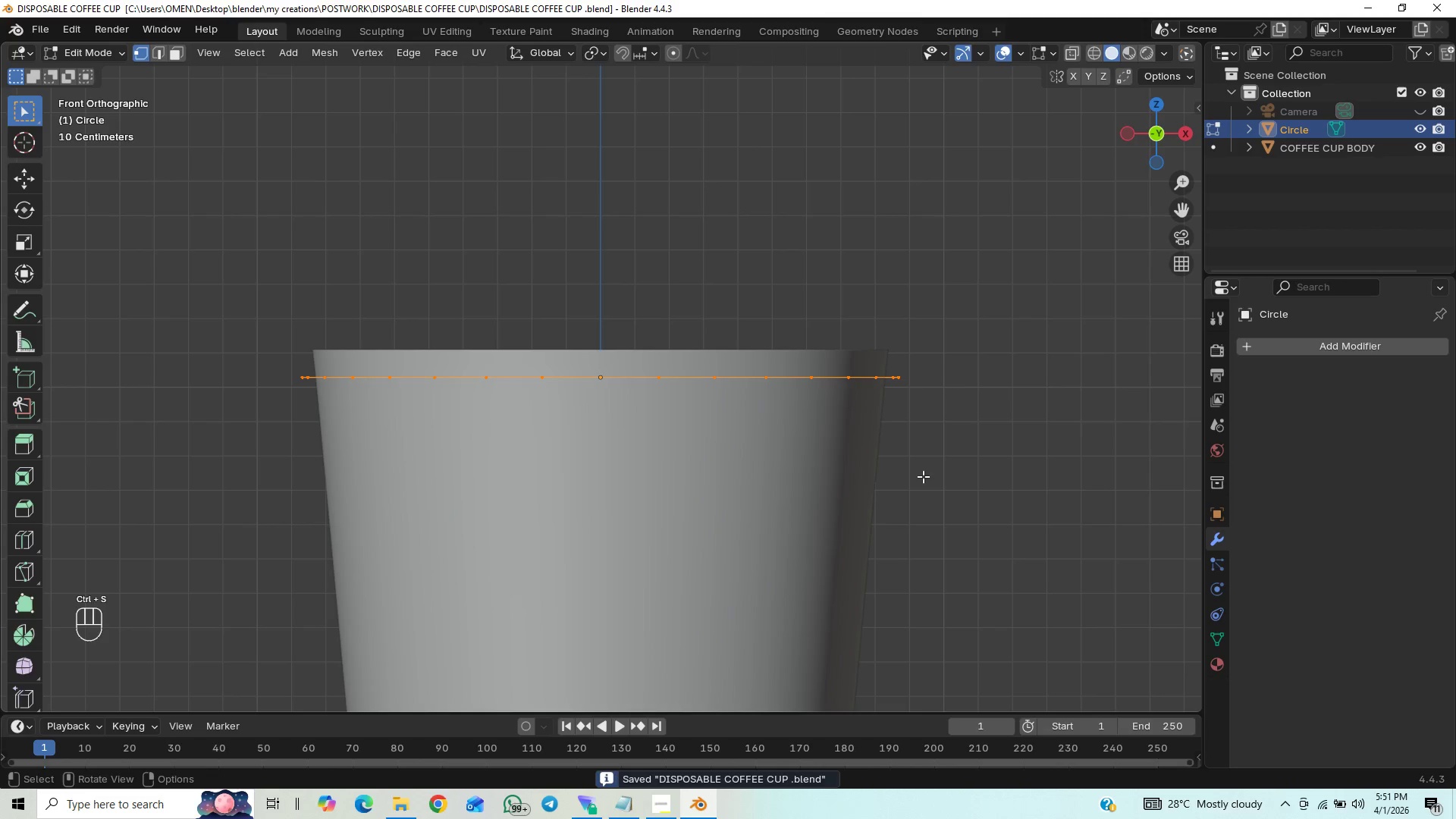 
key(E)
 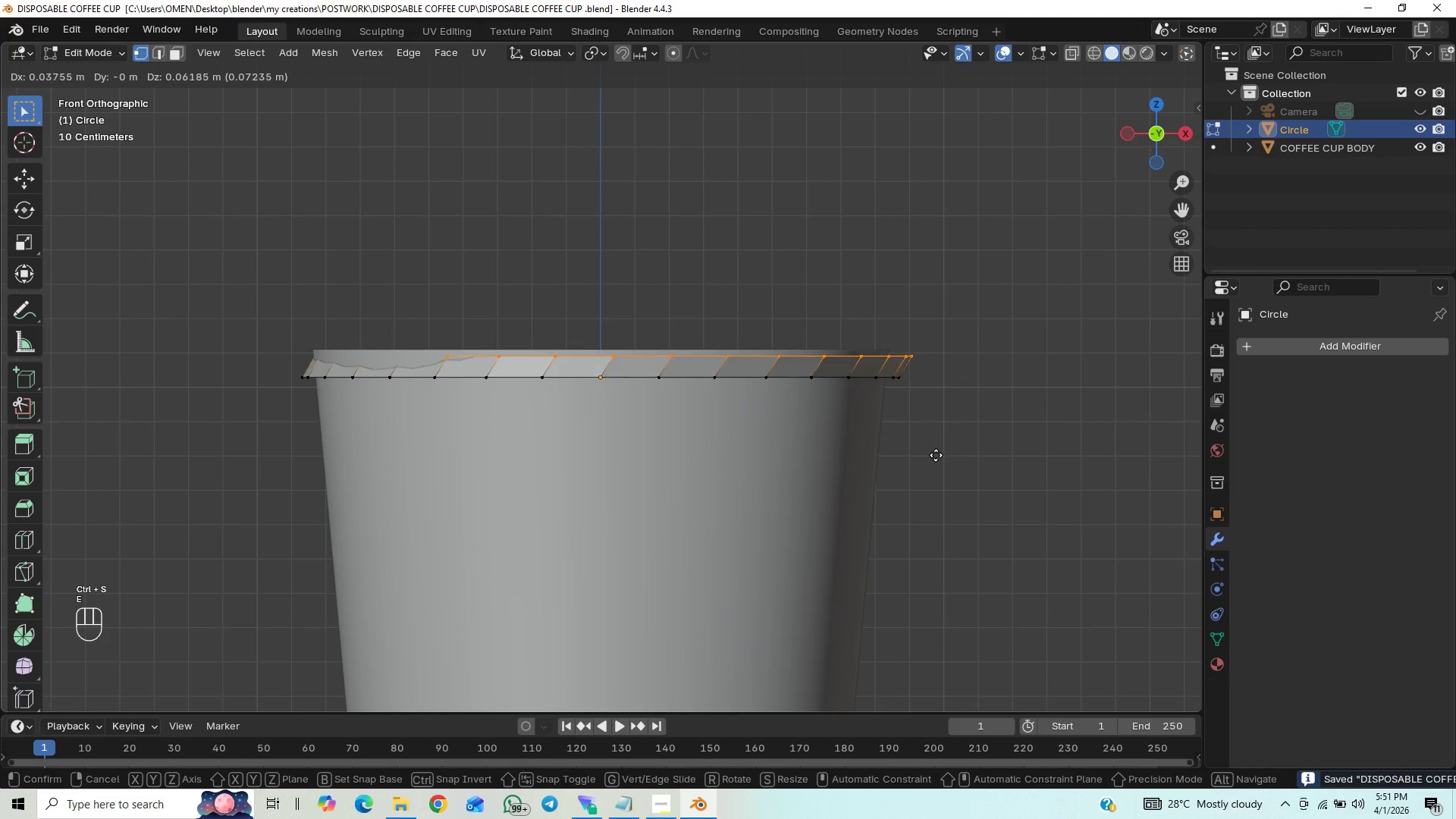 
key(Z)
 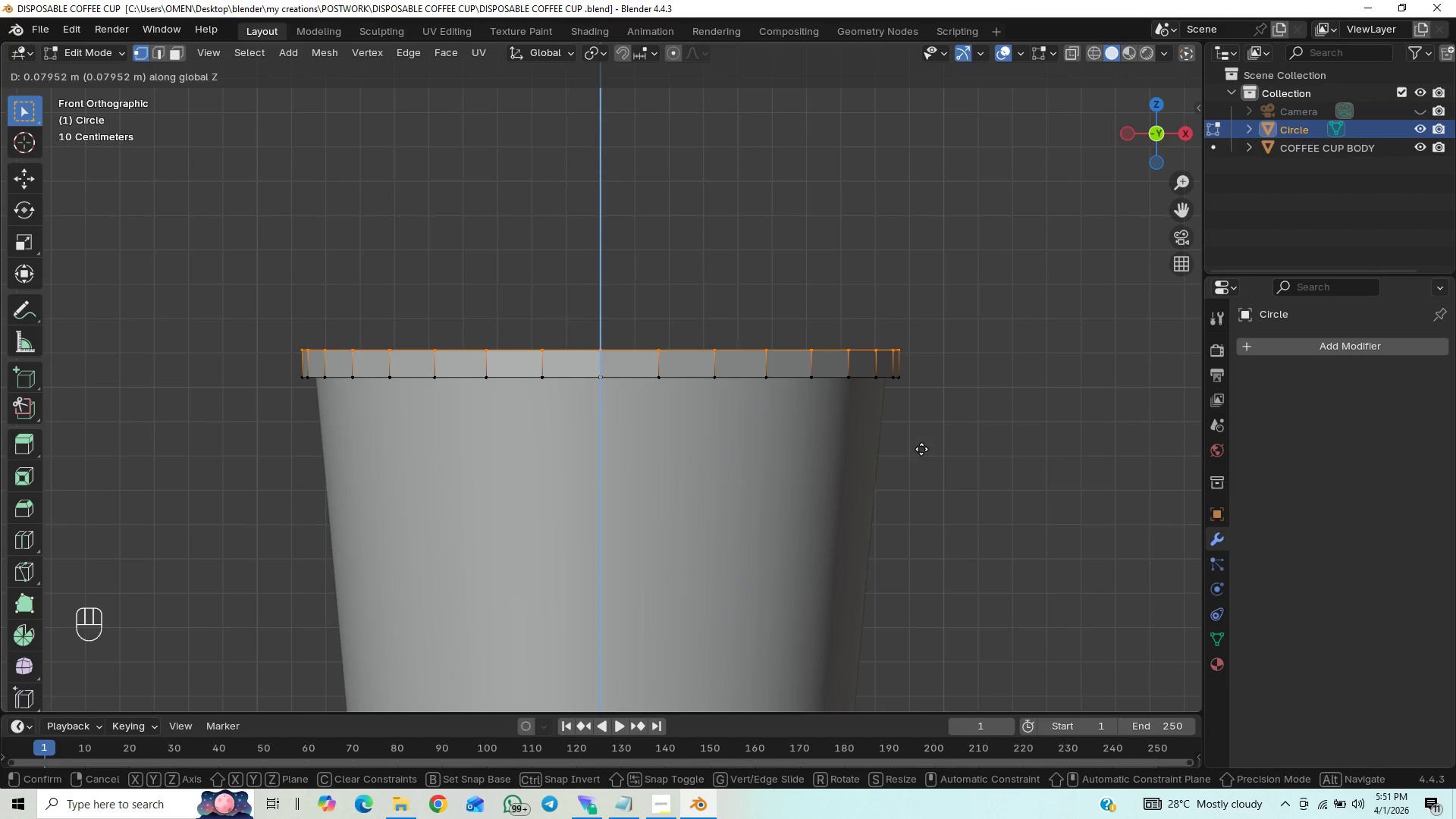 
wait(11.77)
 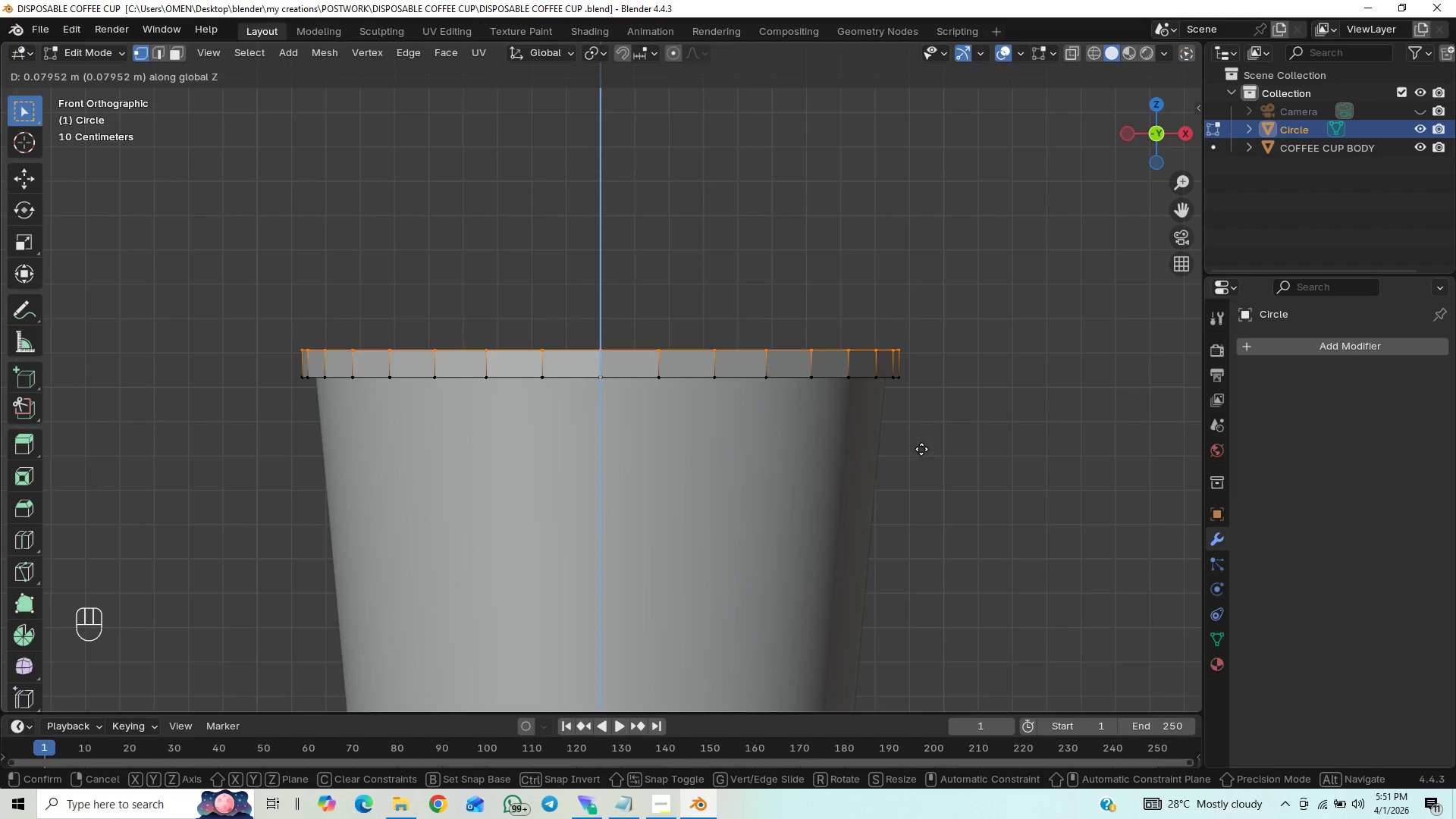 
left_click([920, 436])
 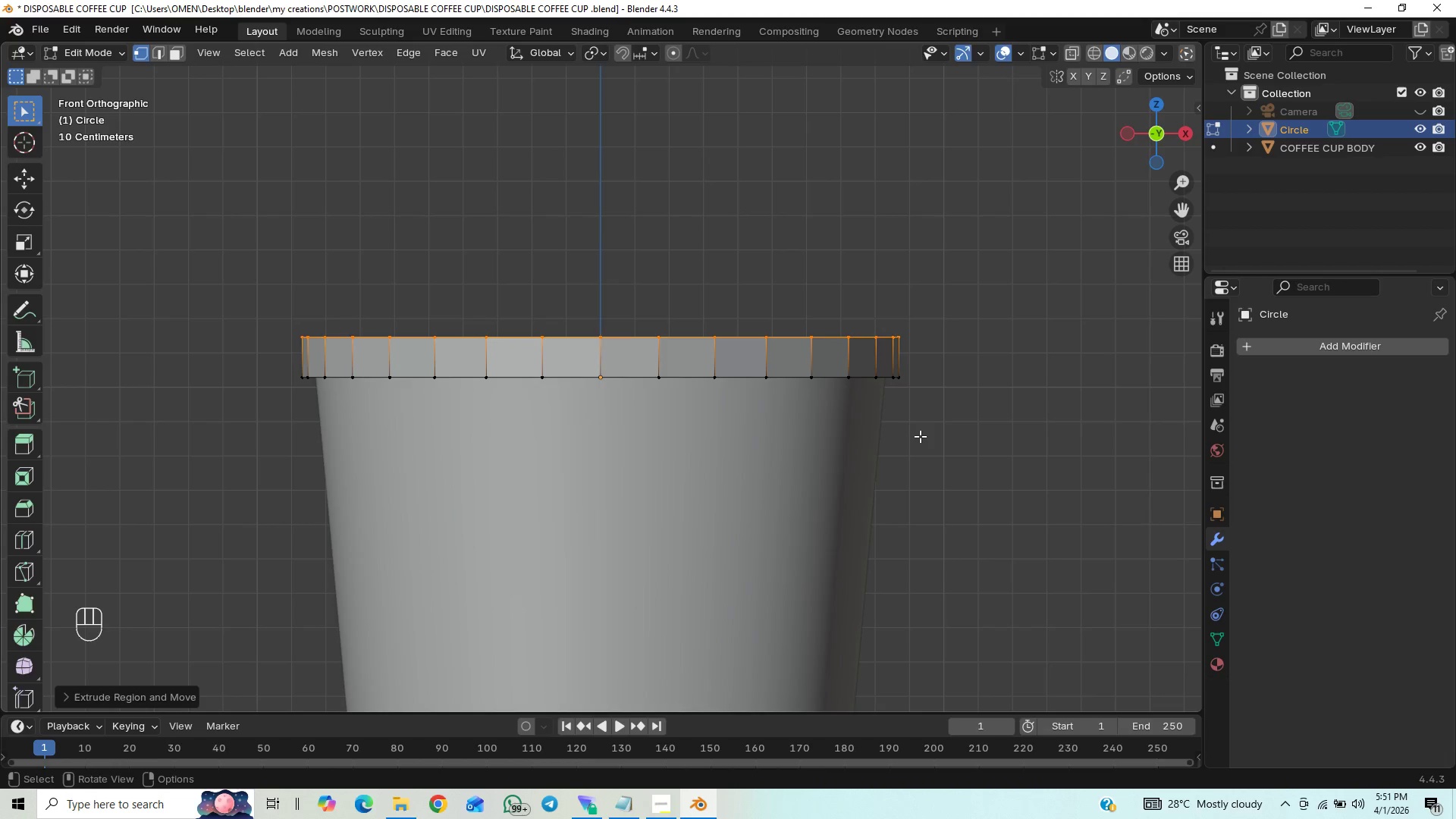 
key(A)
 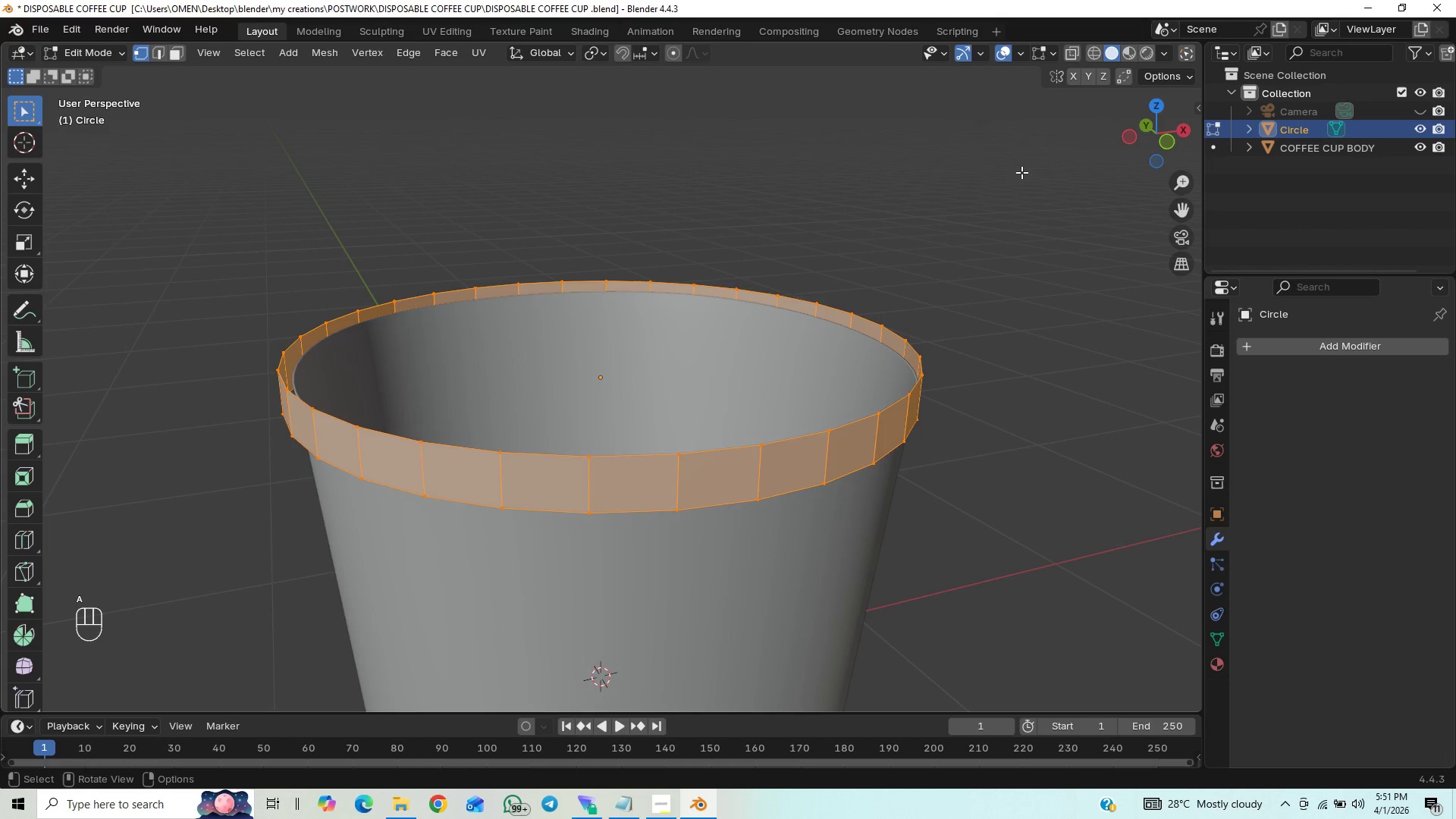 
left_click([1069, 55])
 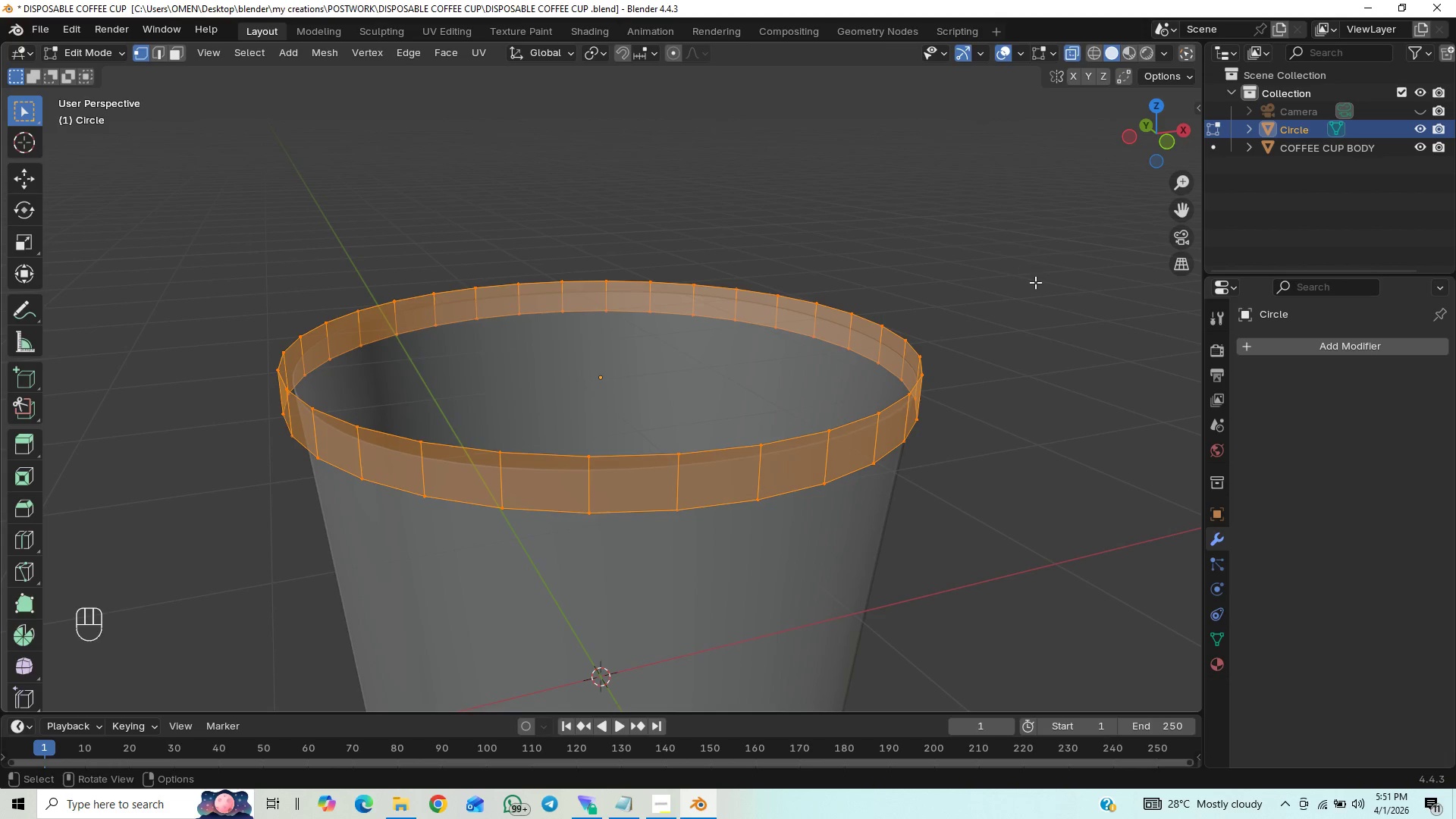 
type([End]gz)
 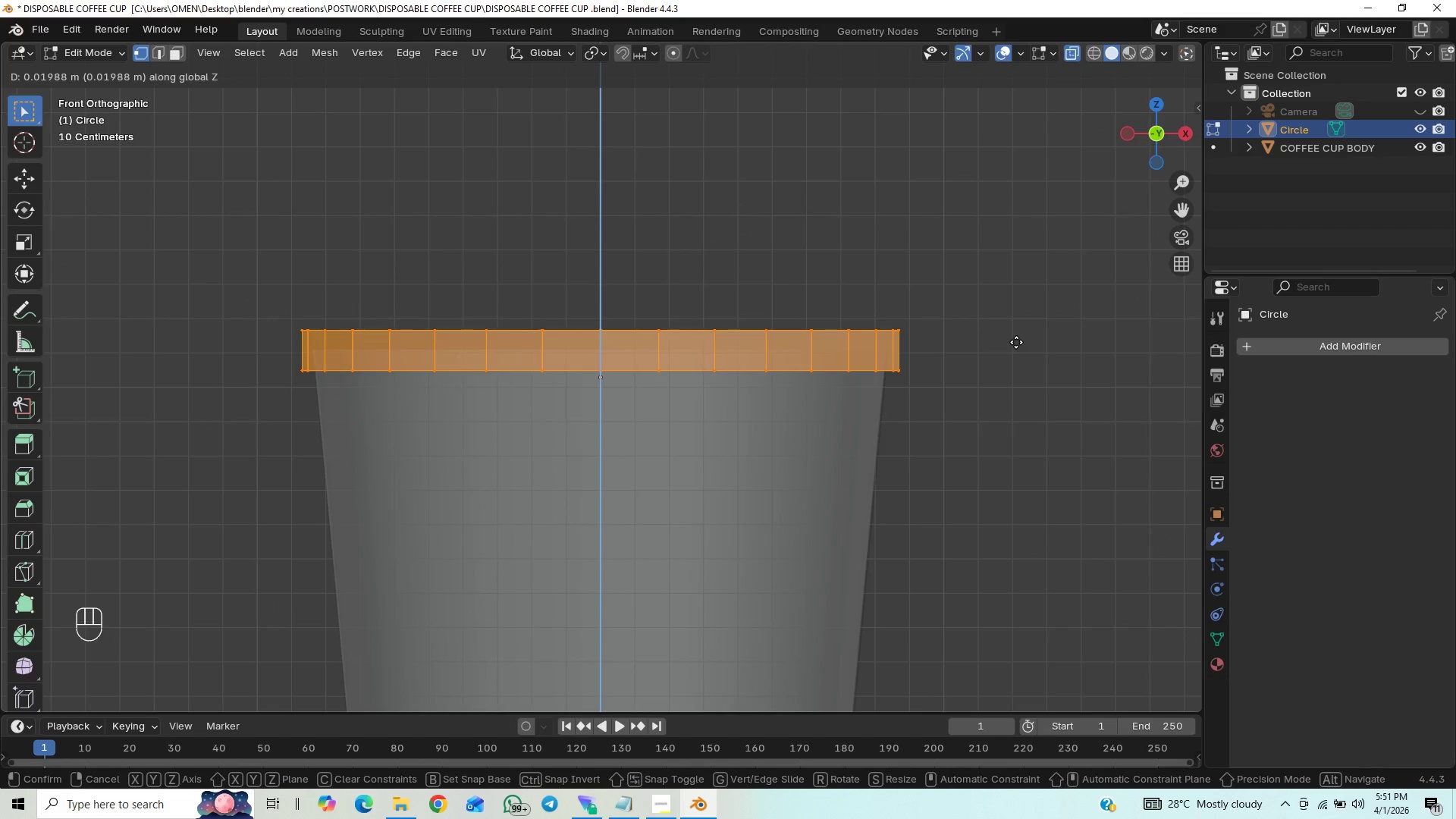 
wait(5.03)
 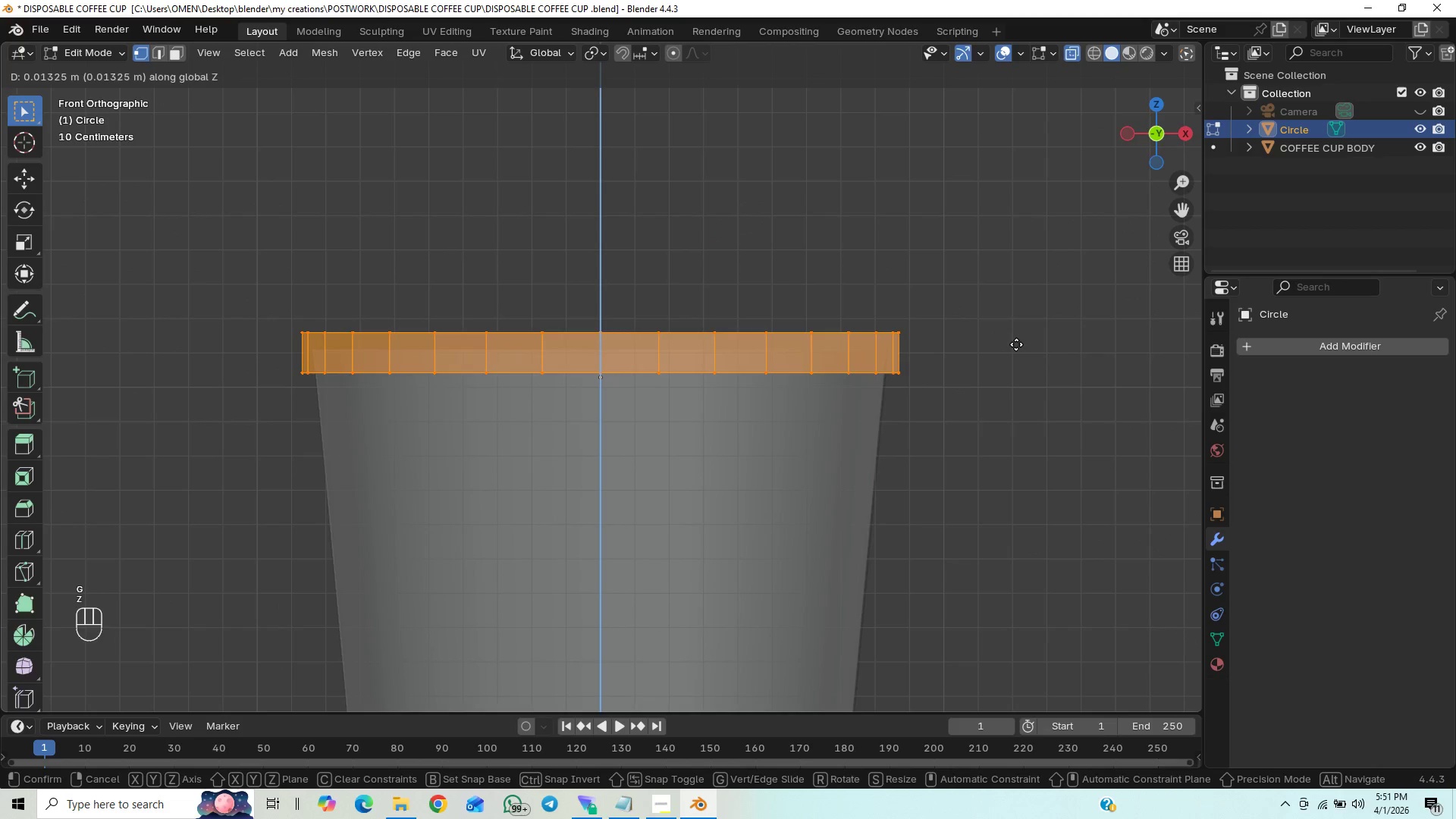 
right_click([1016, 342])
 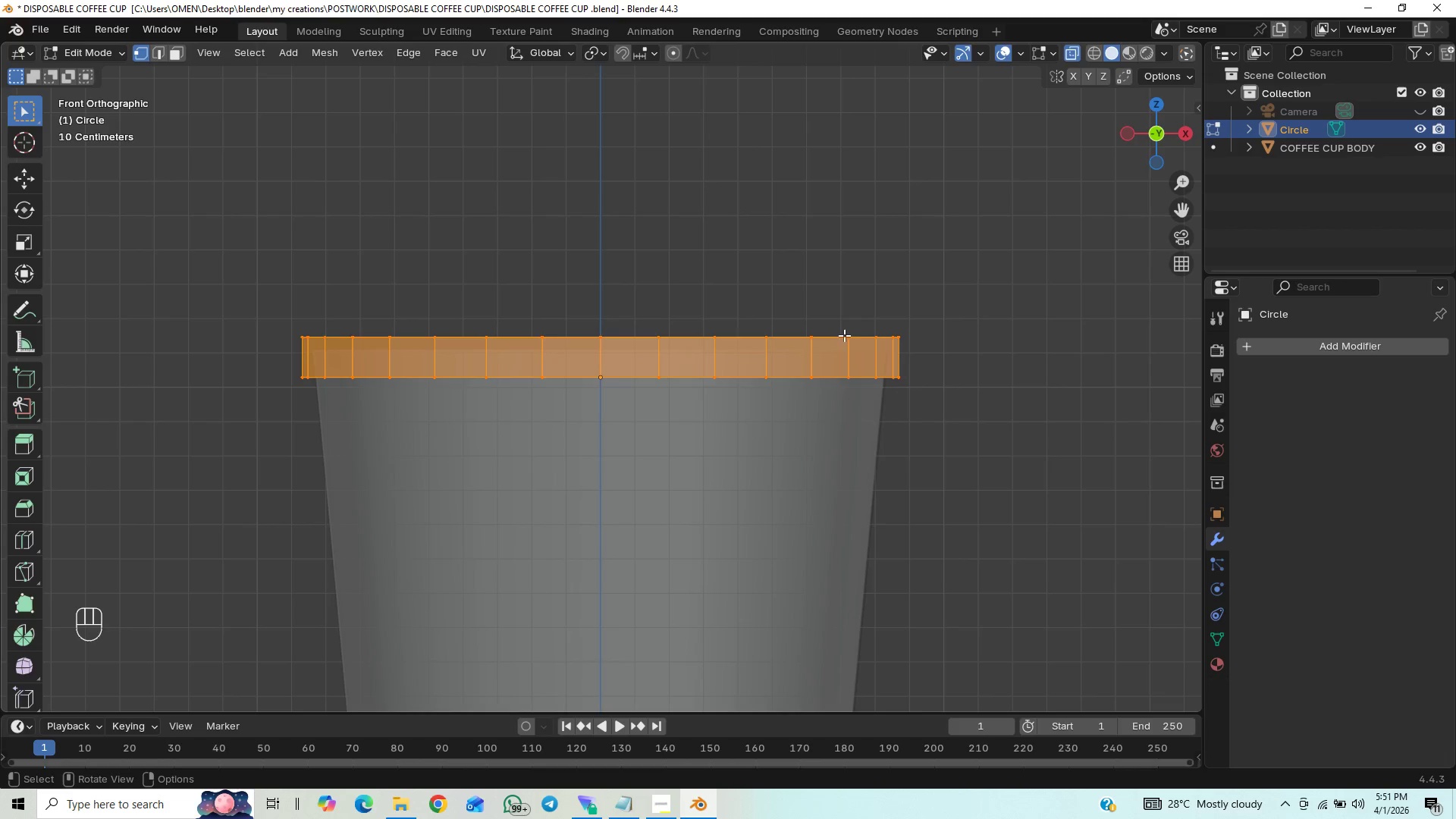 
left_click_drag(start_coordinate=[197, 217], to_coordinate=[1013, 341])
 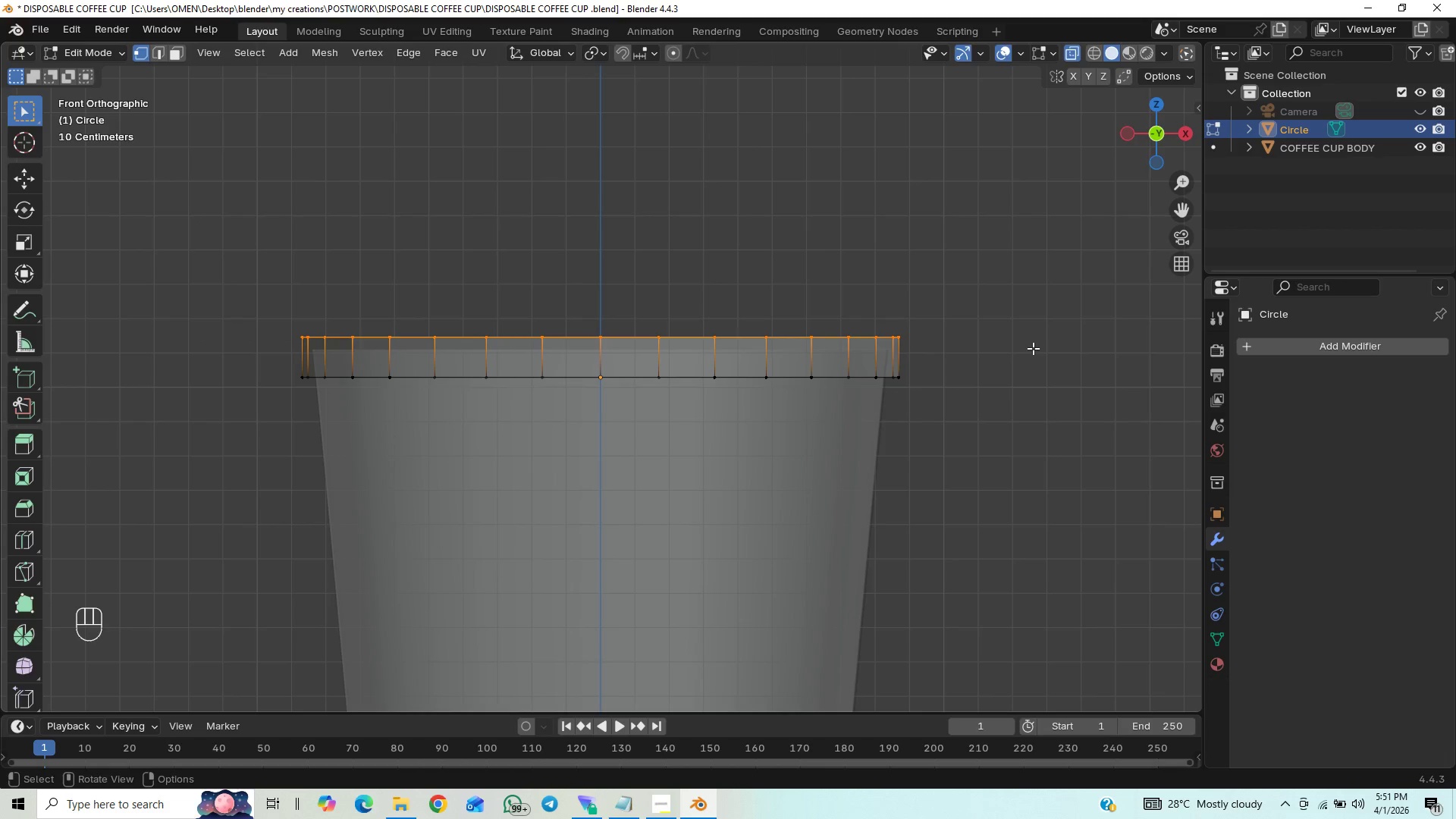 
type(gz)
 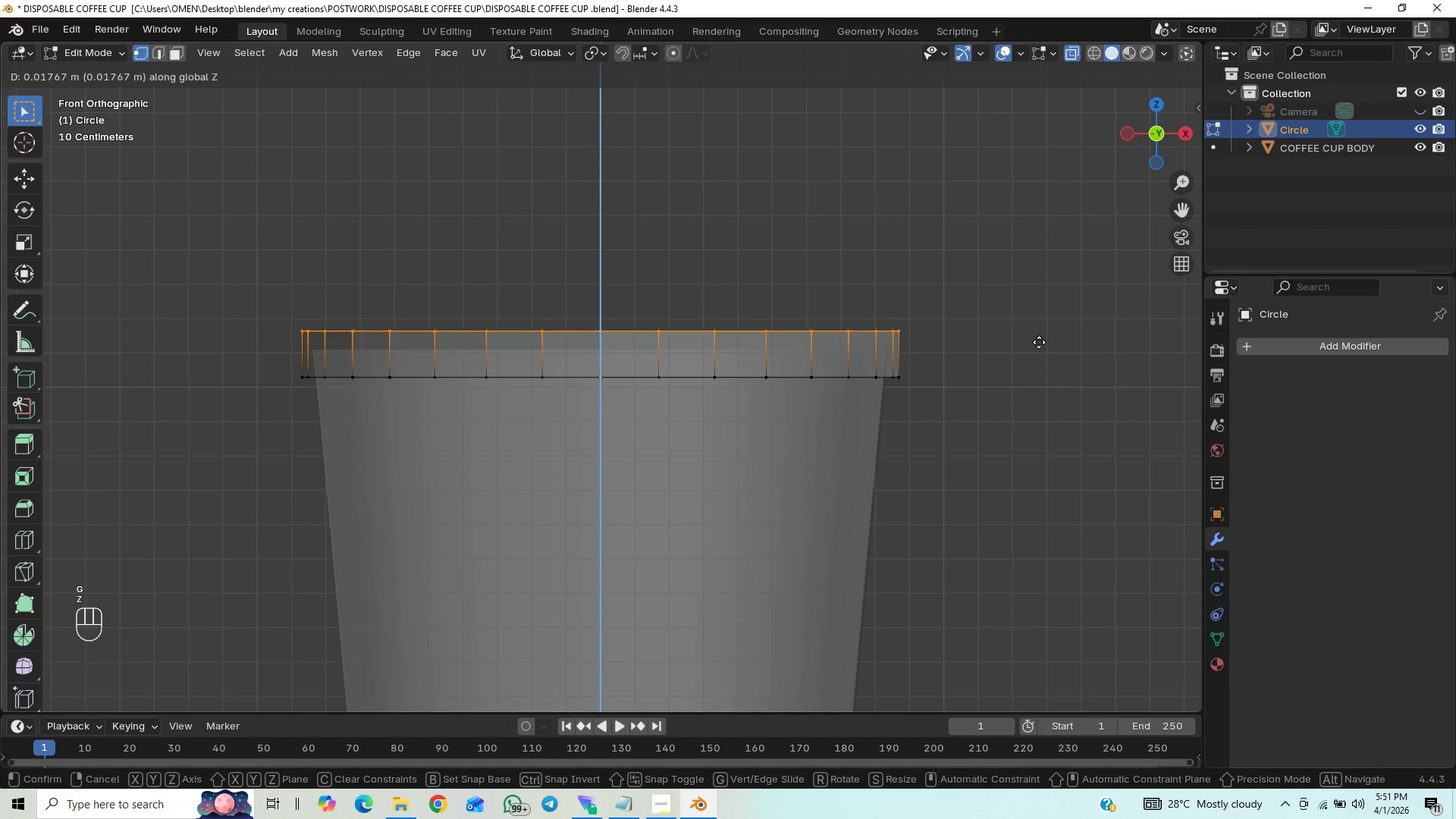 
left_click([1039, 342])
 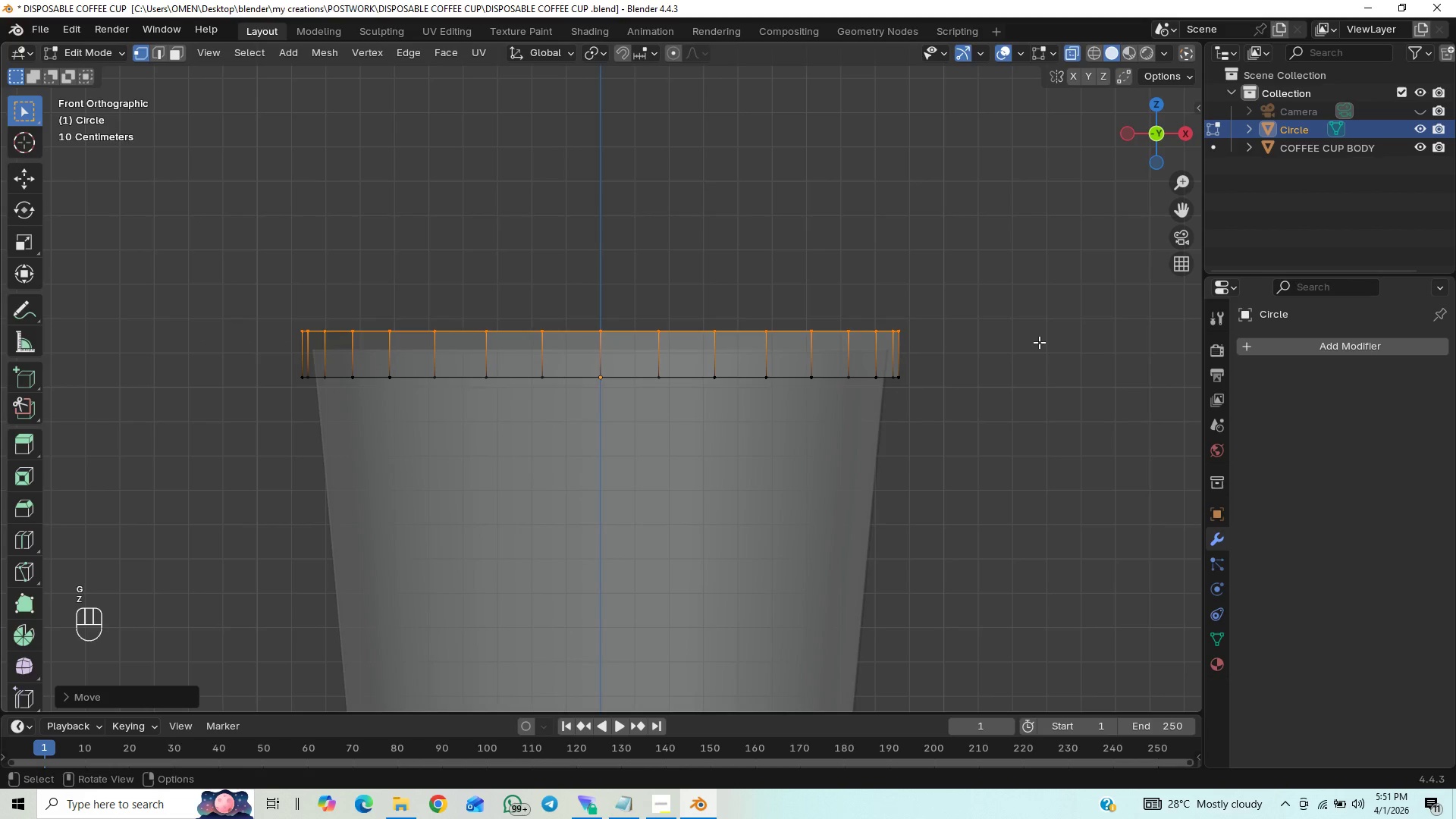 
key(Control+S)
 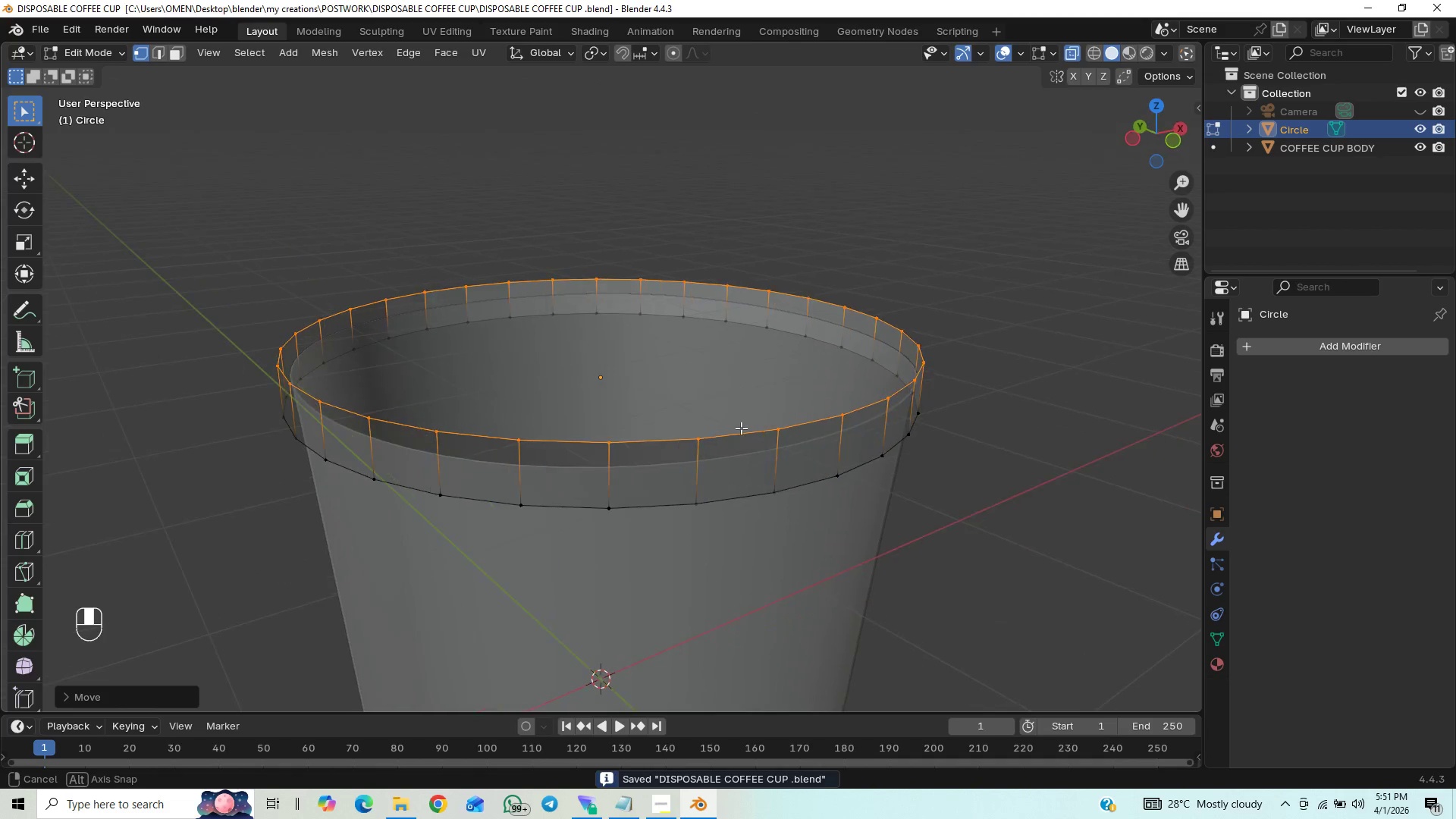 
wait(5.34)
 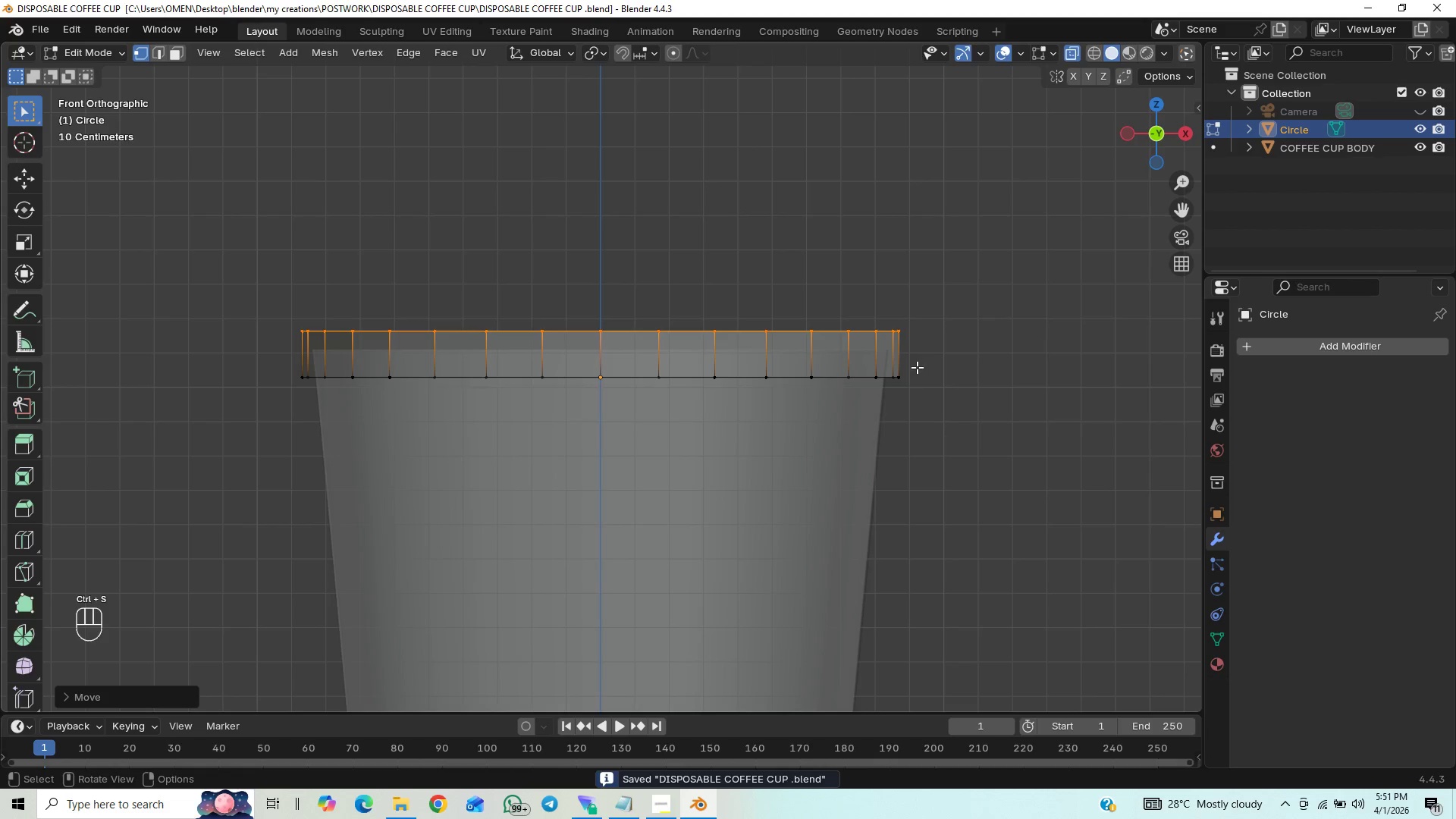 
left_click([653, 52])
 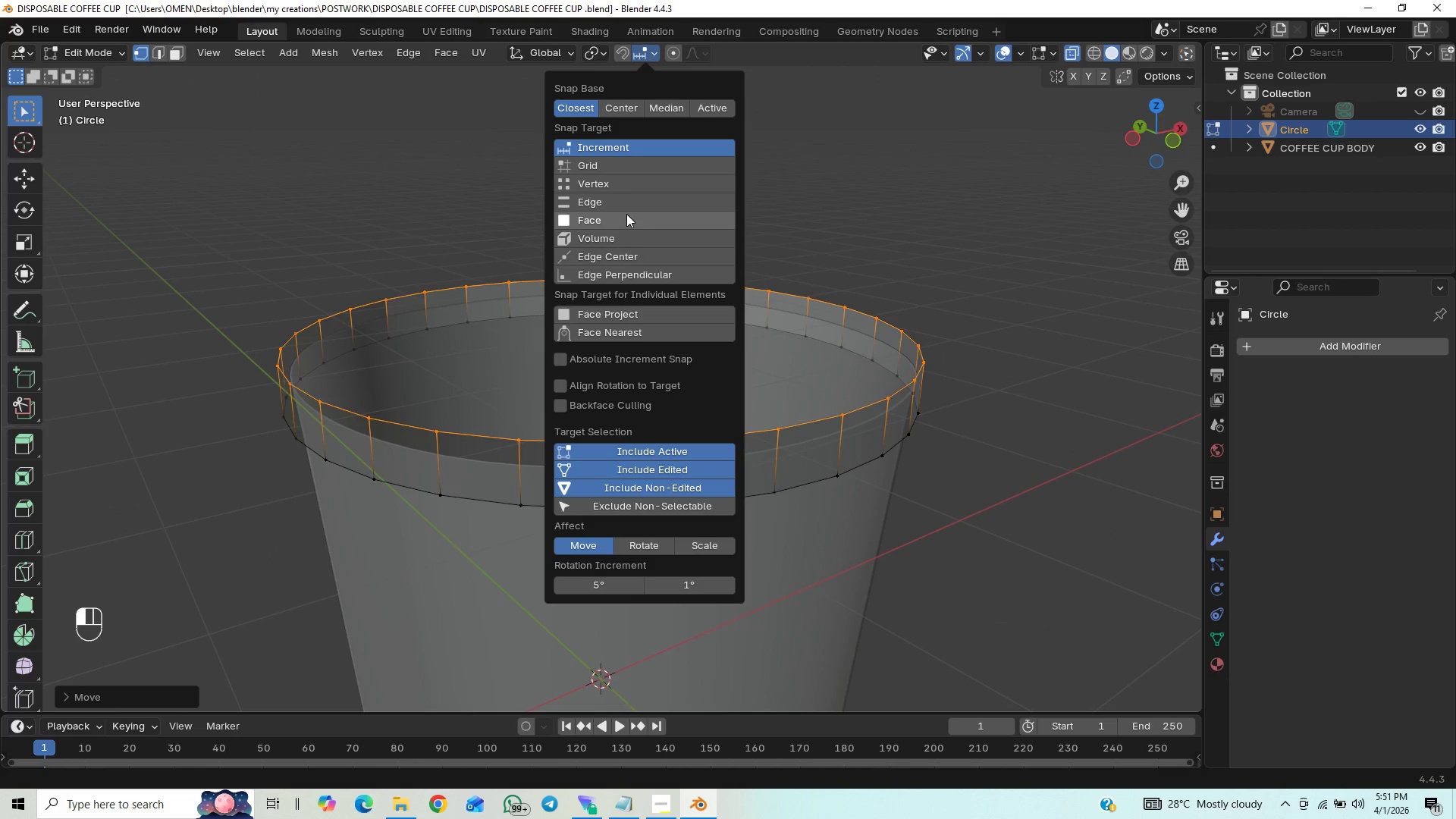 
left_click([626, 214])
 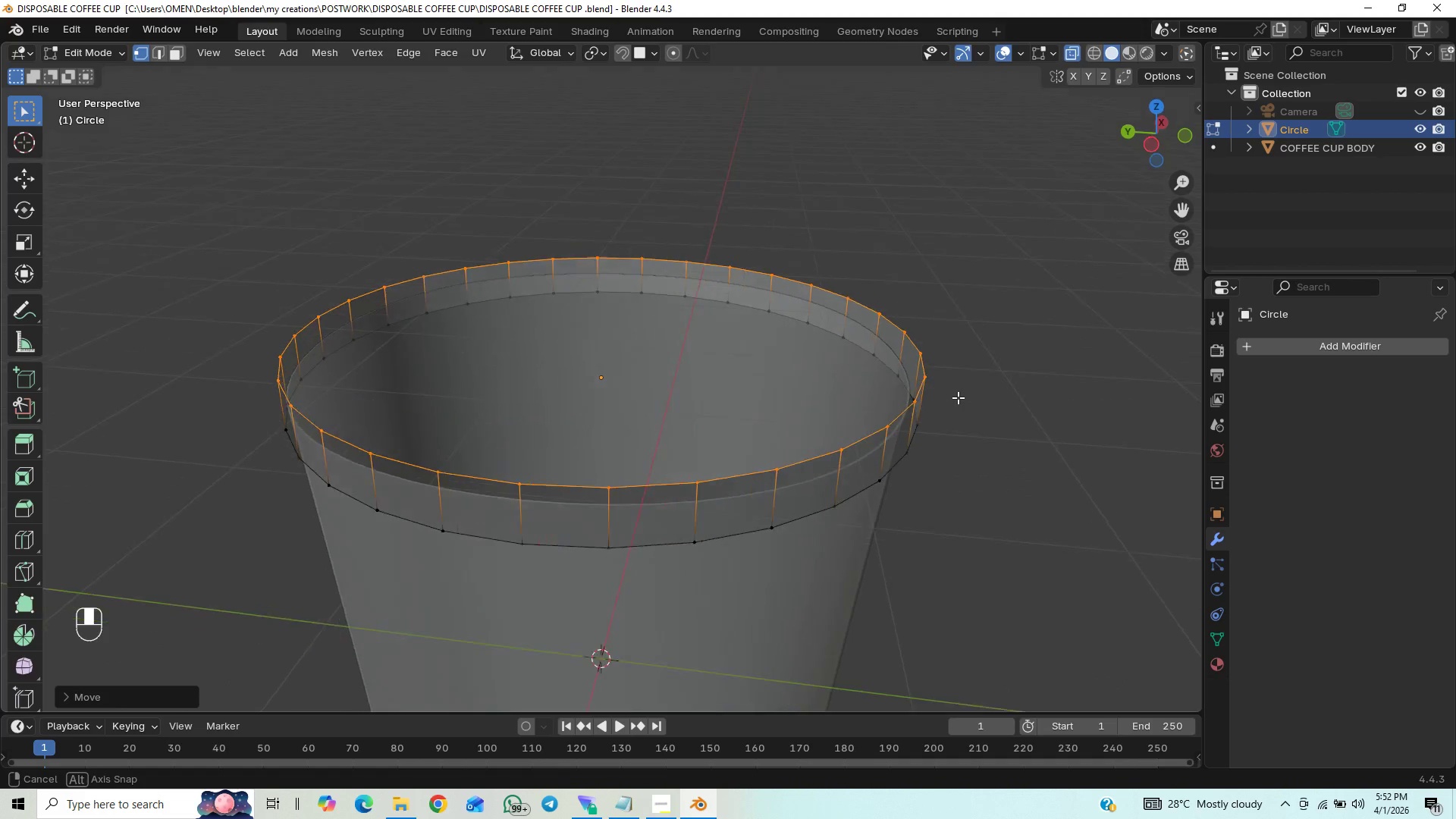 
scroll: coordinate [851, 356], scroll_direction: up, amount: 2.0
 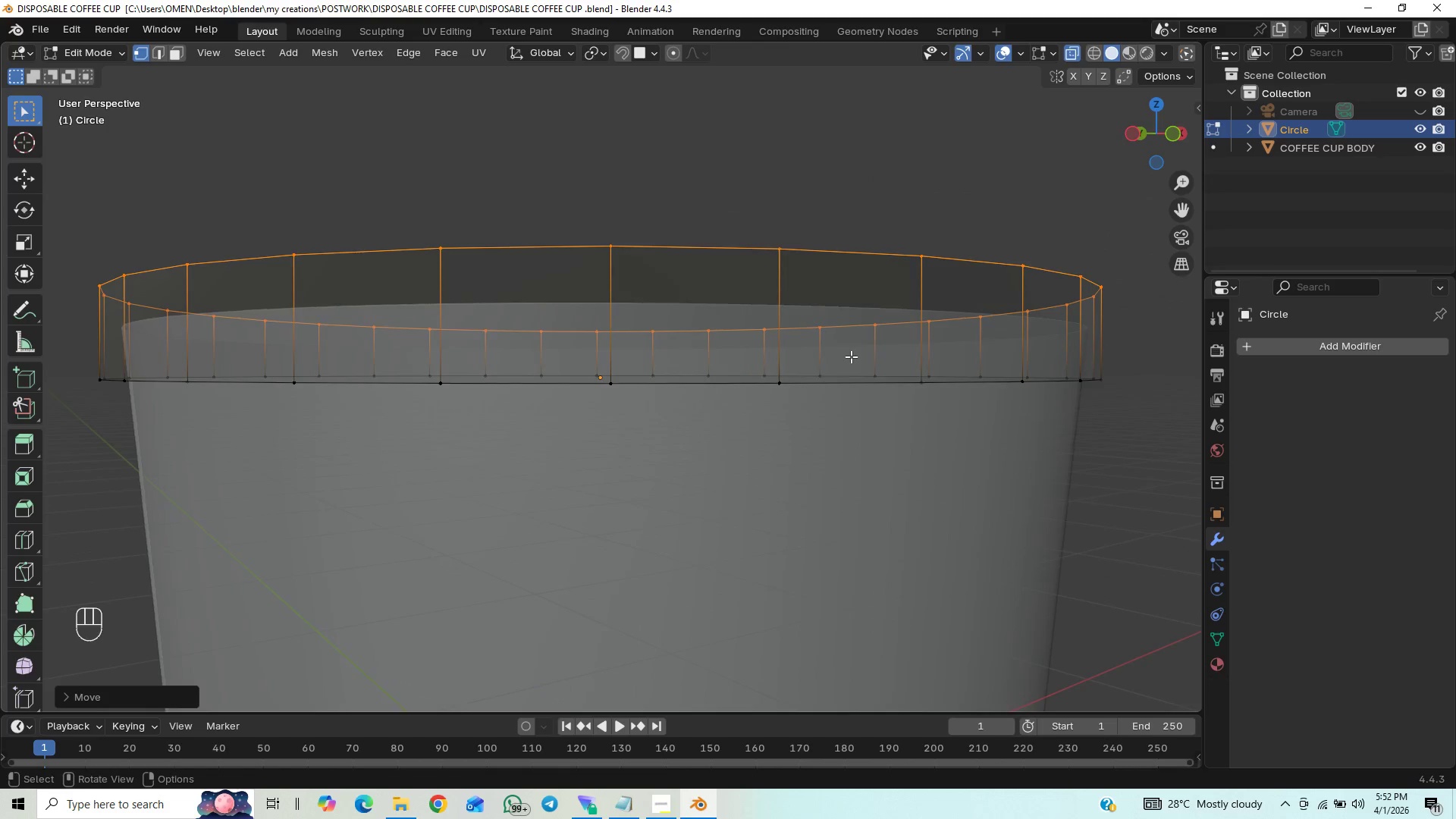 
key(Control+S)
 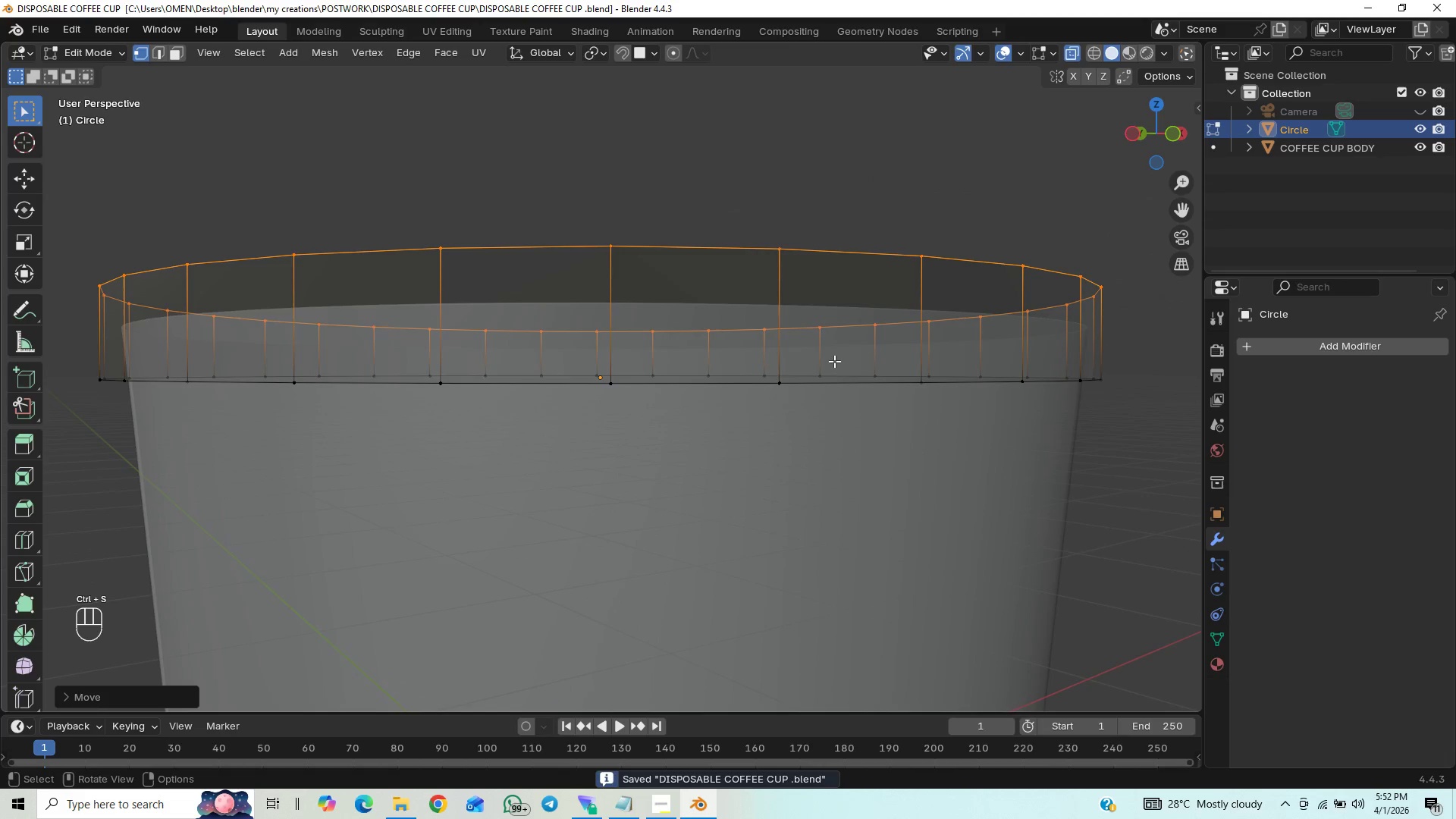 
scroll: coordinate [834, 361], scroll_direction: down, amount: 3.0
 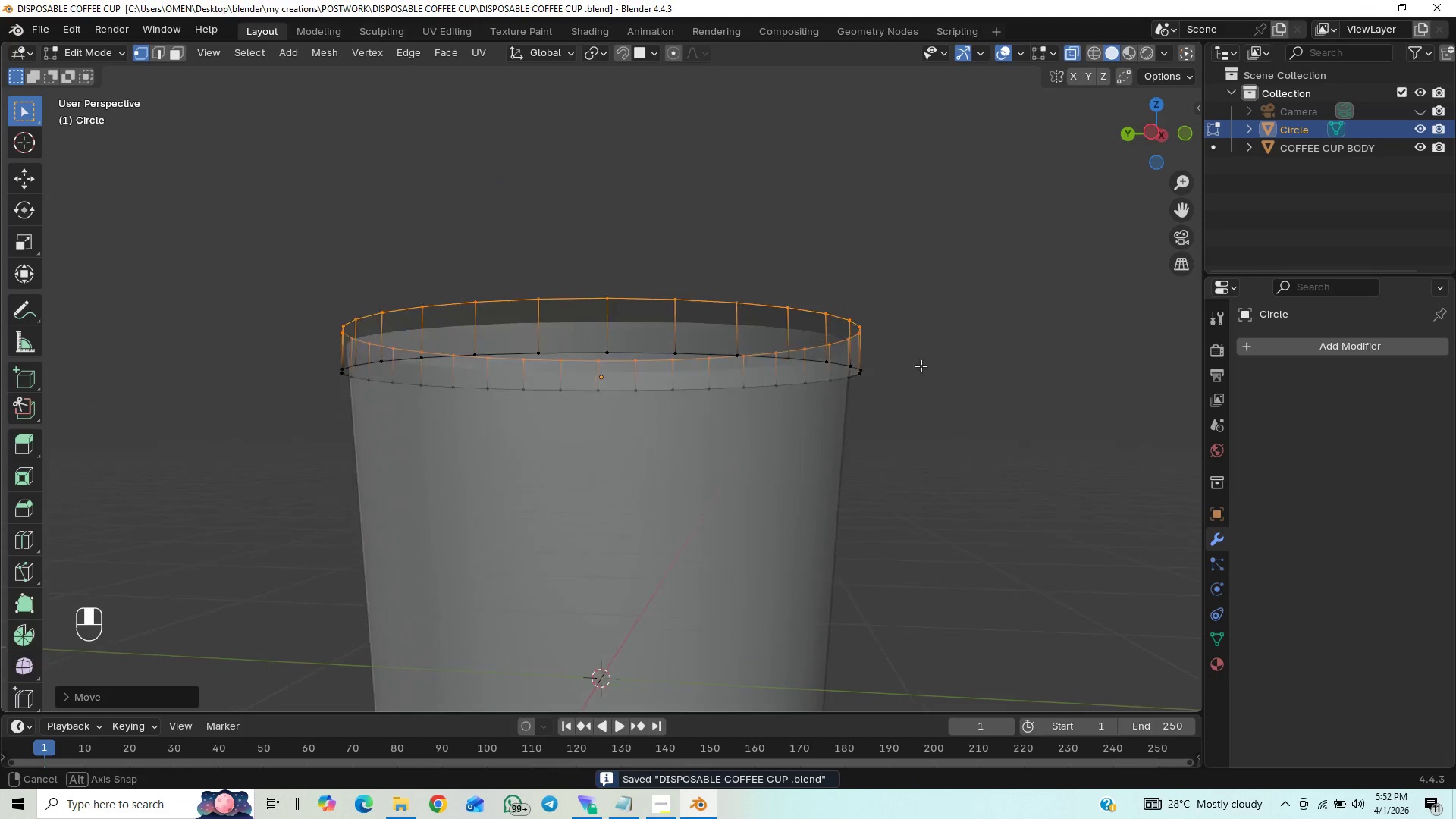 
wait(5.3)
 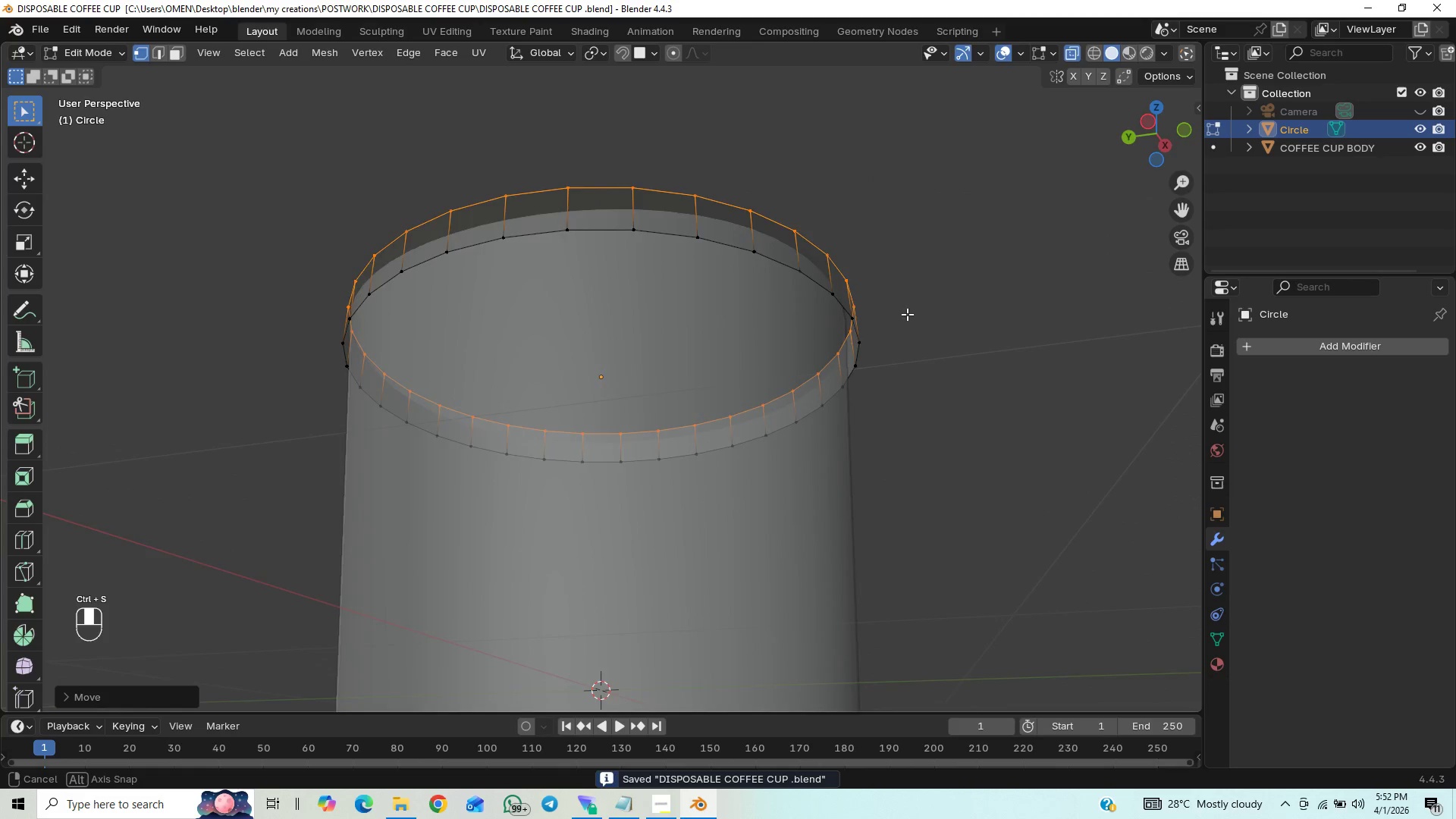 
key(Control+S)
 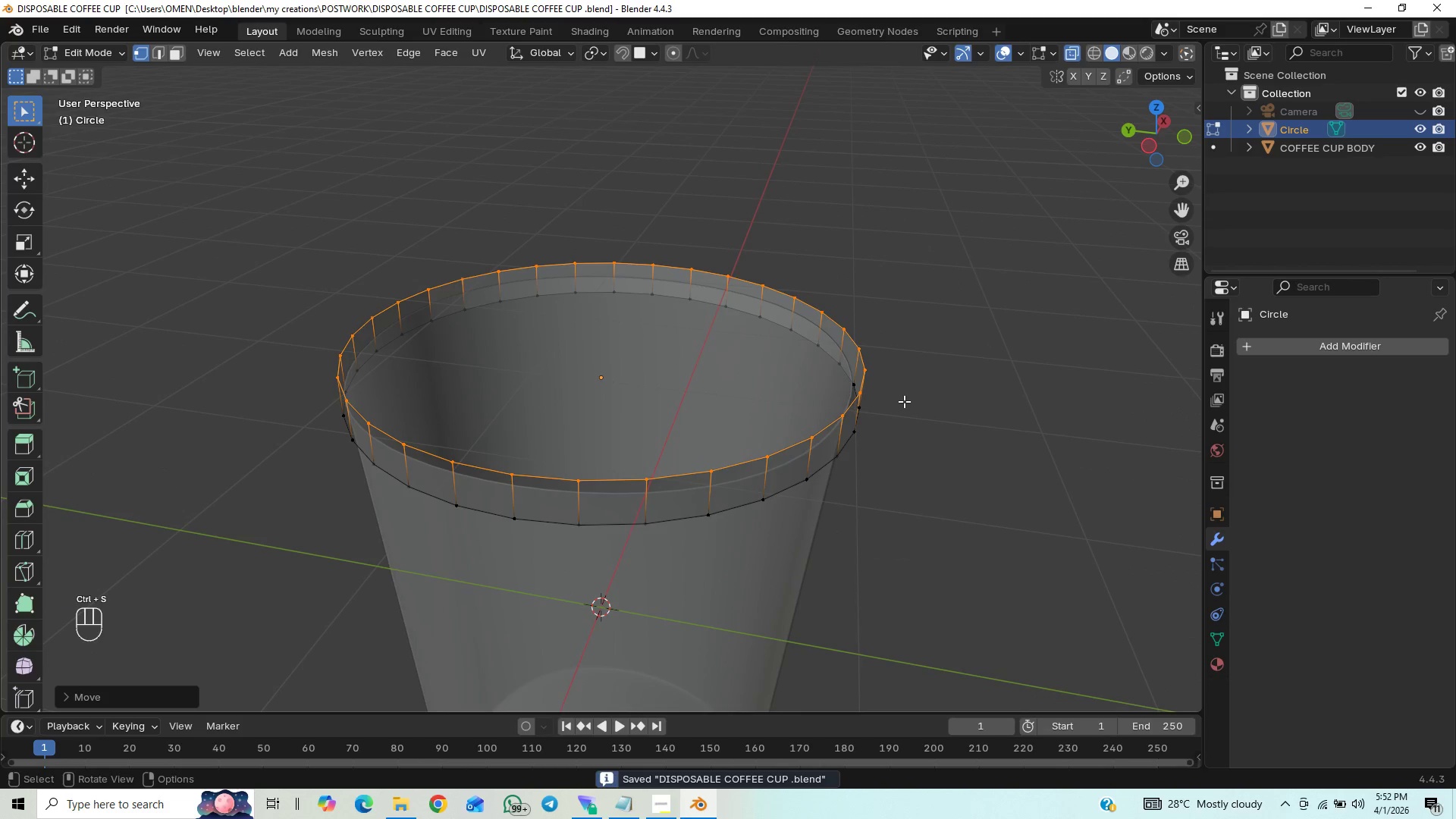 
scroll: coordinate [911, 400], scroll_direction: up, amount: 1.0
 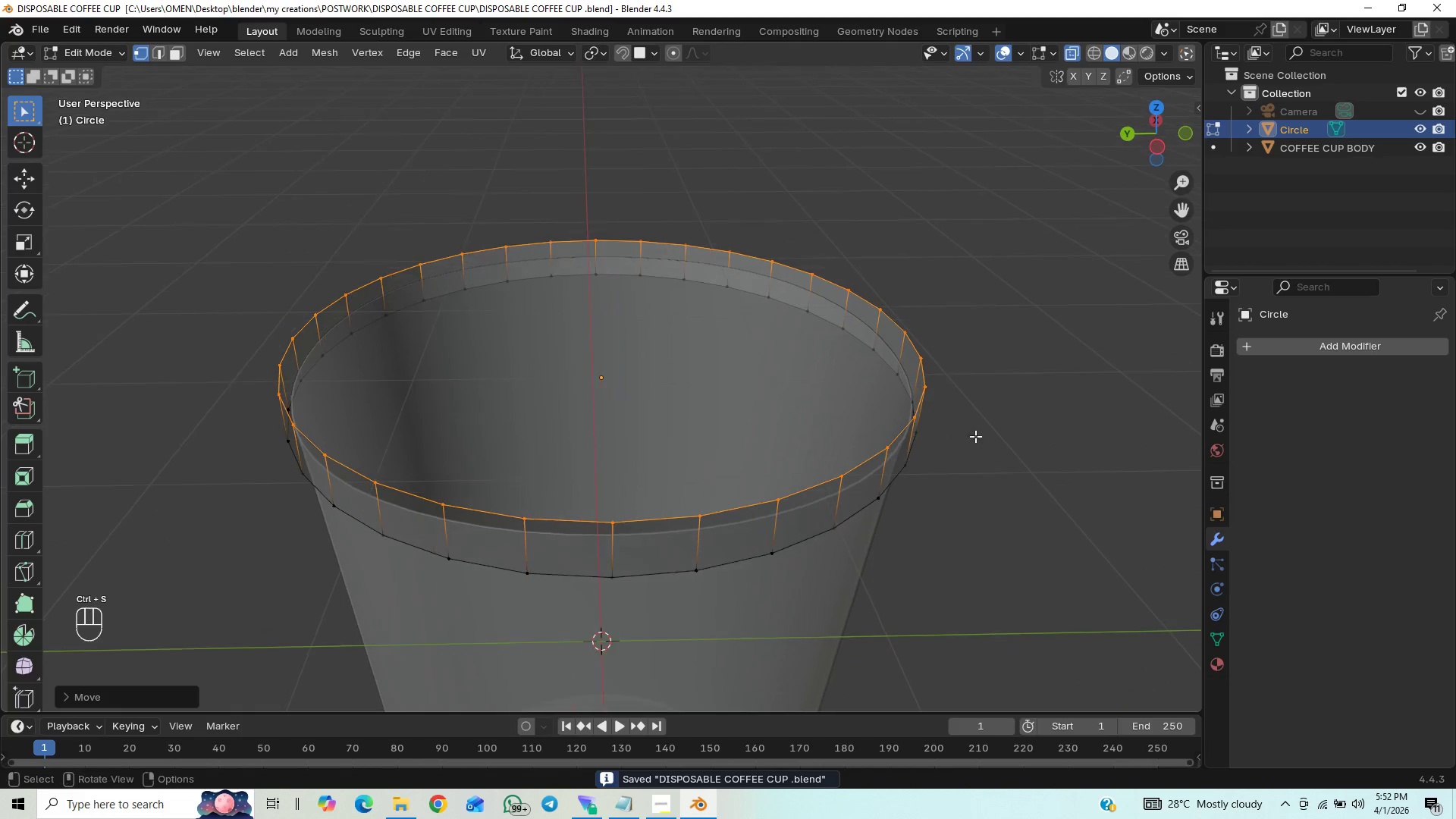 
hold_key(key=ControlLeft, duration=0.83)
 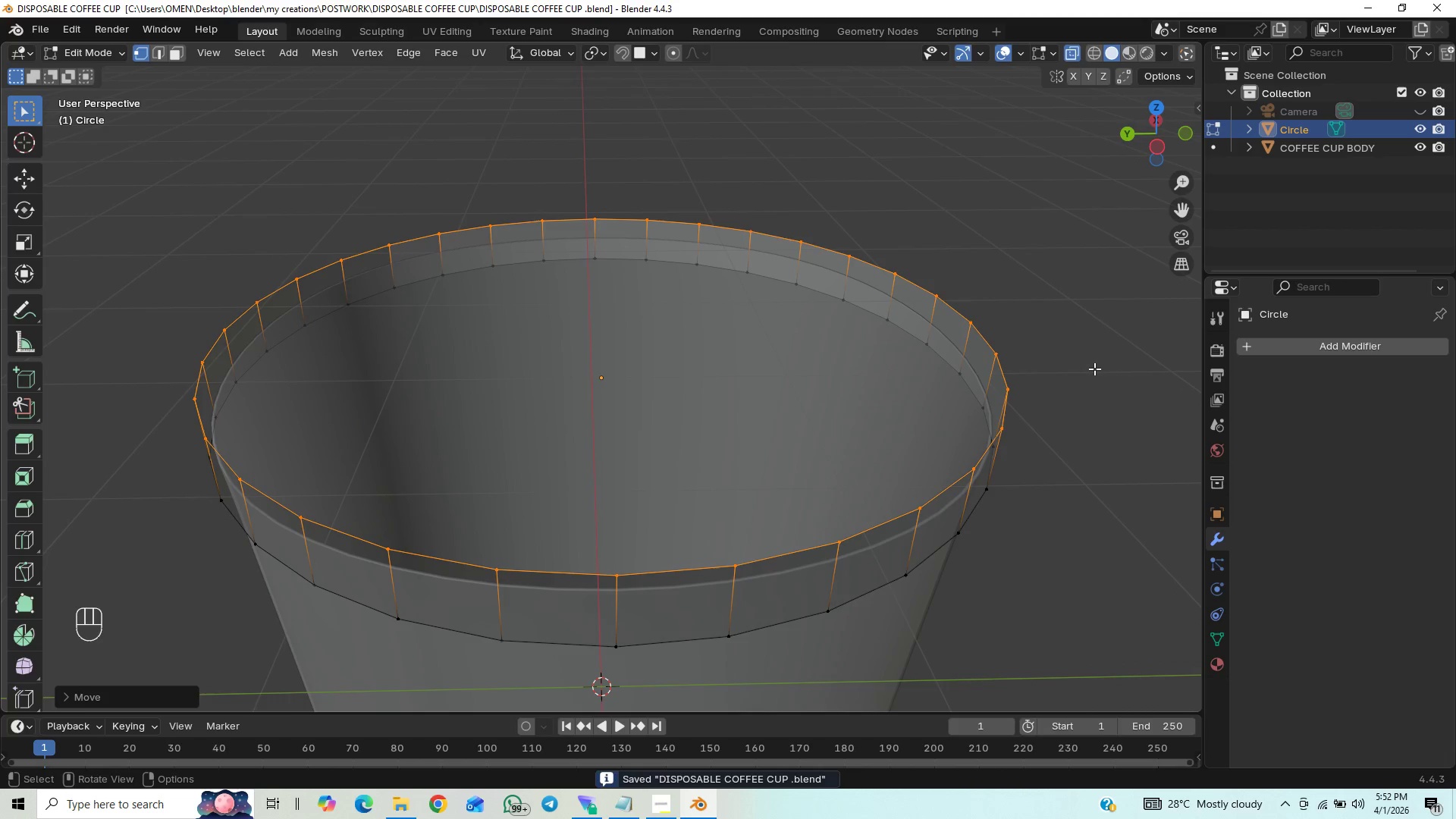 
key(E)
 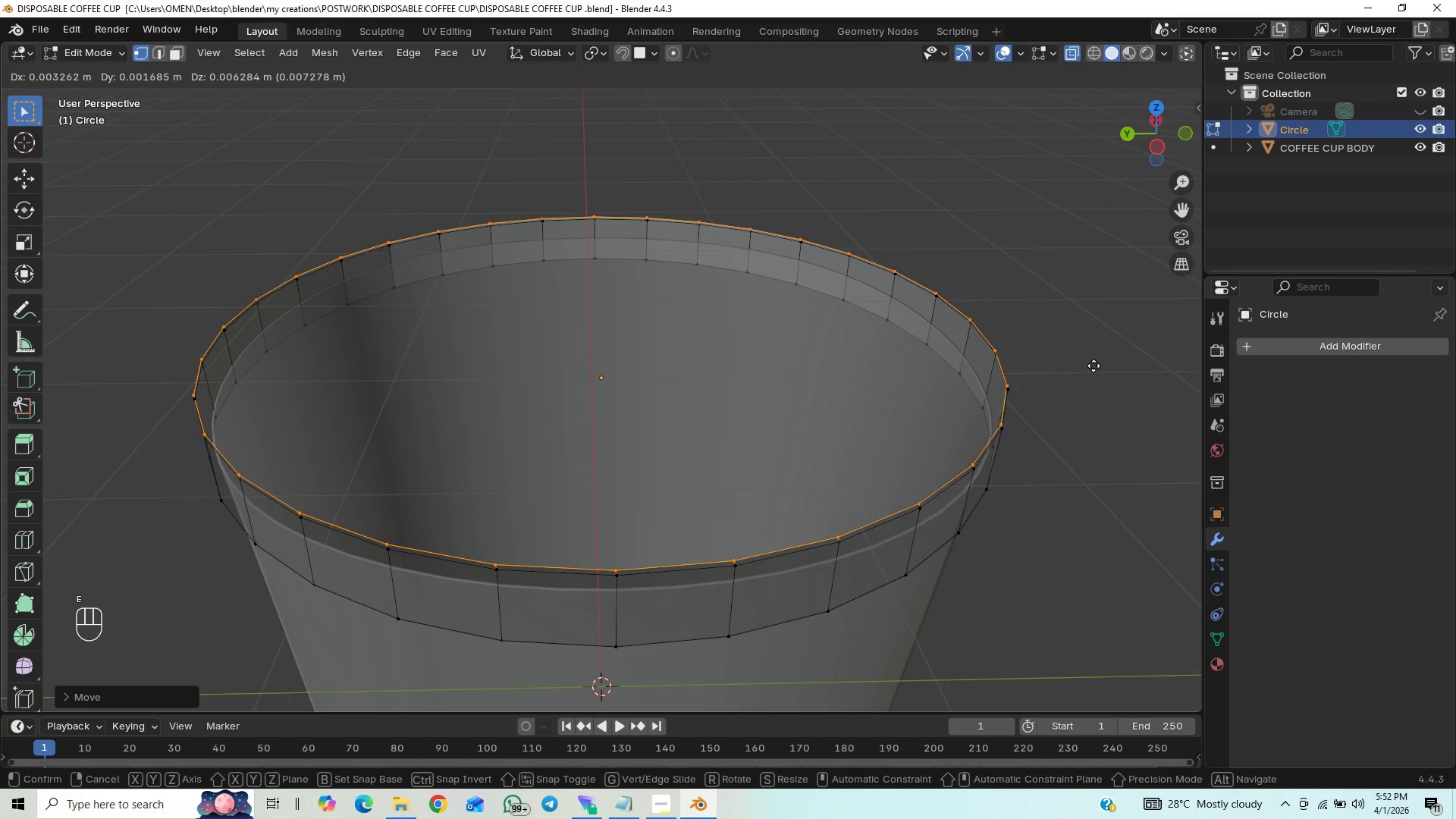 
right_click([1094, 366])
 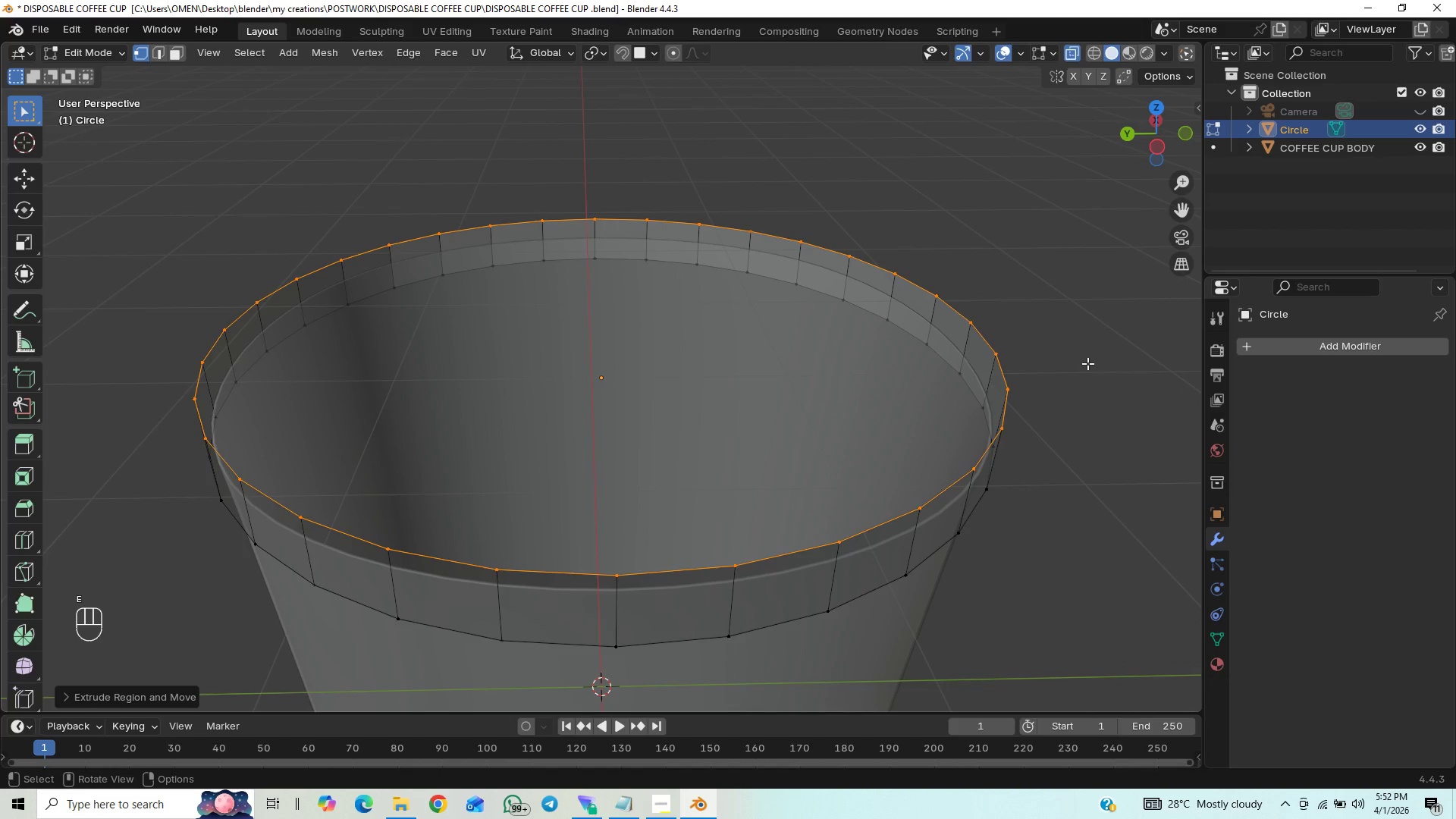 
key(S)
 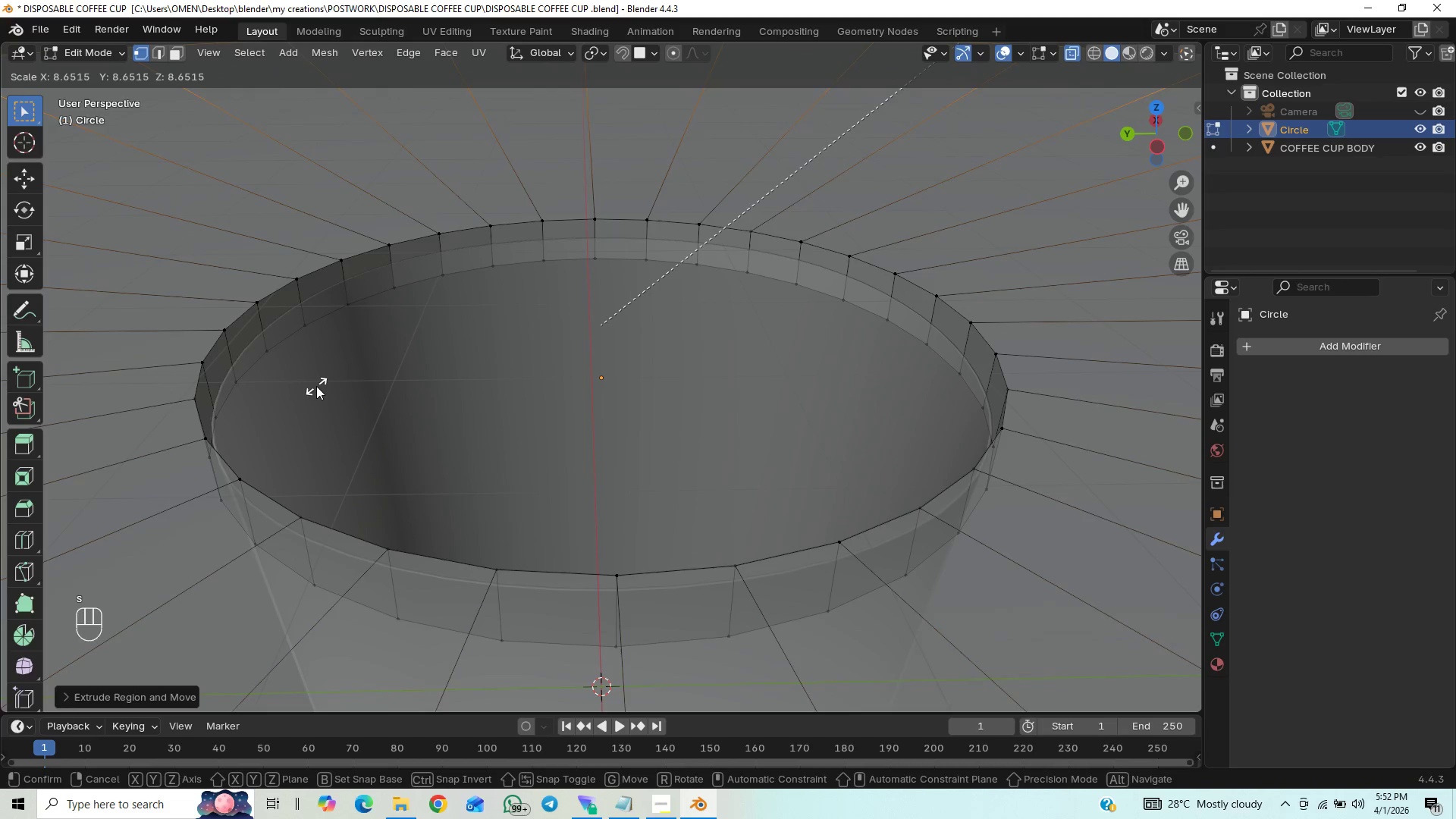 
right_click([434, 279])
 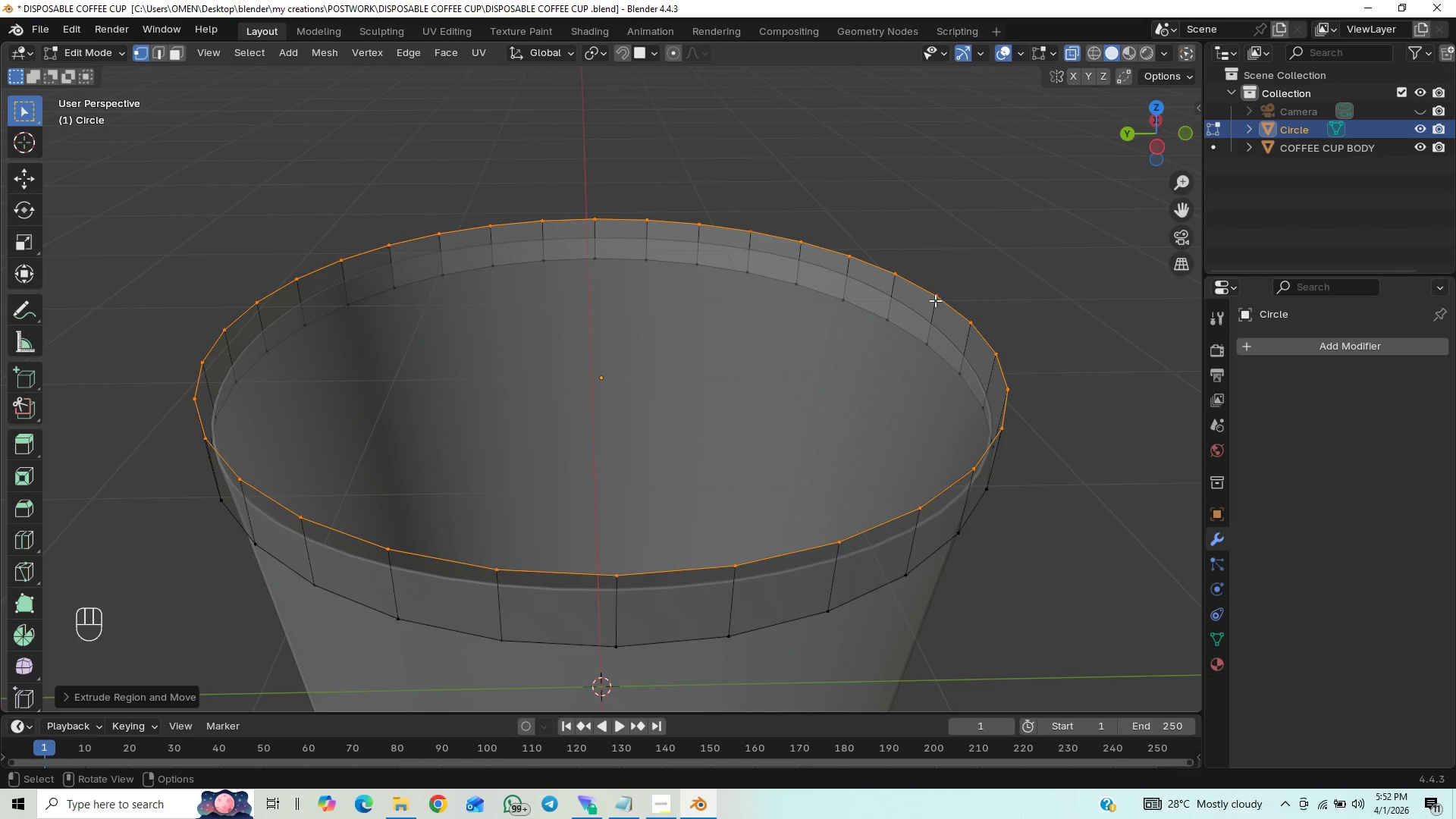 
key(S)
 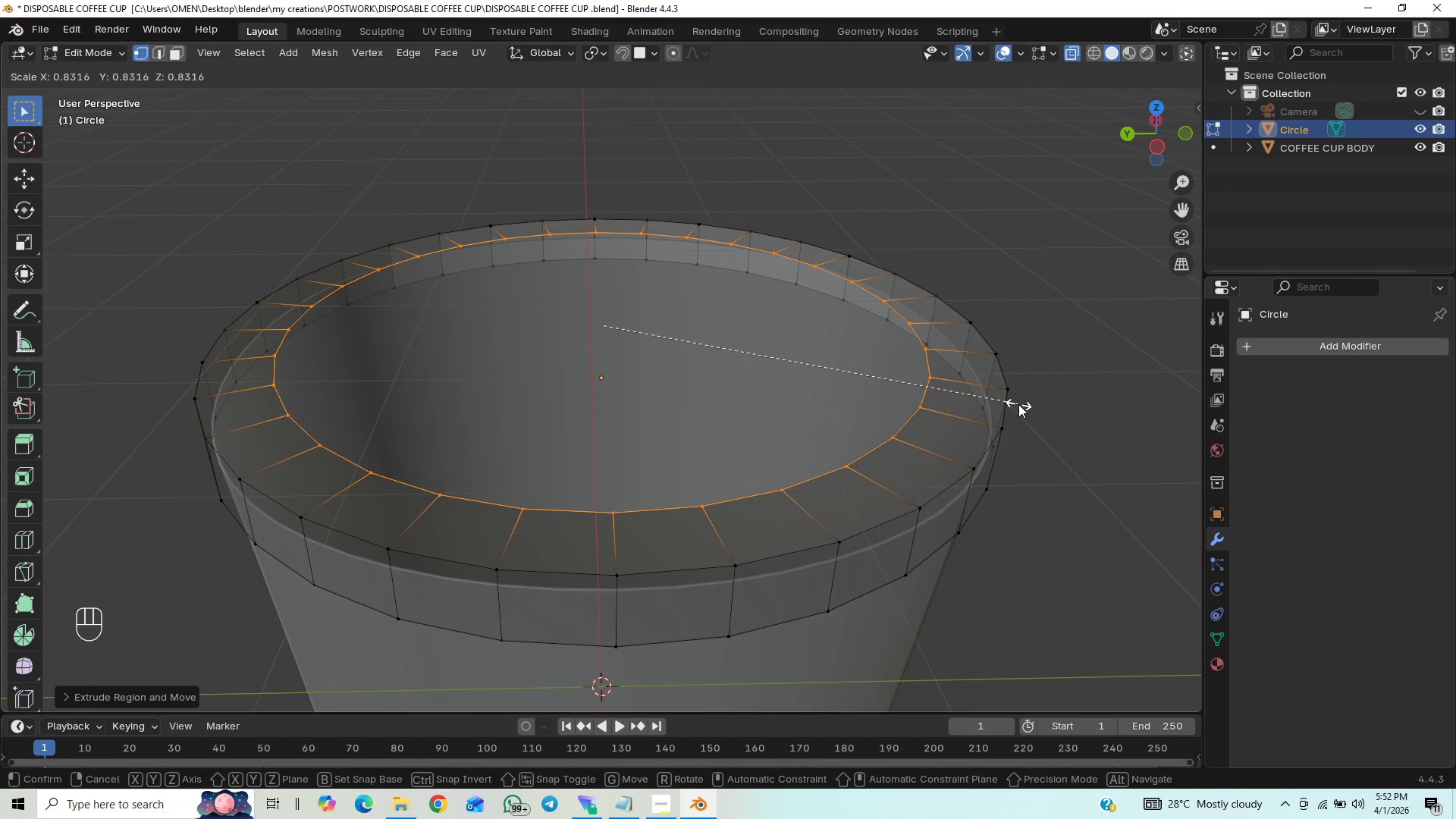 
wait(5.56)
 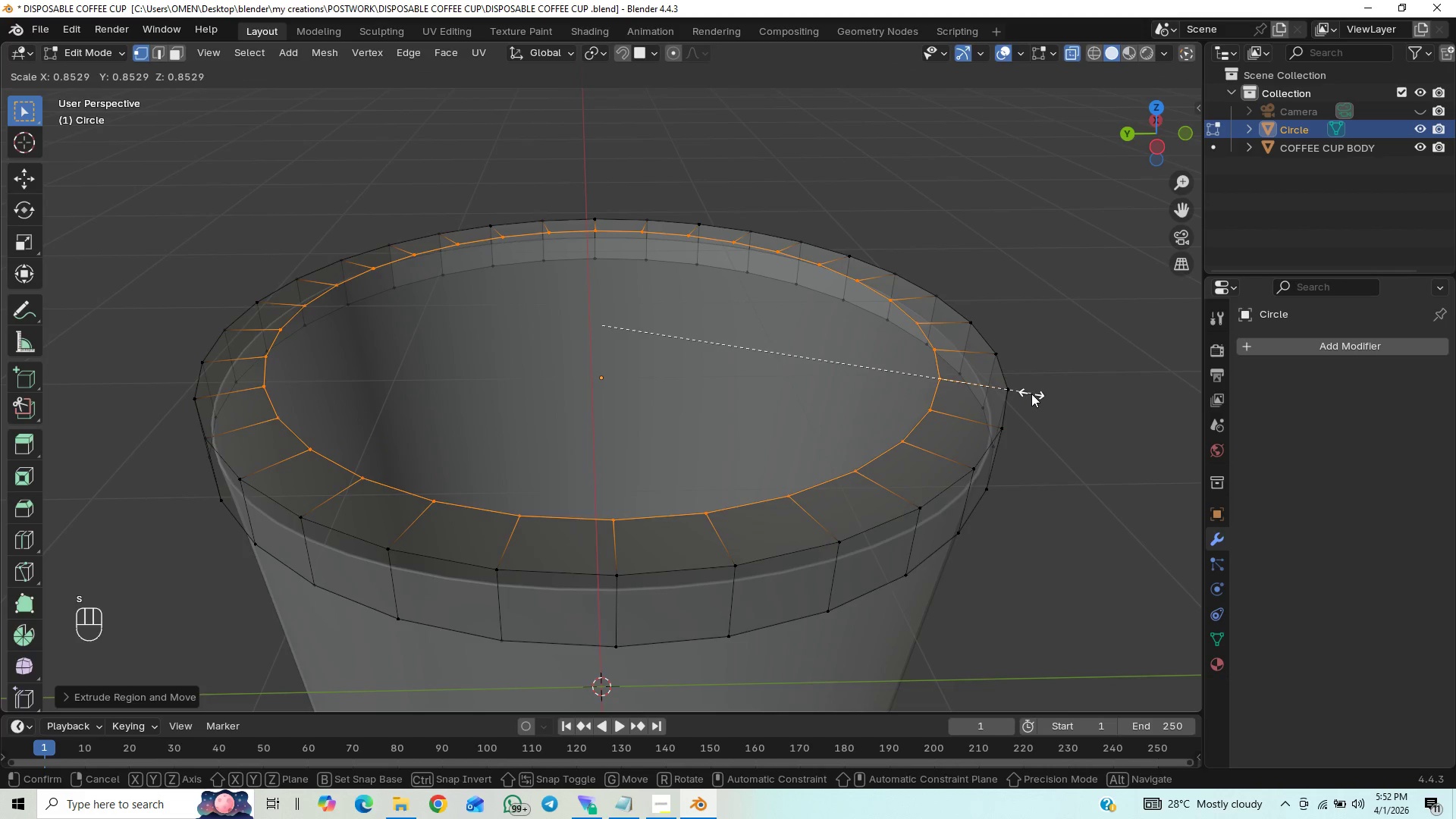 
left_click([1018, 404])
 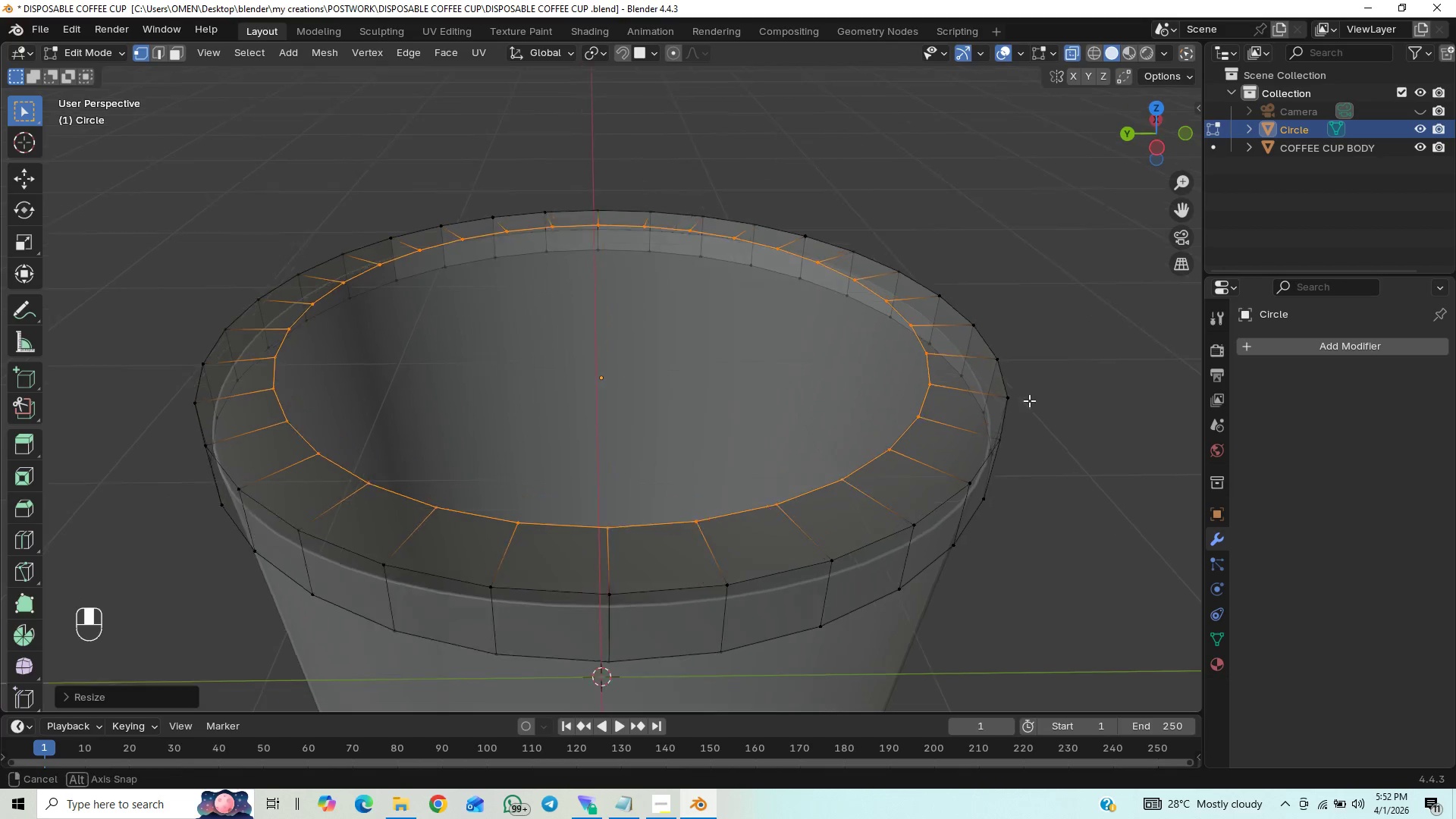 
double_click([1004, 441])
 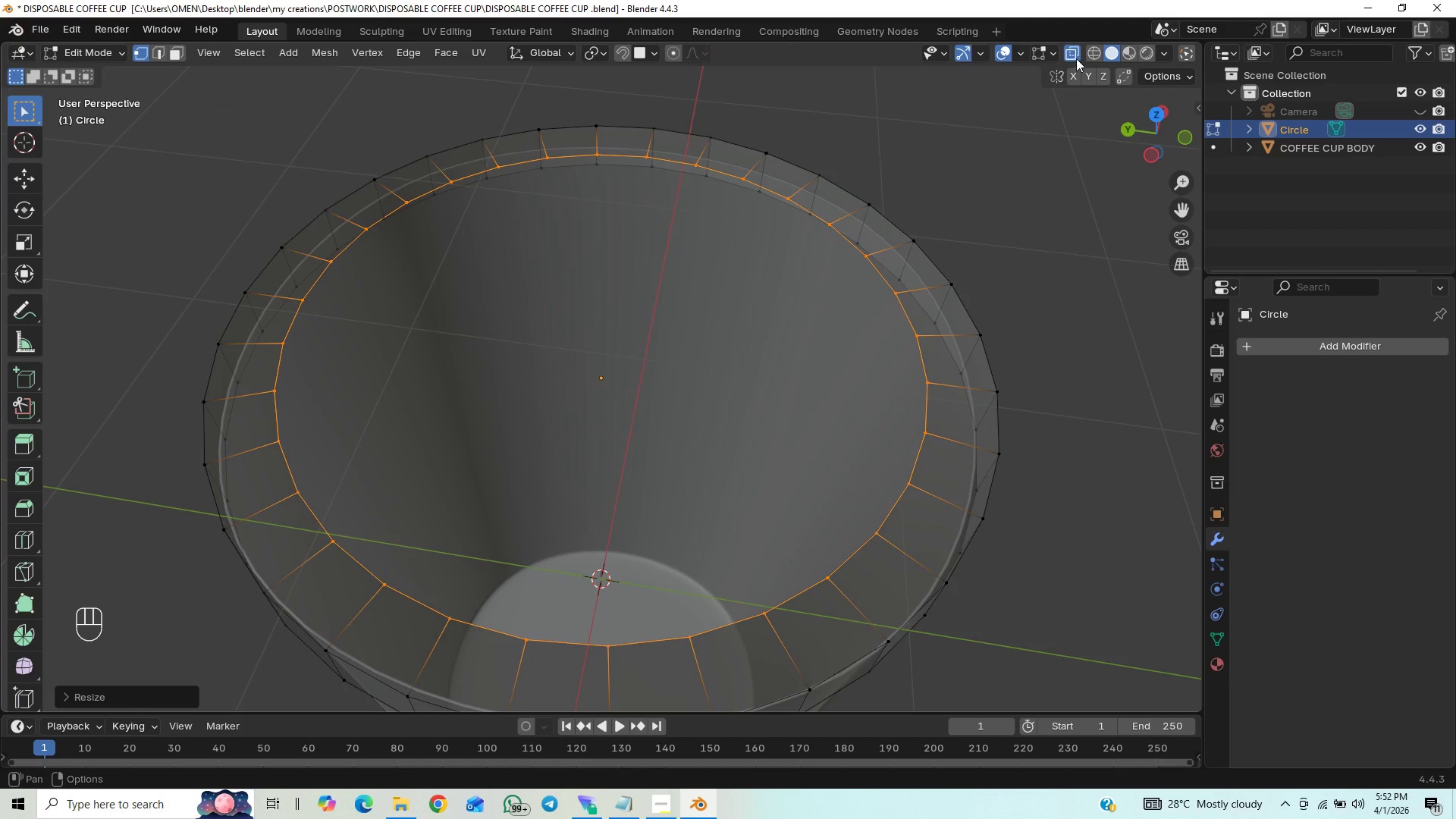 
left_click([1071, 56])
 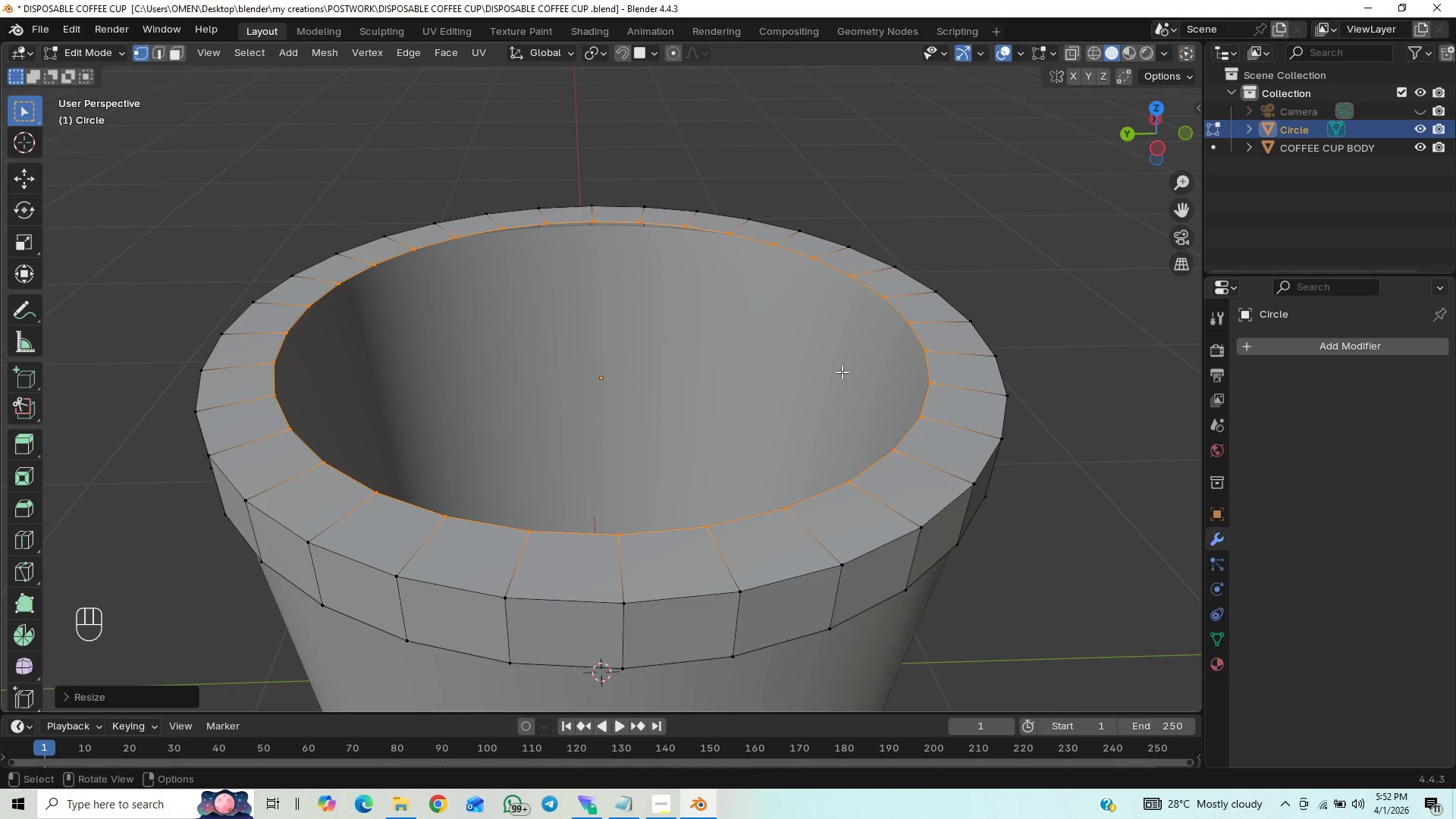 
key(Control+S)
 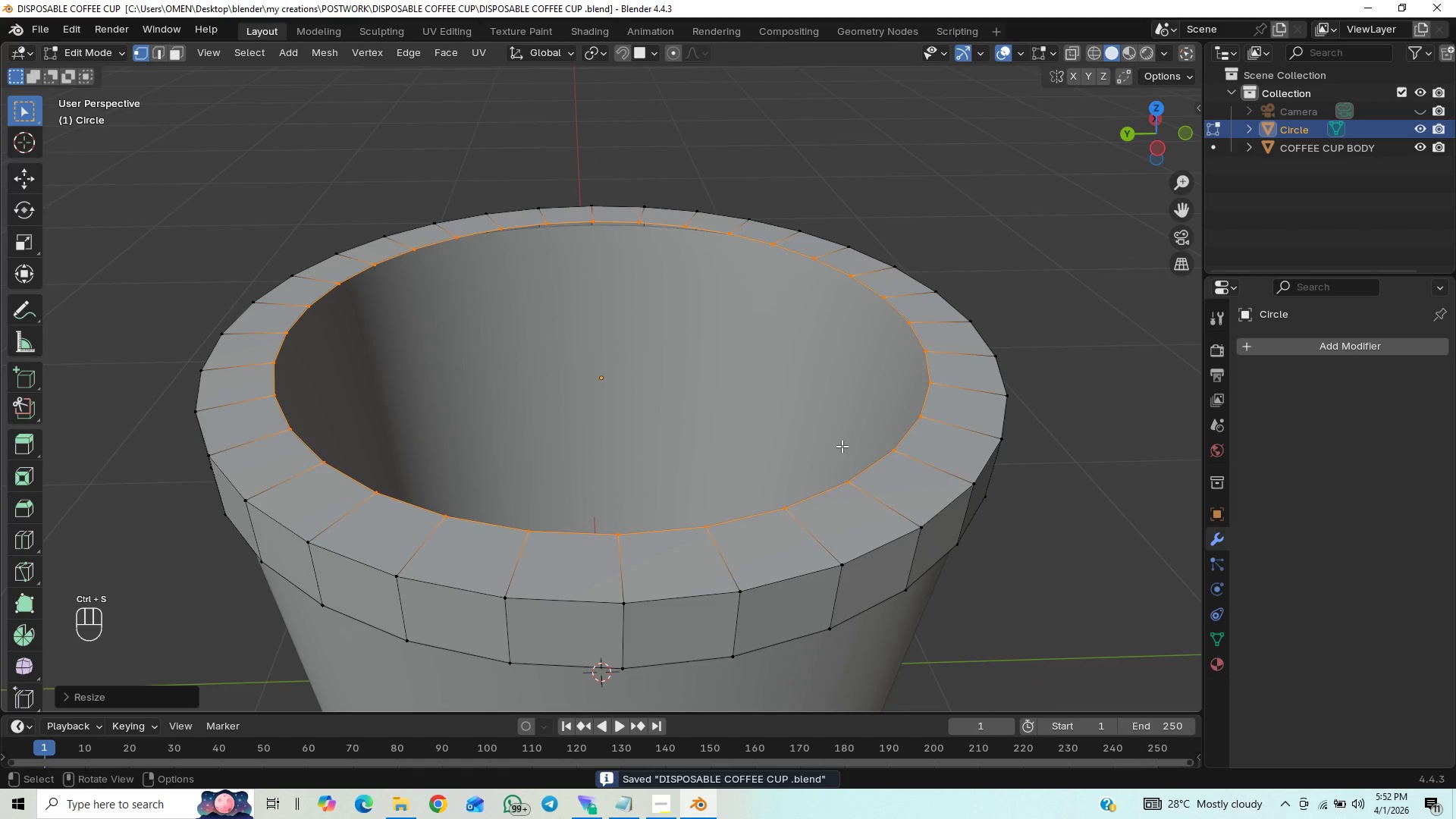 
scroll: coordinate [811, 441], scroll_direction: down, amount: 3.0
 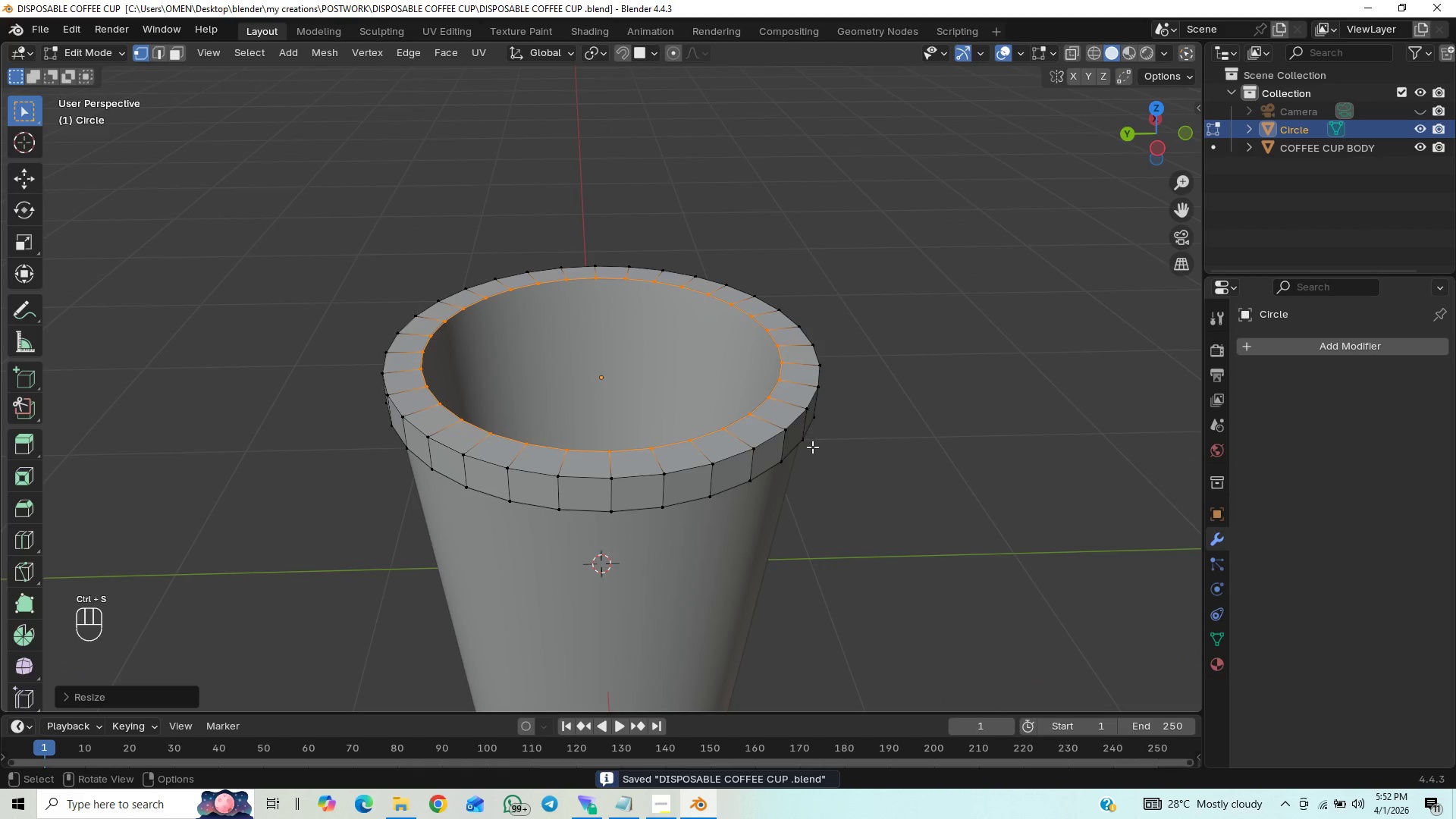 
hold_key(key=ShiftLeft, duration=0.64)
 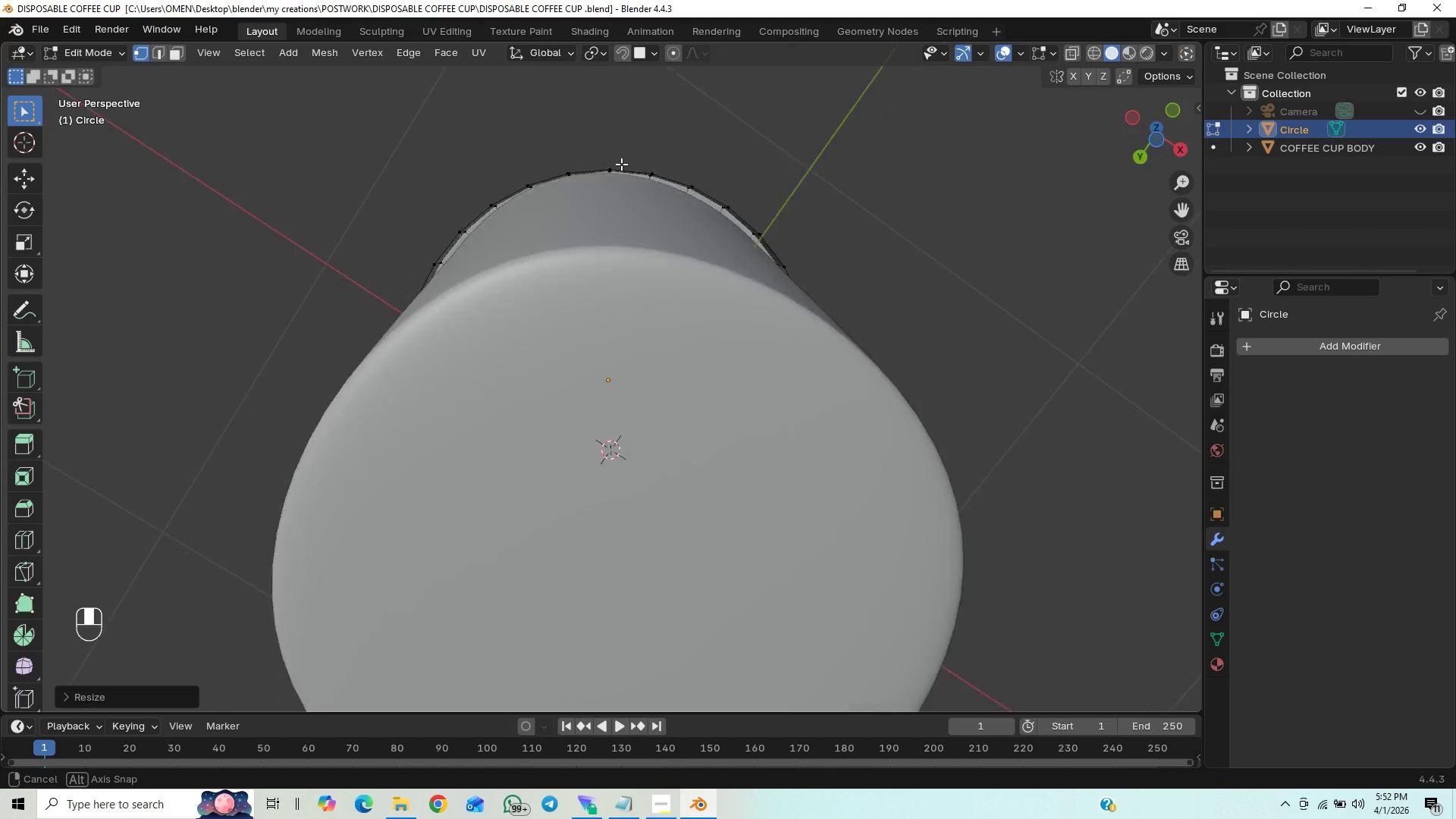 
wait(6.16)
 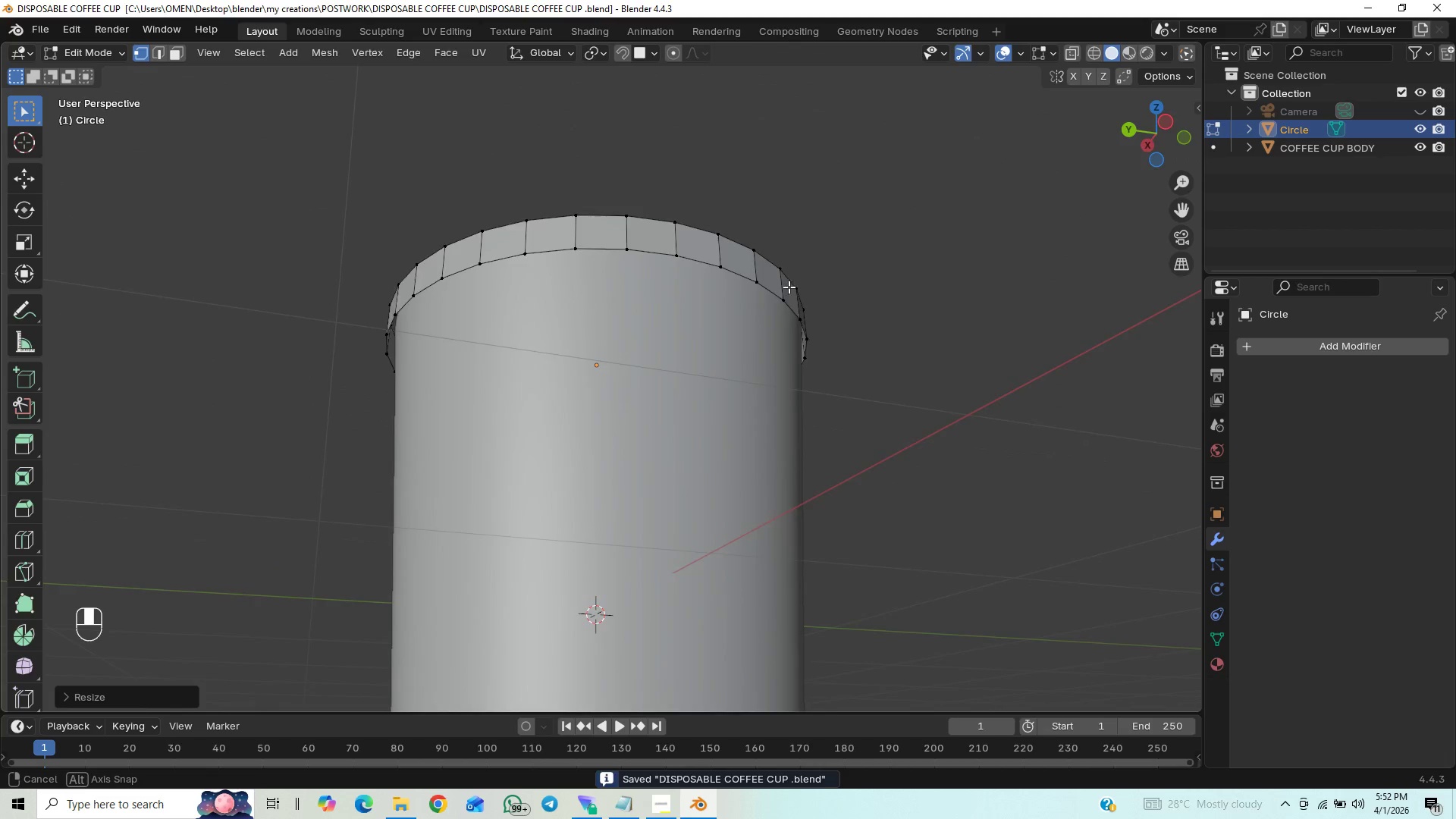 
middle_click([662, 186])
 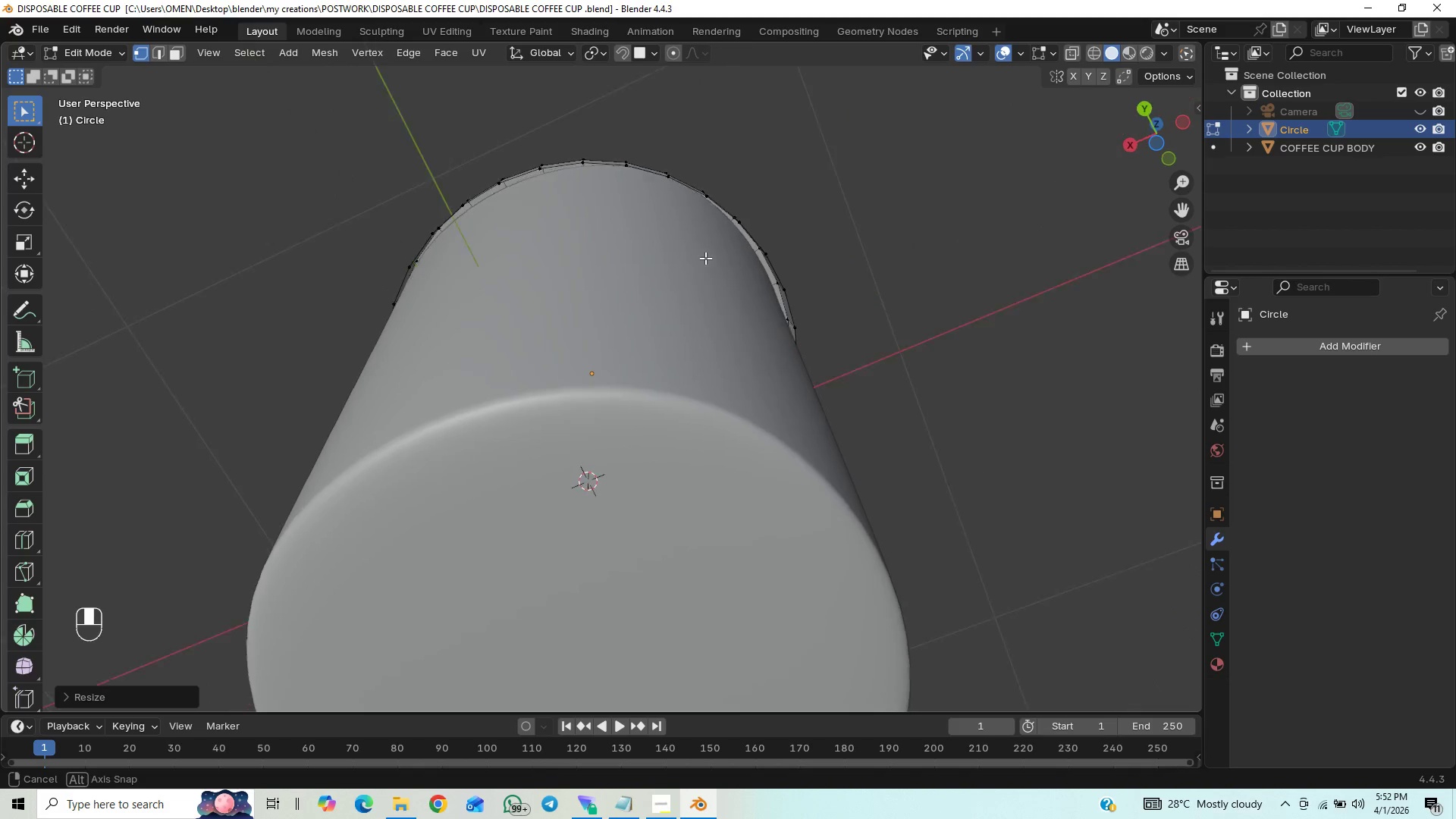 
wait(8.22)
 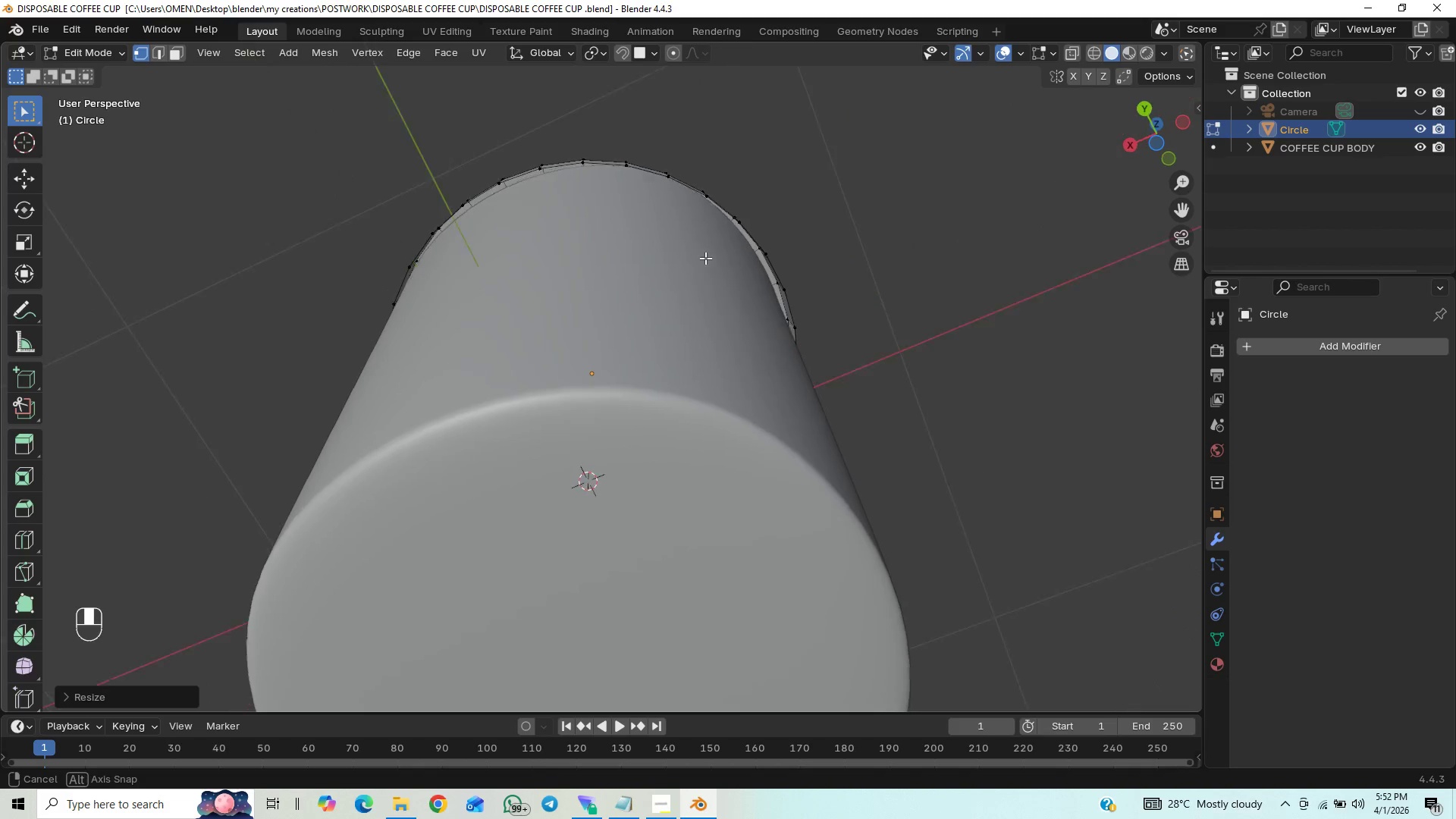 
key(End)
 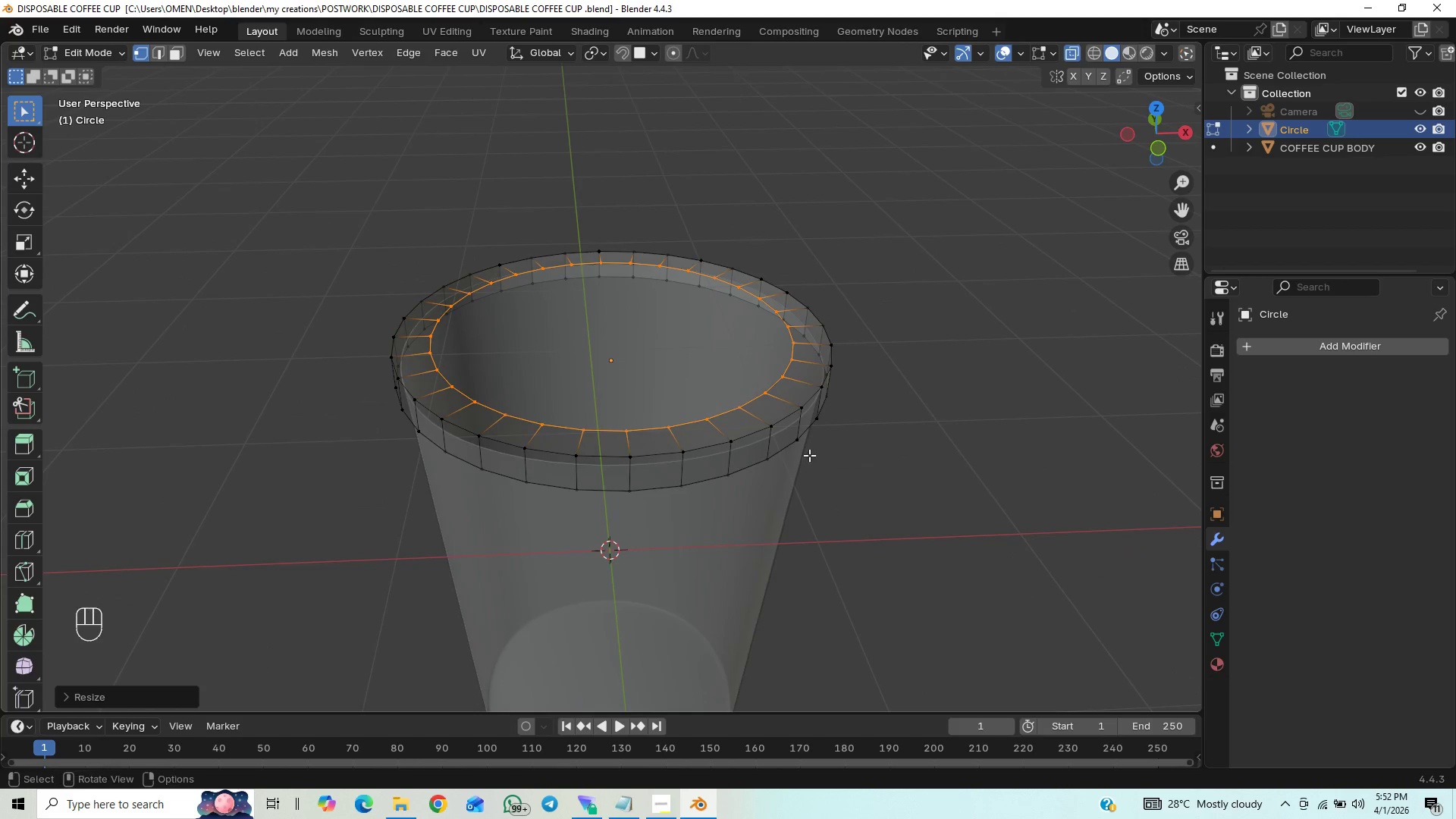 
wait(5.02)
 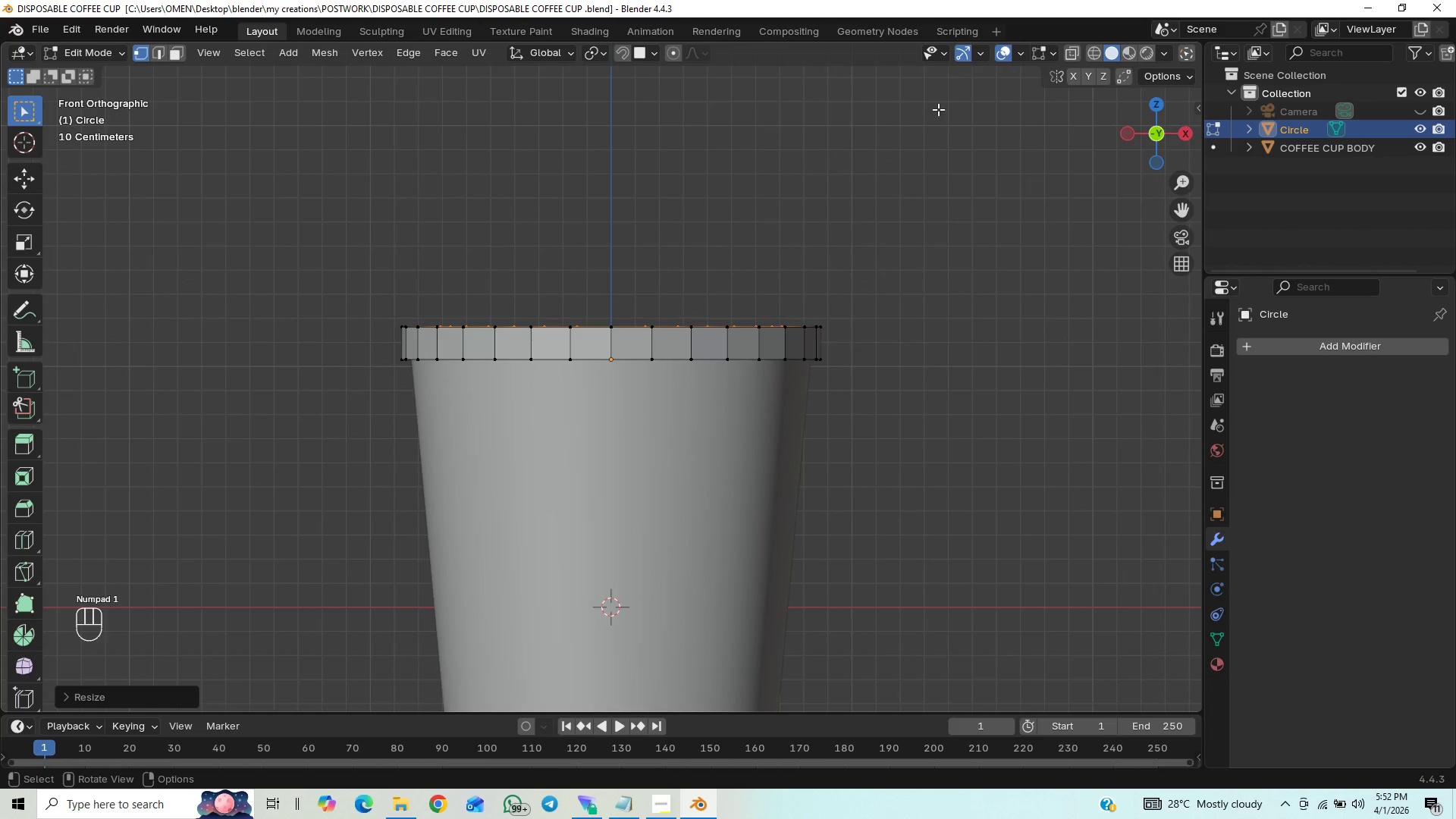 
key(A)
 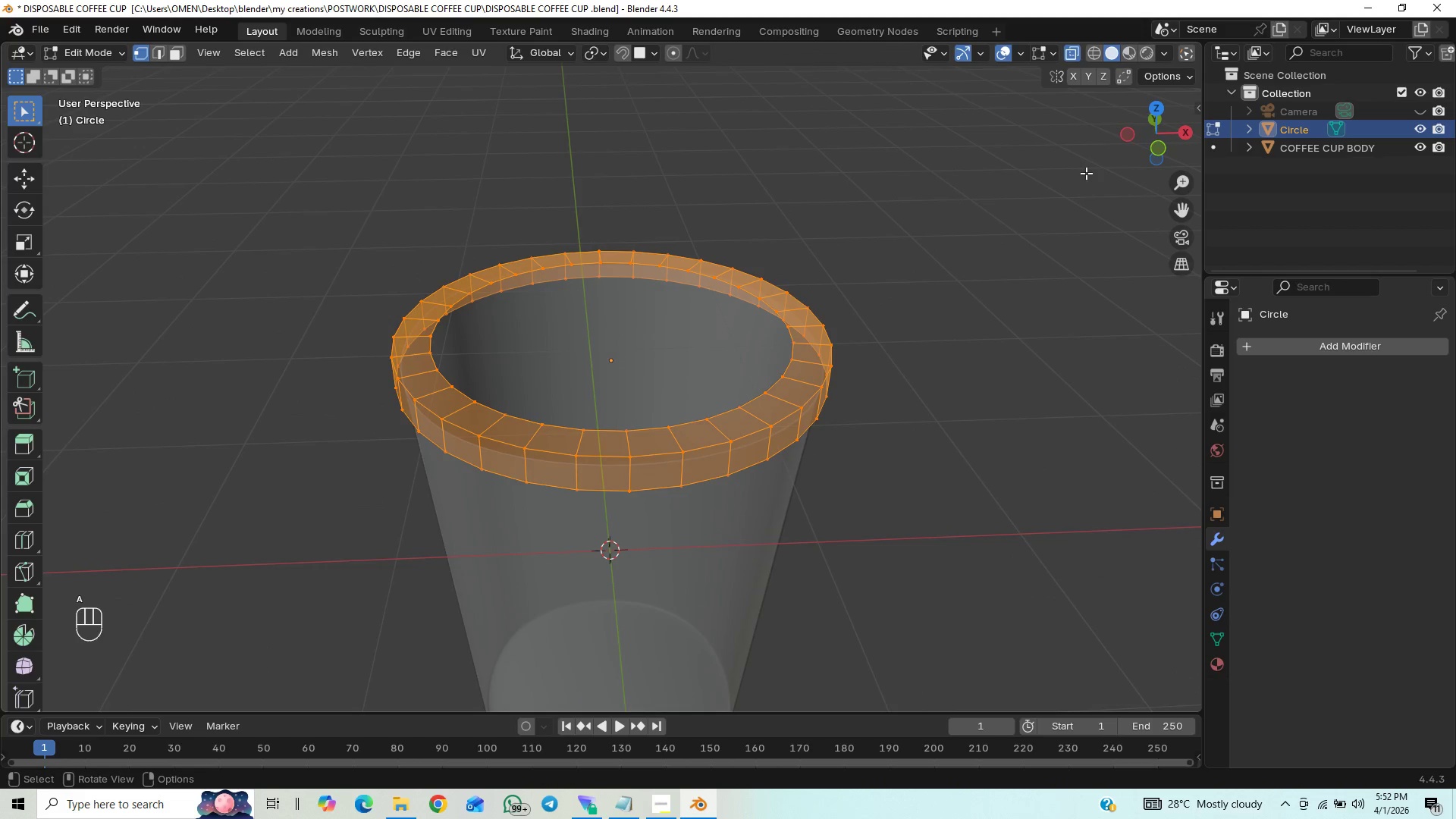 
key(End)
 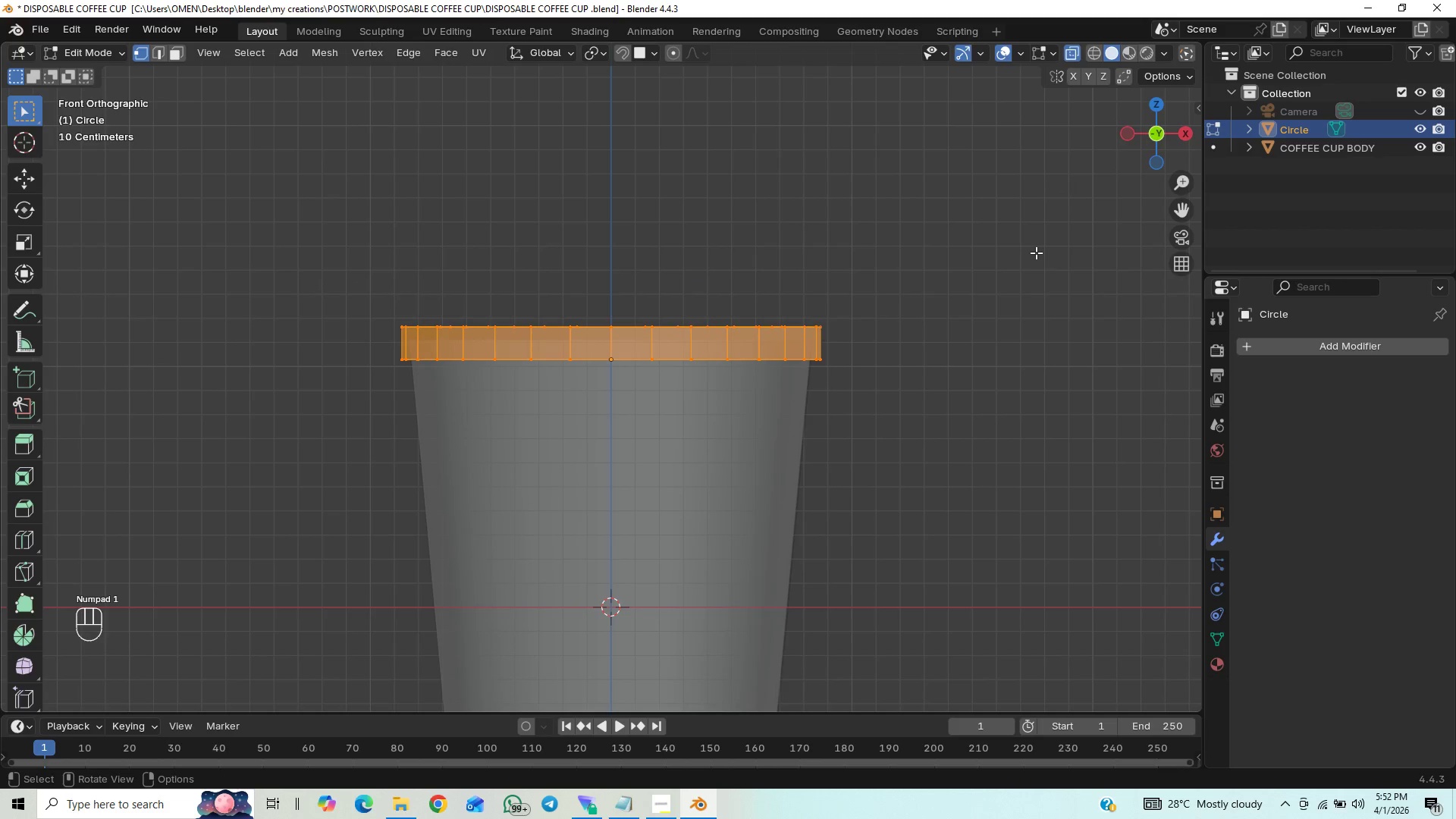 
key(S)
 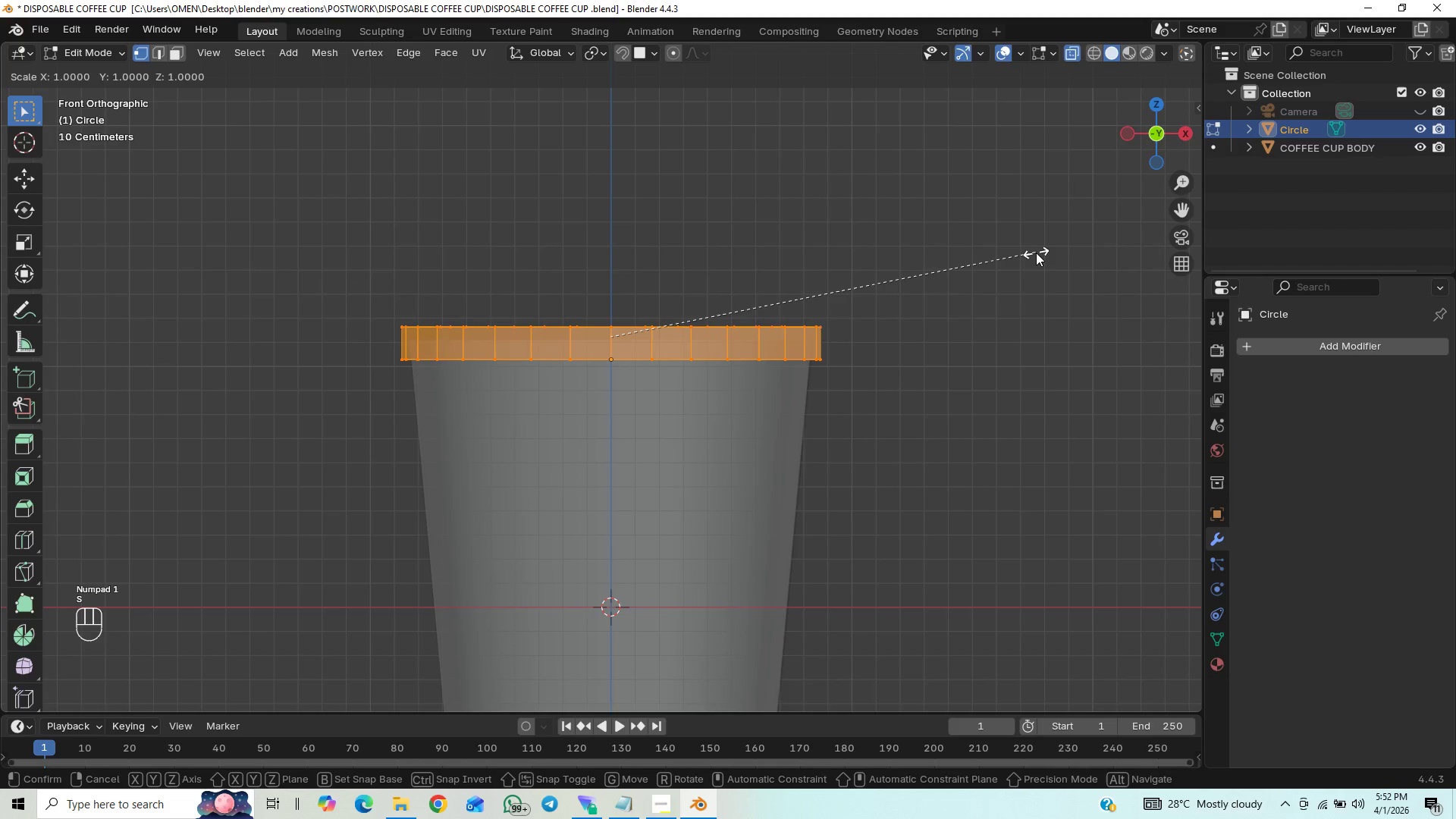 
hold_key(key=ShiftLeft, duration=1.53)
 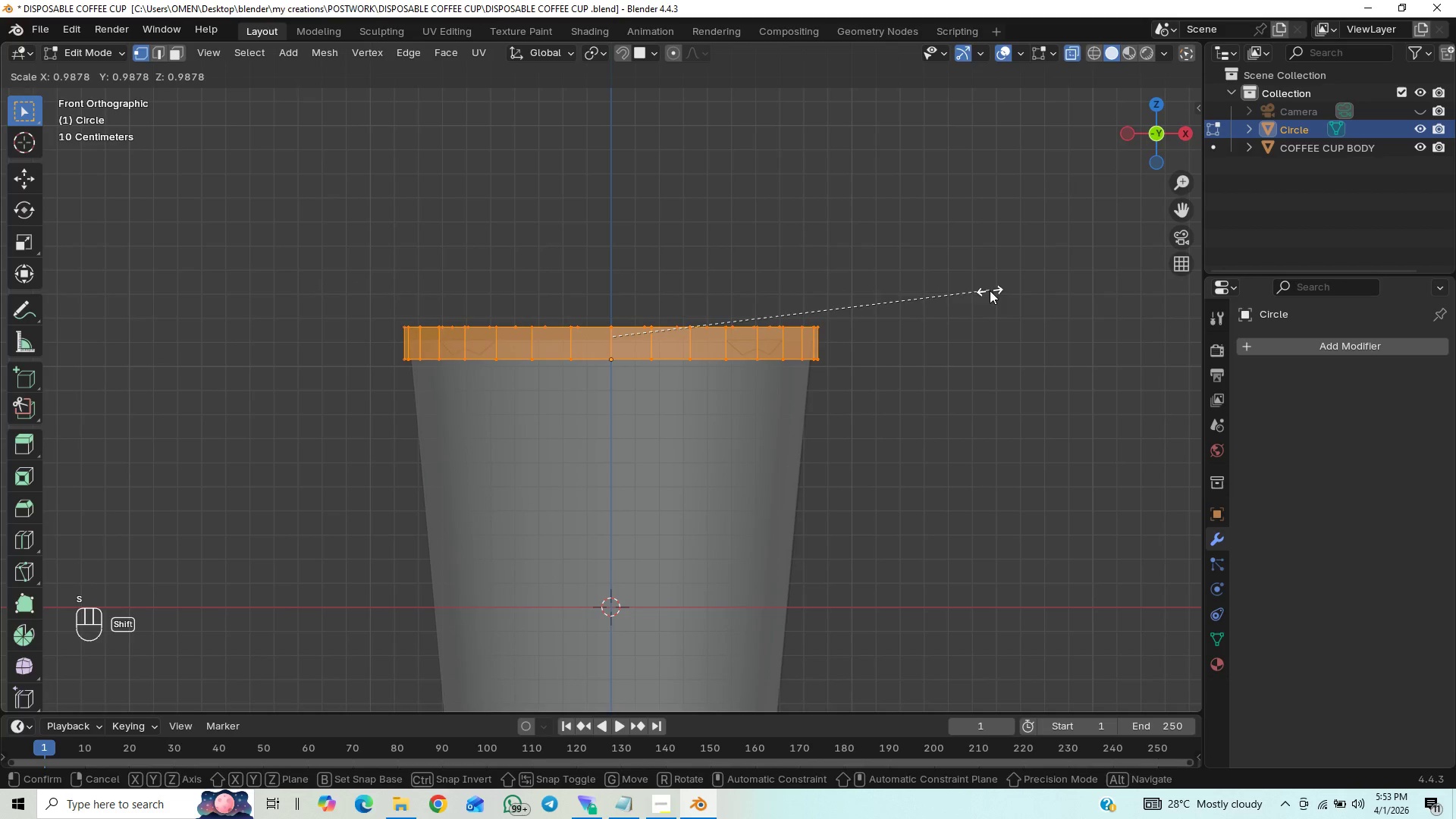 
hold_key(key=ShiftLeft, duration=0.67)
left_click([990, 290])
 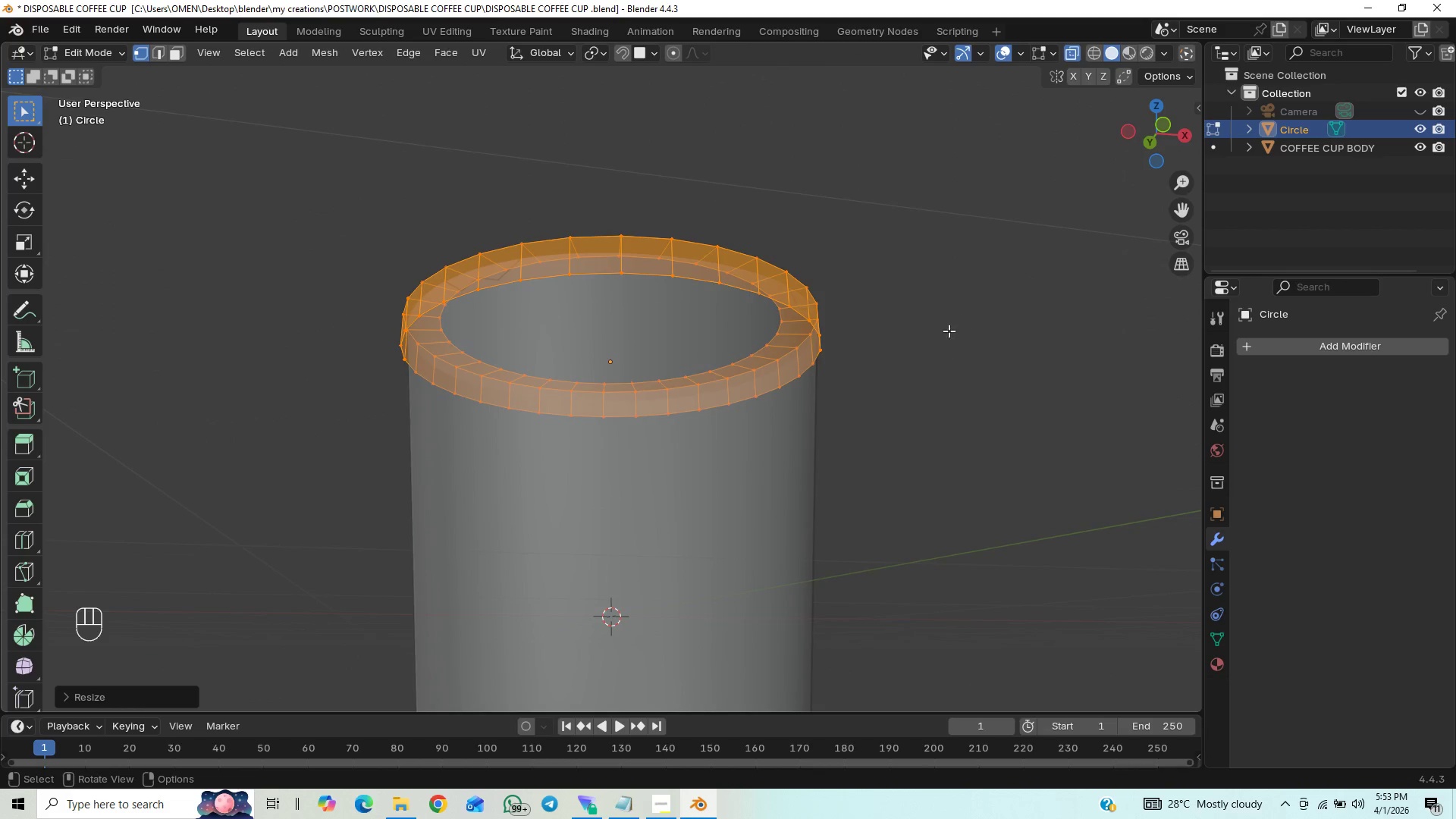 
left_click([1068, 49])
 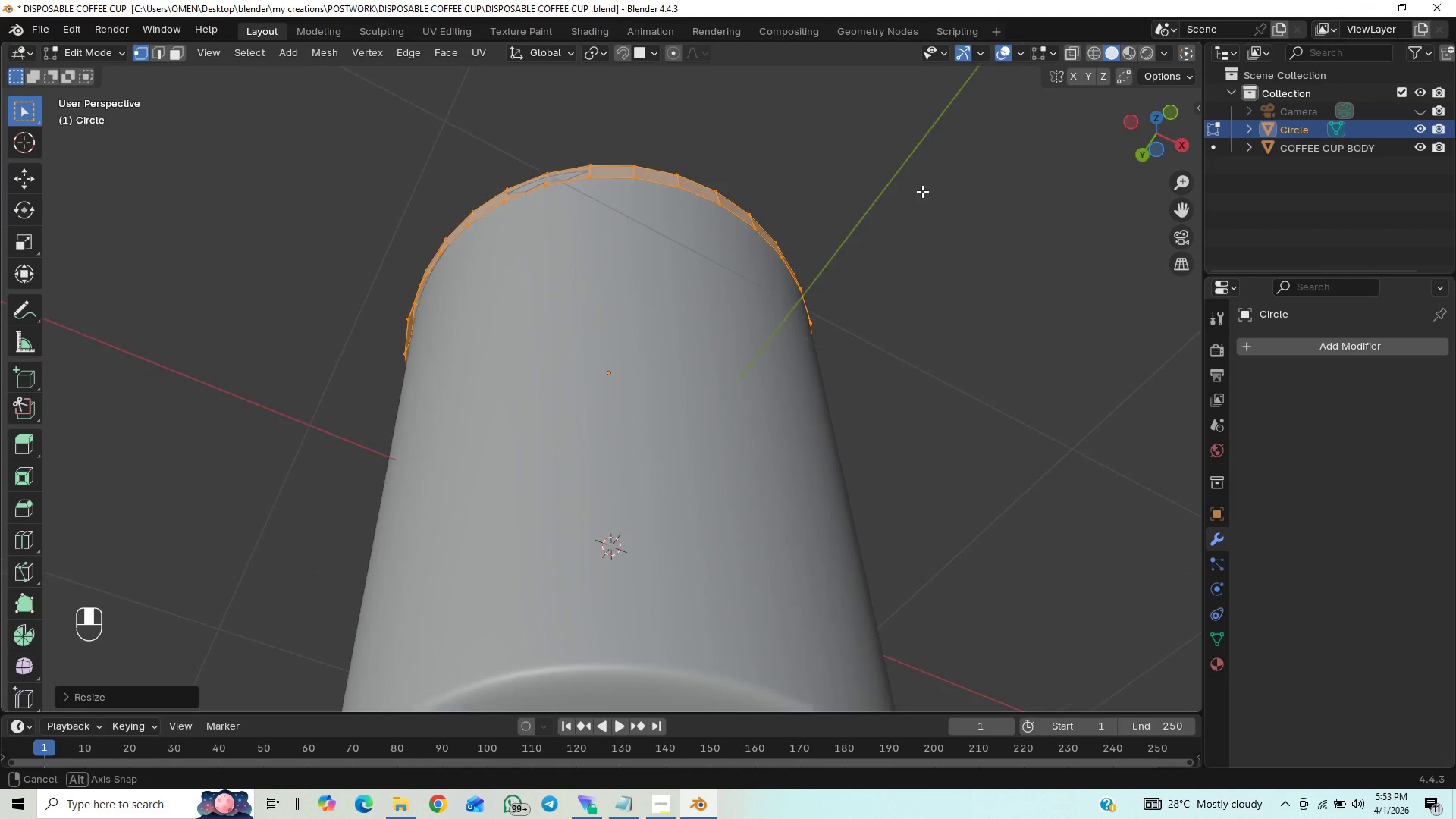 
wait(6.11)
 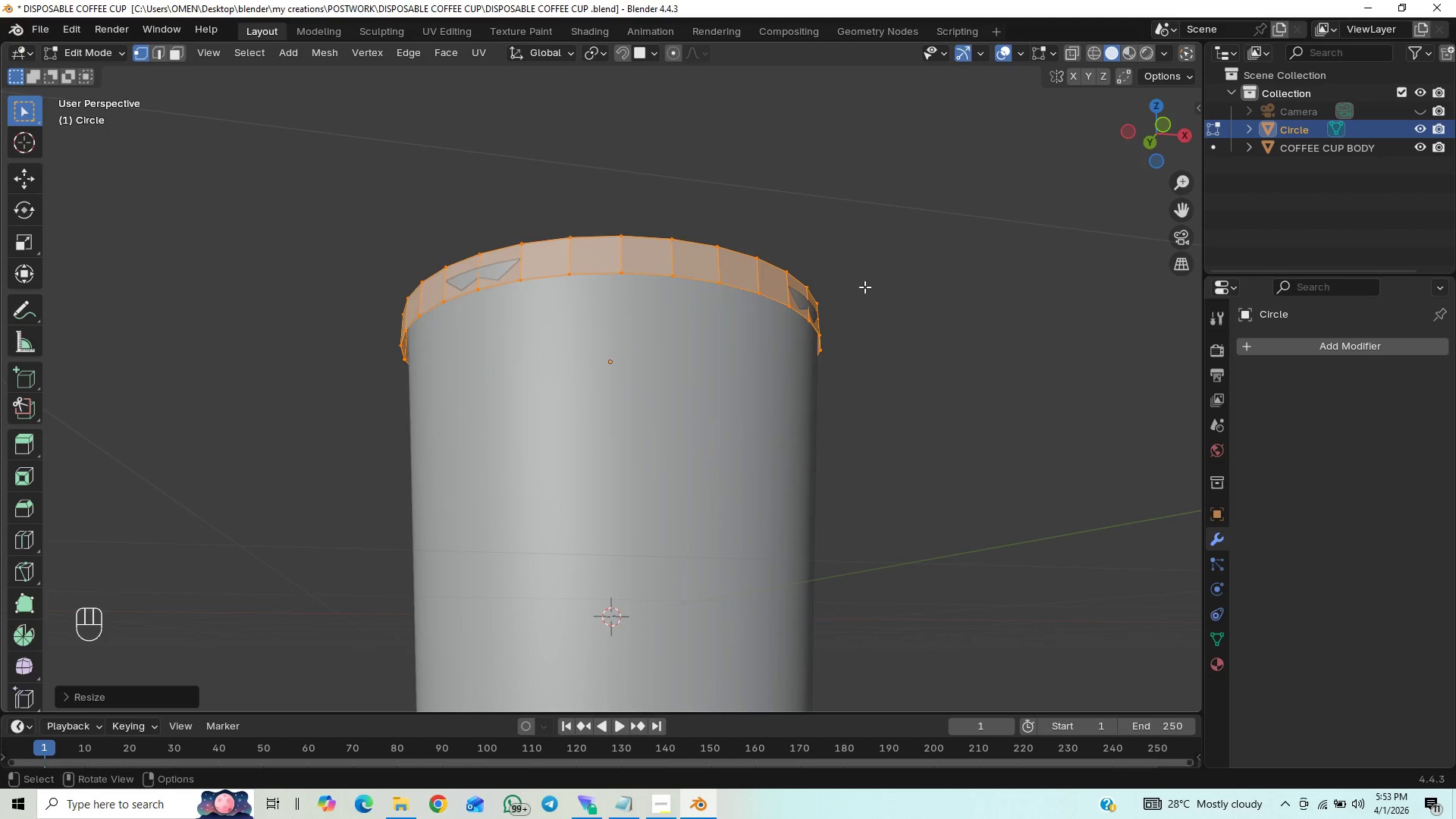 
scroll: coordinate [905, 185], scroll_direction: down, amount: 4.0
 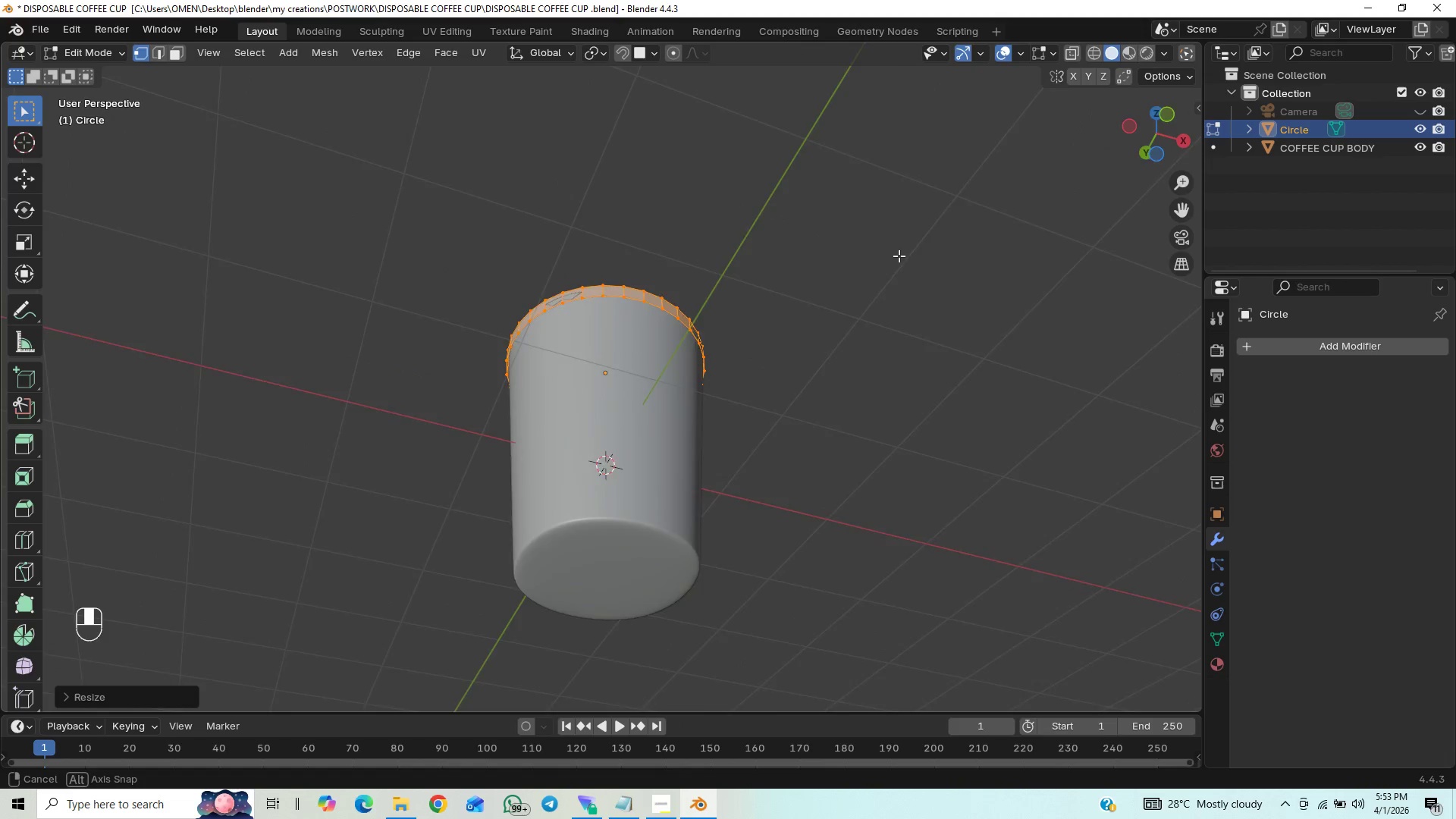 
scroll: coordinate [895, 271], scroll_direction: up, amount: 1.0
 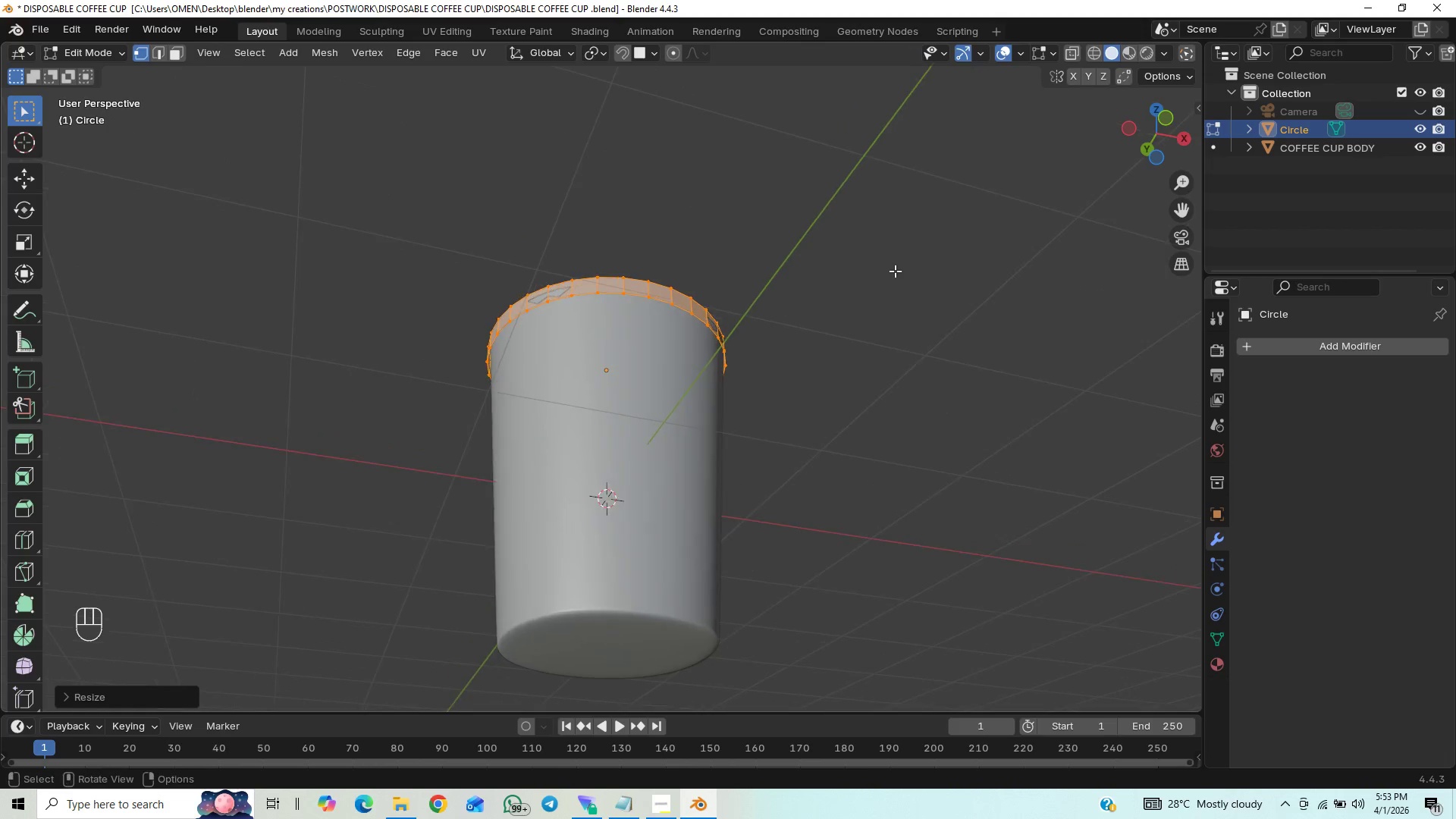 
key(Control+Z)
 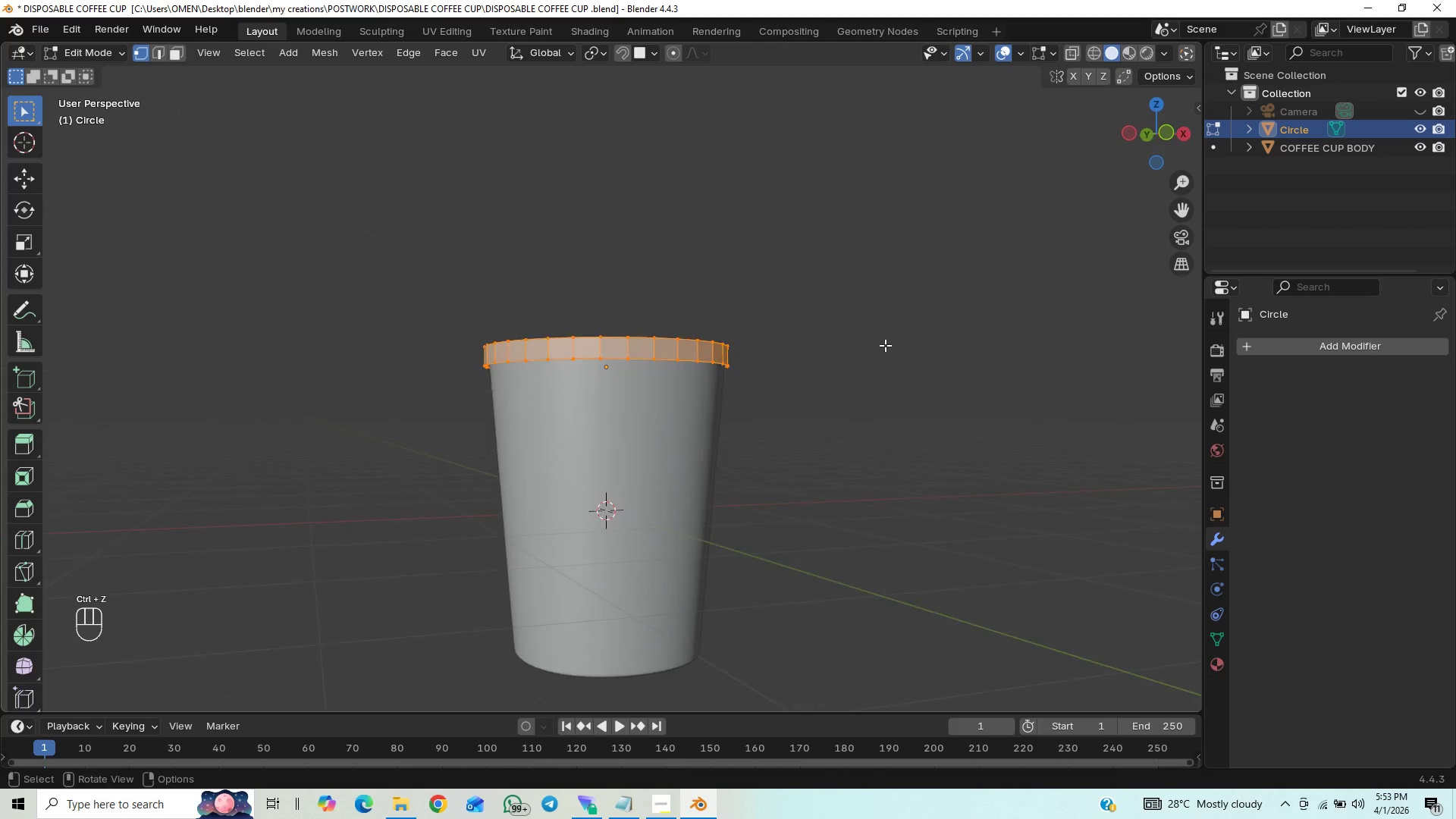 
hold_key(key=ControlLeft, duration=0.59)
 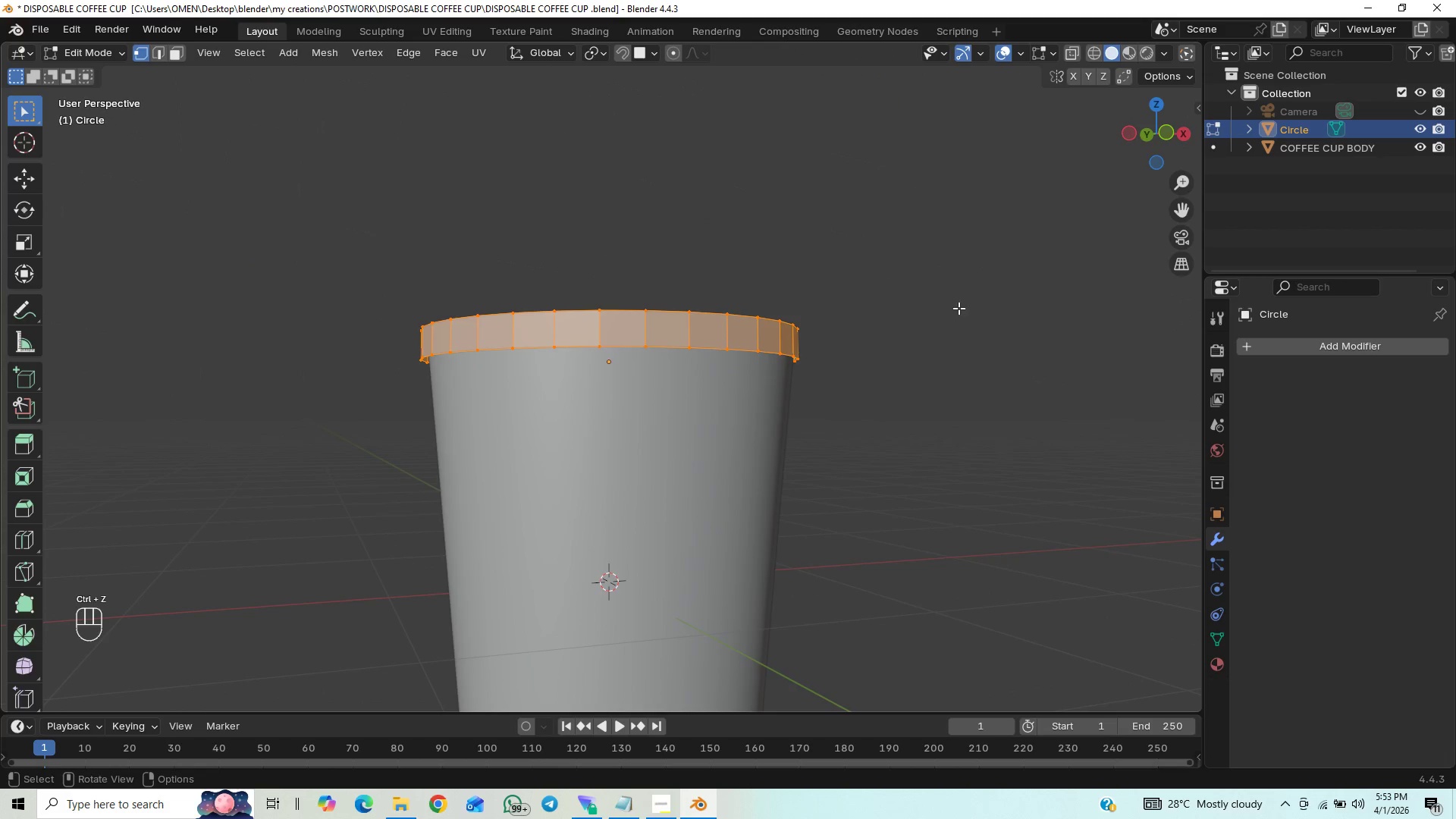 
key(S)
 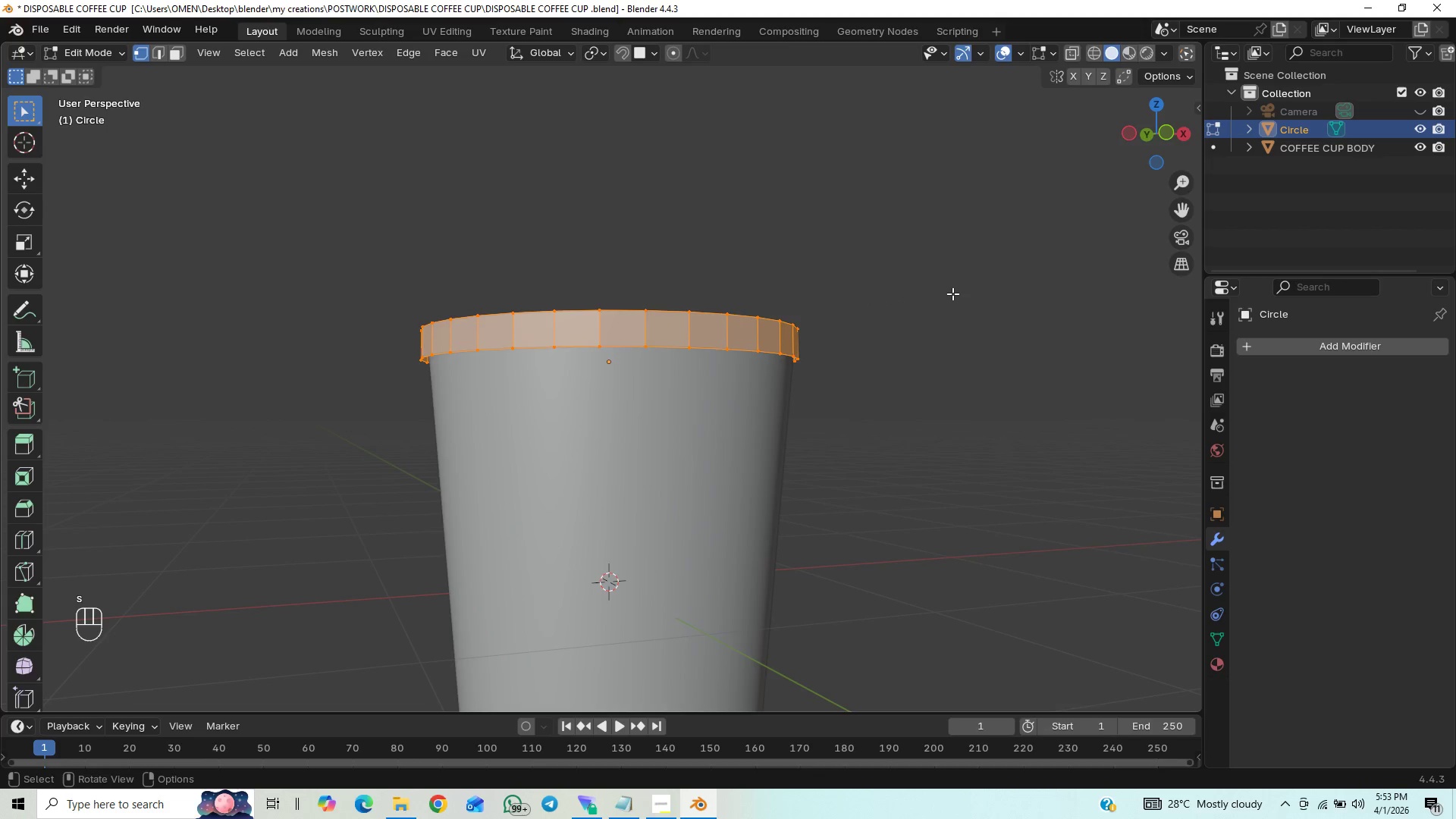 
key(S)
 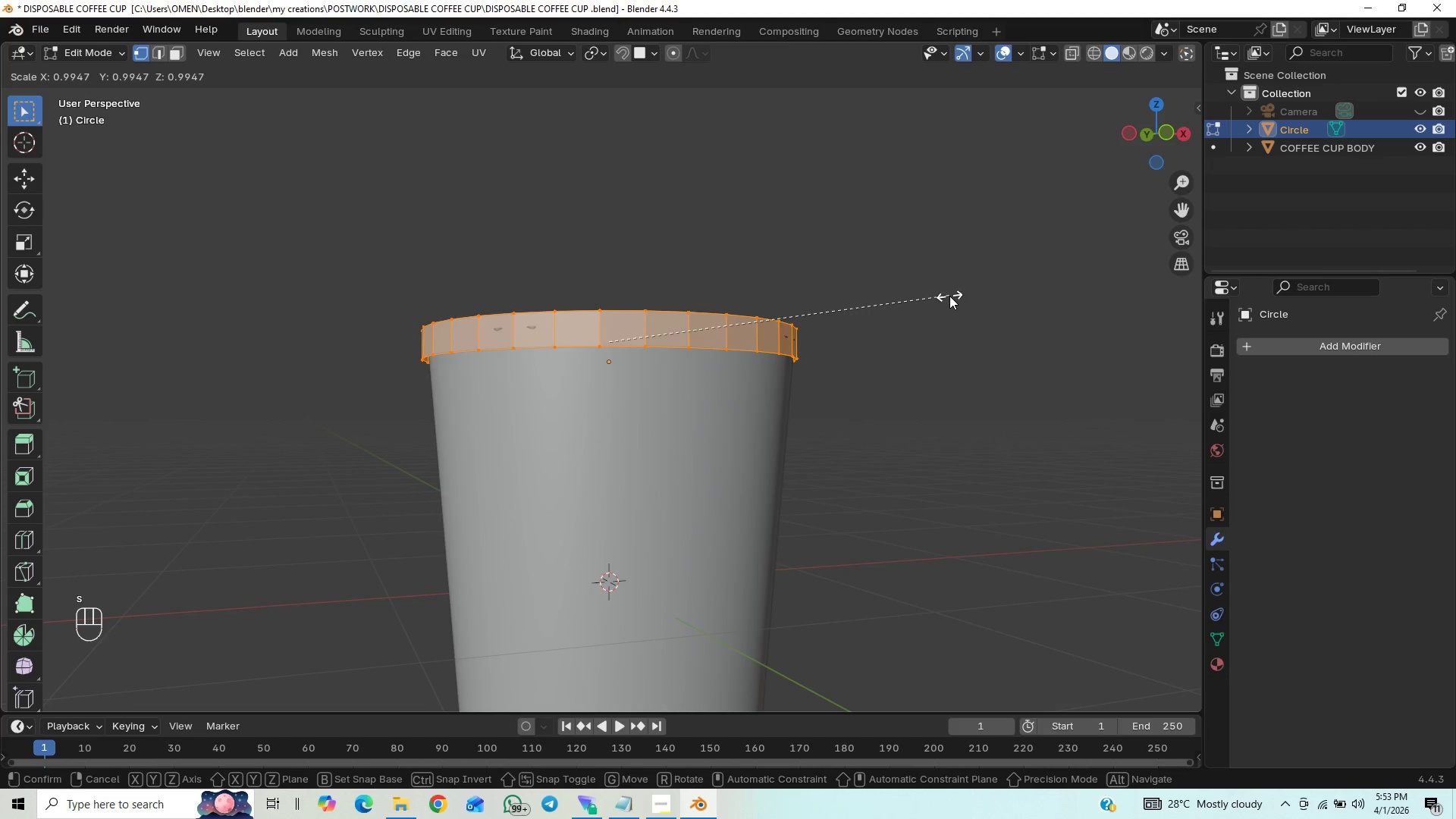 
right_click([952, 293])
 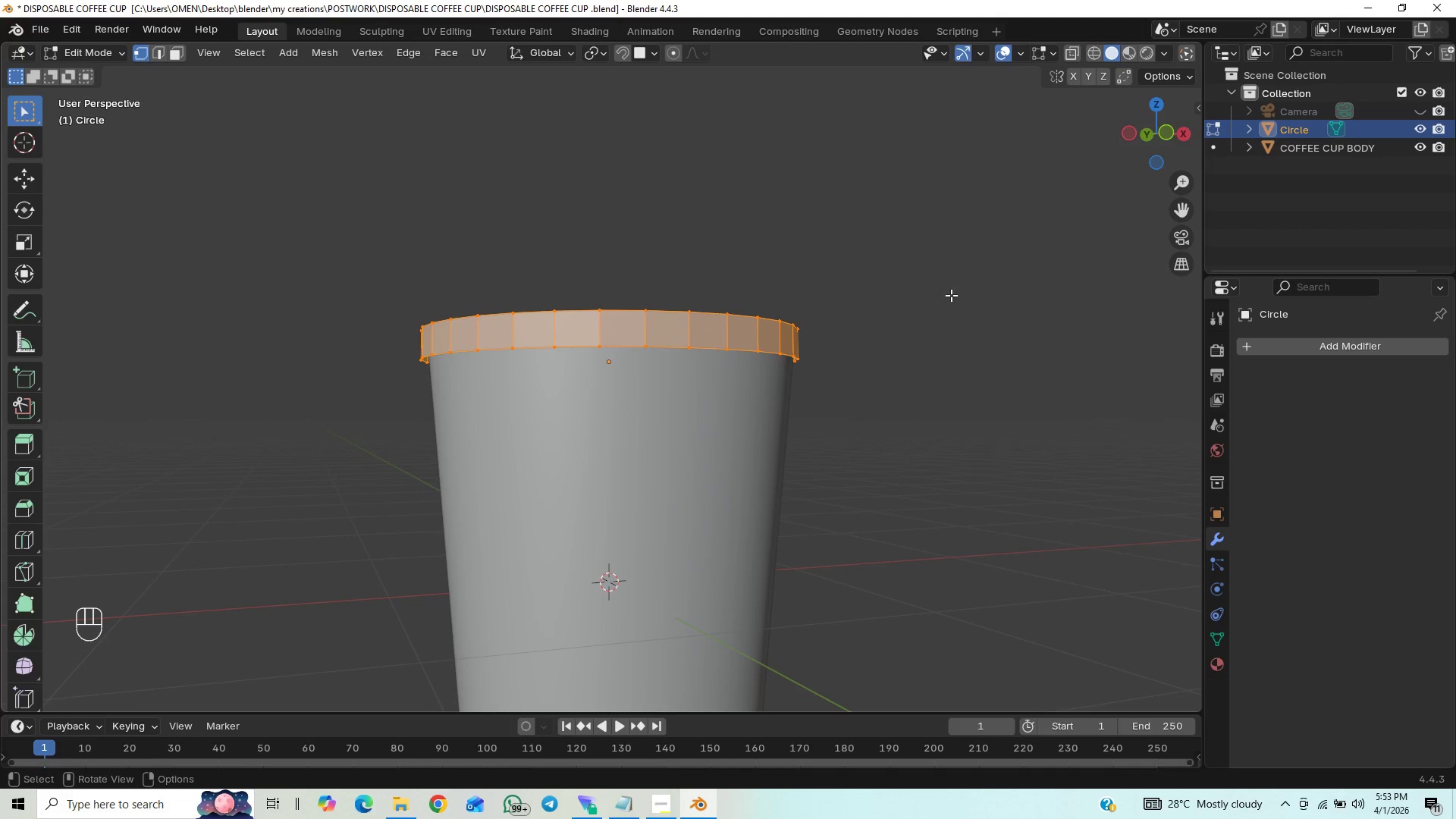 
scroll: coordinate [949, 297], scroll_direction: up, amount: 9.0
 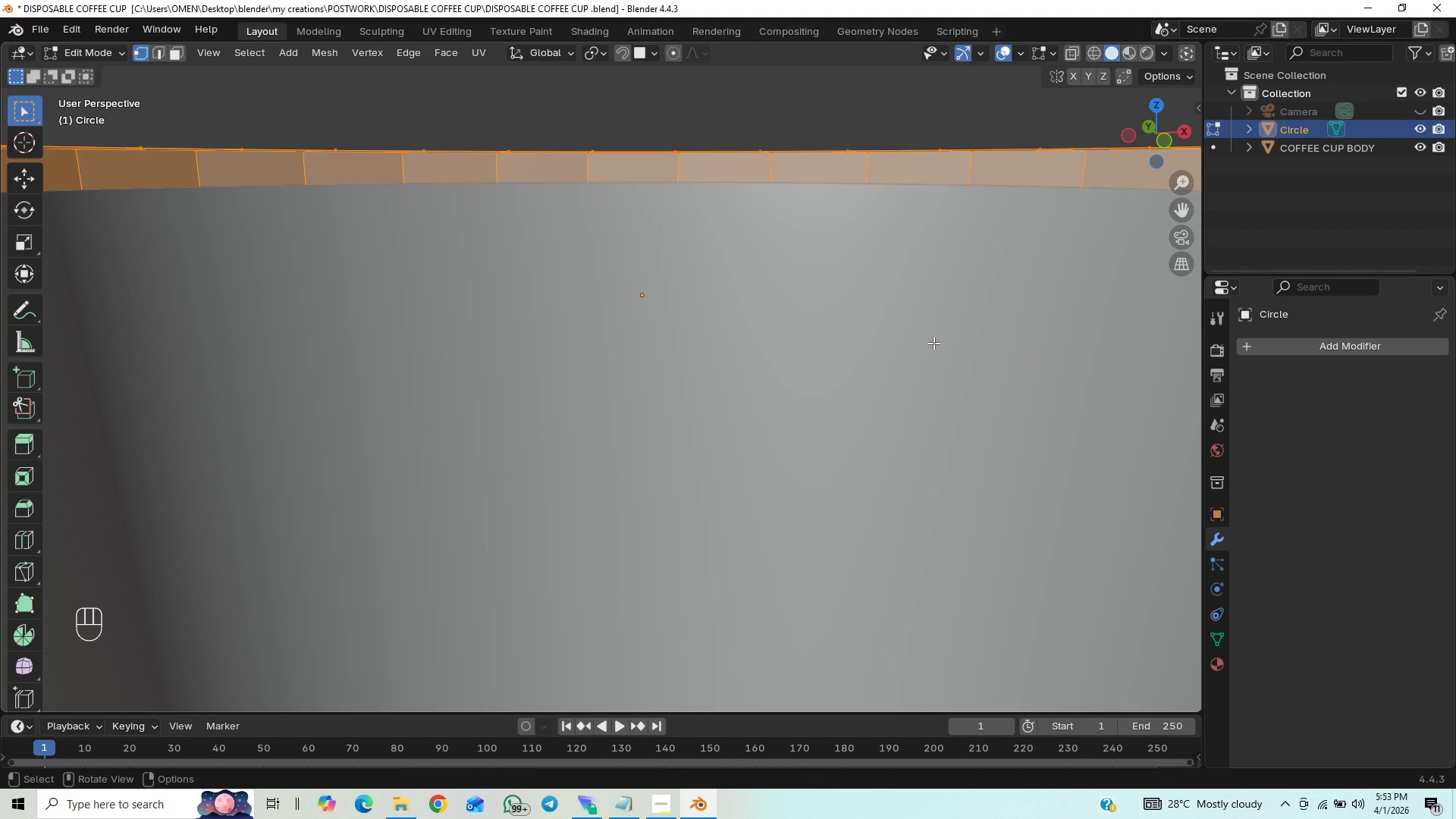 
scroll: coordinate [901, 321], scroll_direction: down, amount: 16.0
 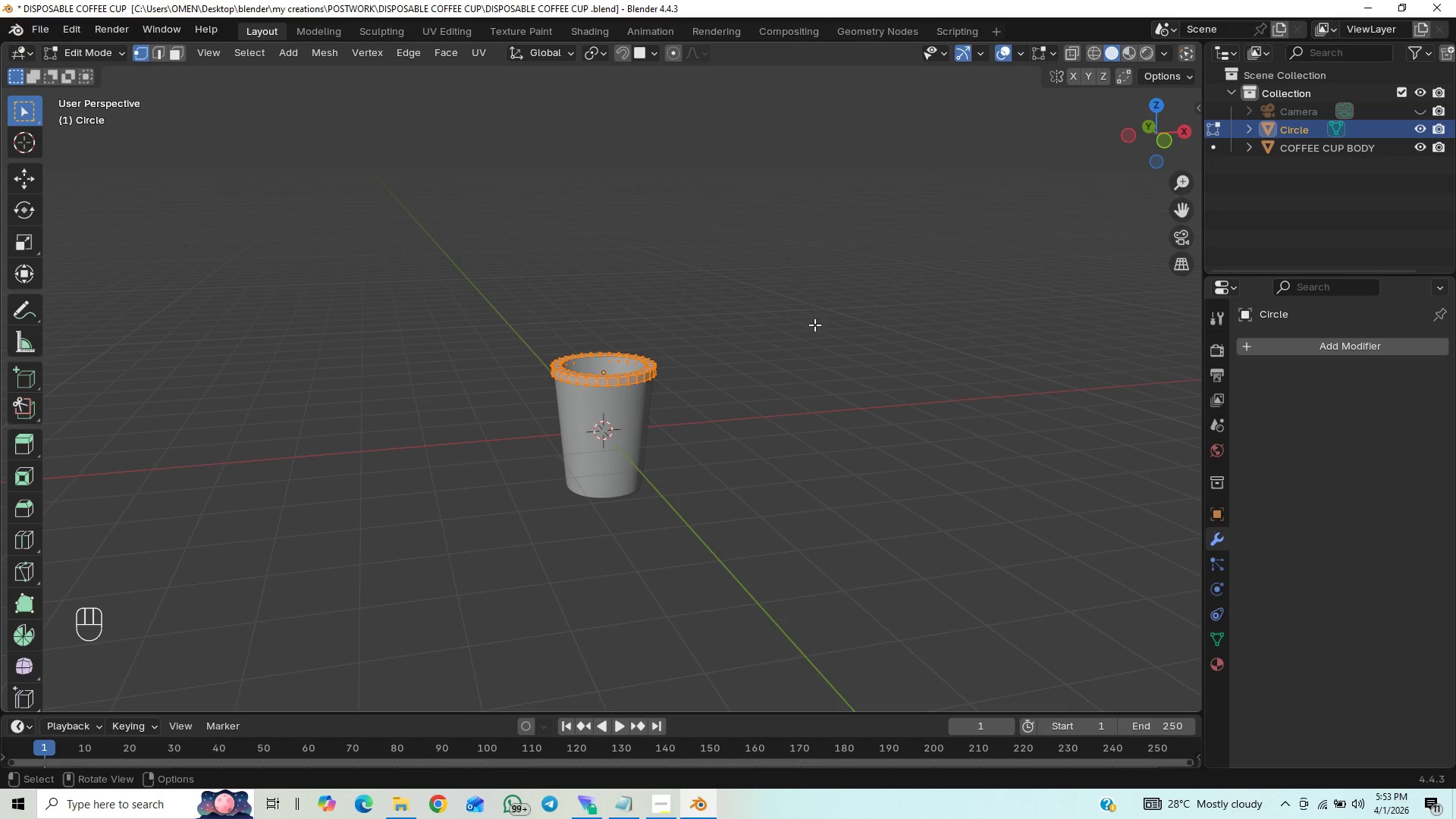 
scroll: coordinate [793, 357], scroll_direction: up, amount: 1.0
 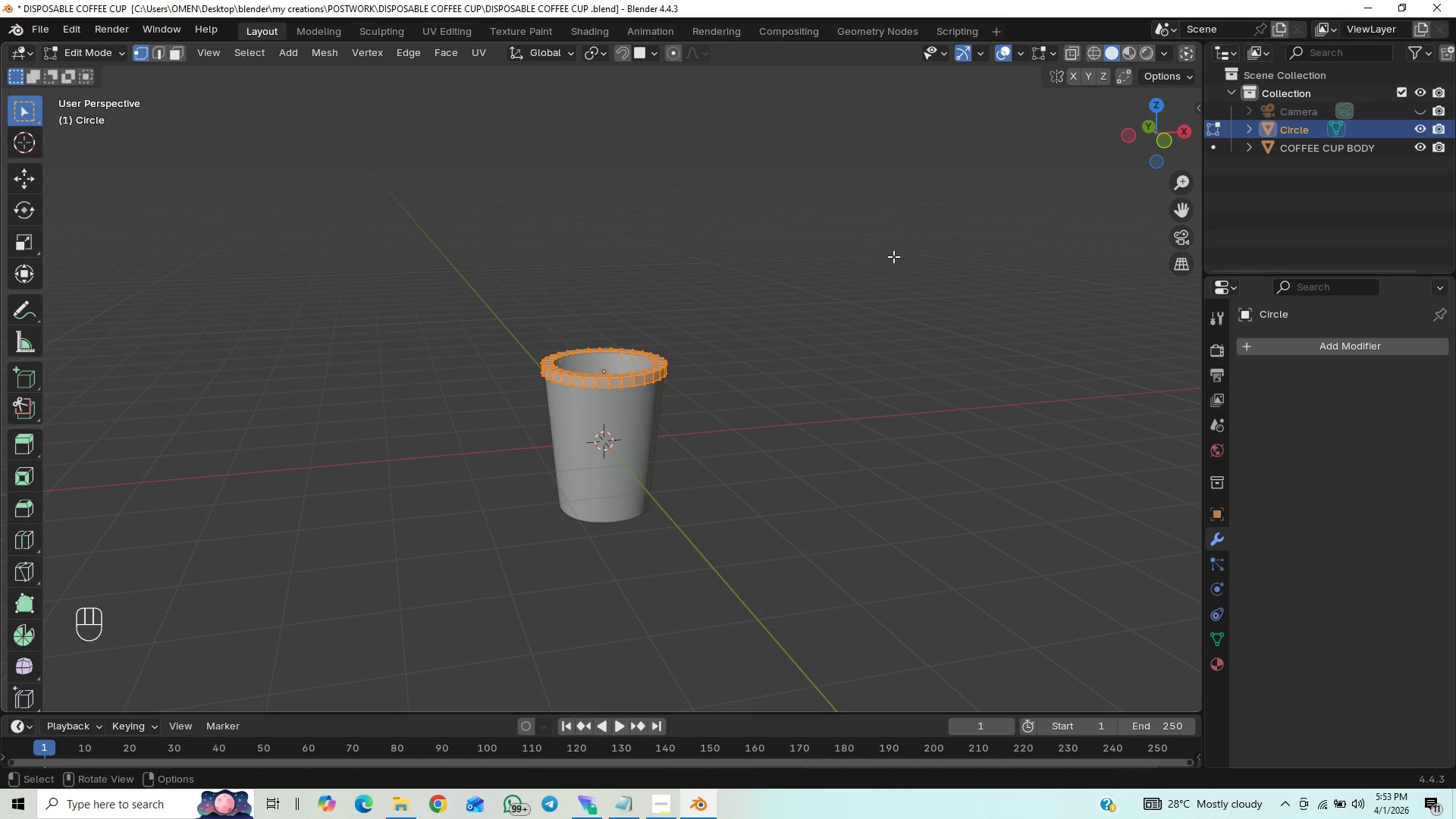 
key(End)
 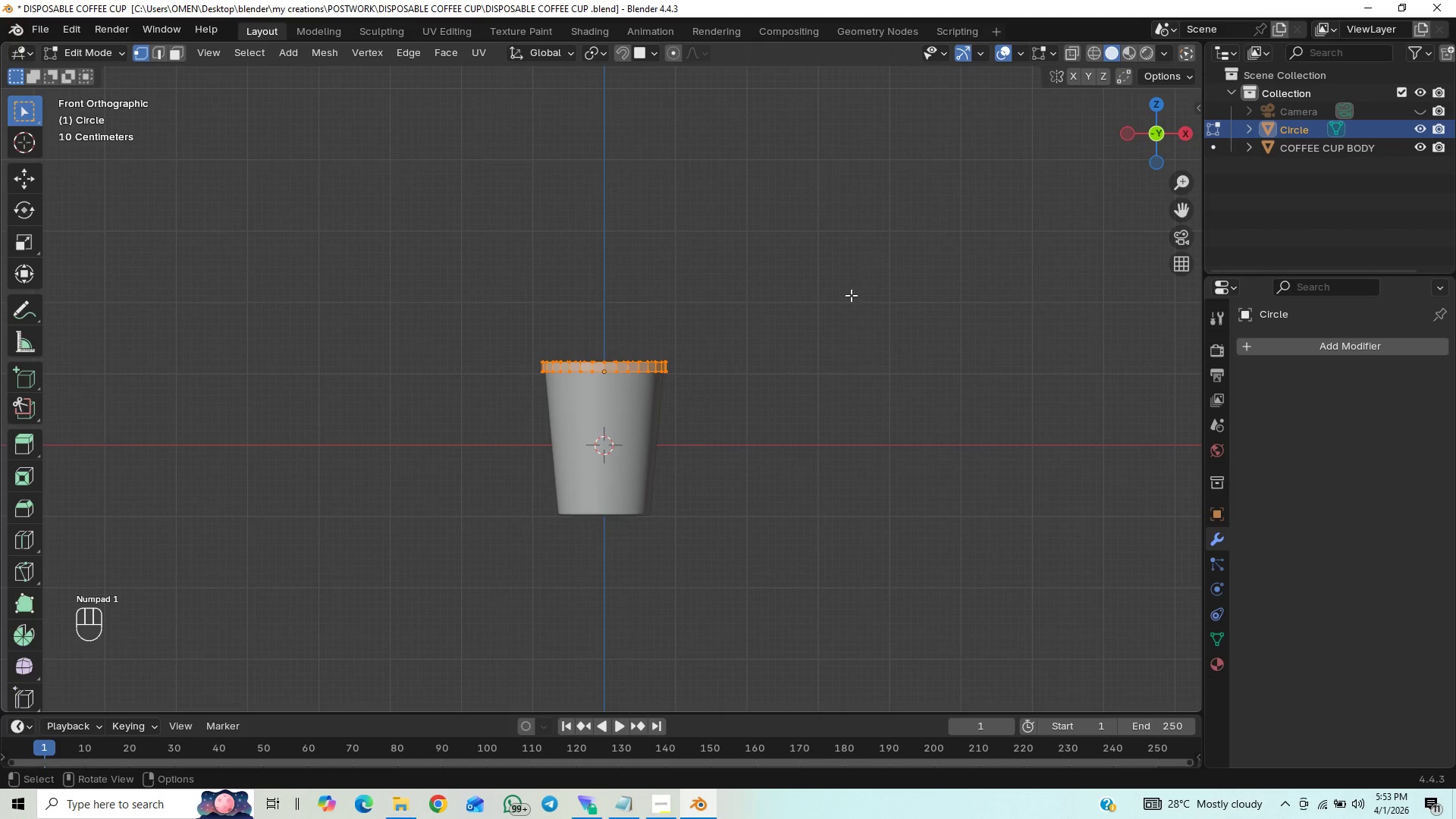 
scroll: coordinate [843, 307], scroll_direction: up, amount: 13.0
 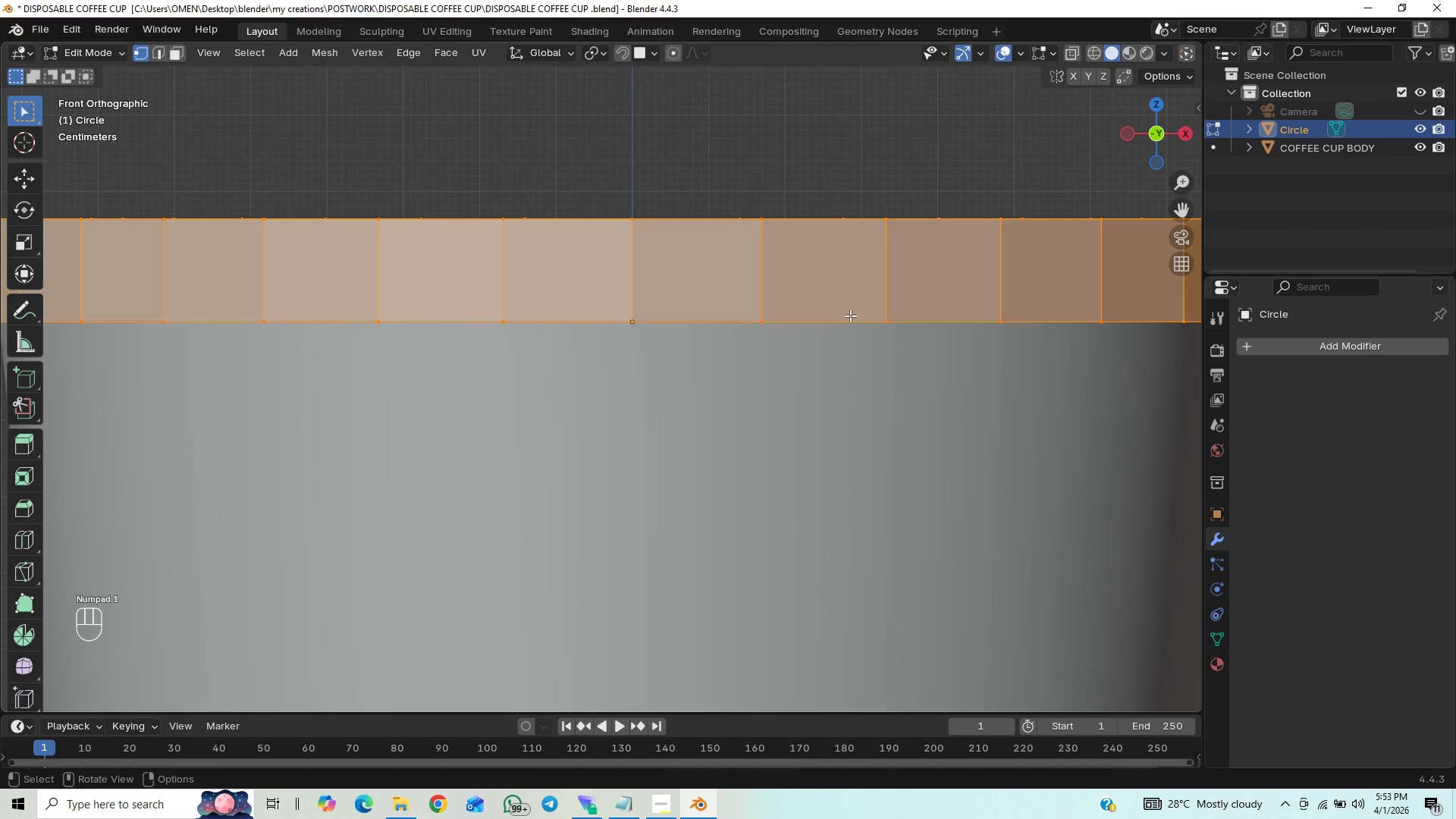 
scroll: coordinate [850, 317], scroll_direction: down, amount: 5.0
 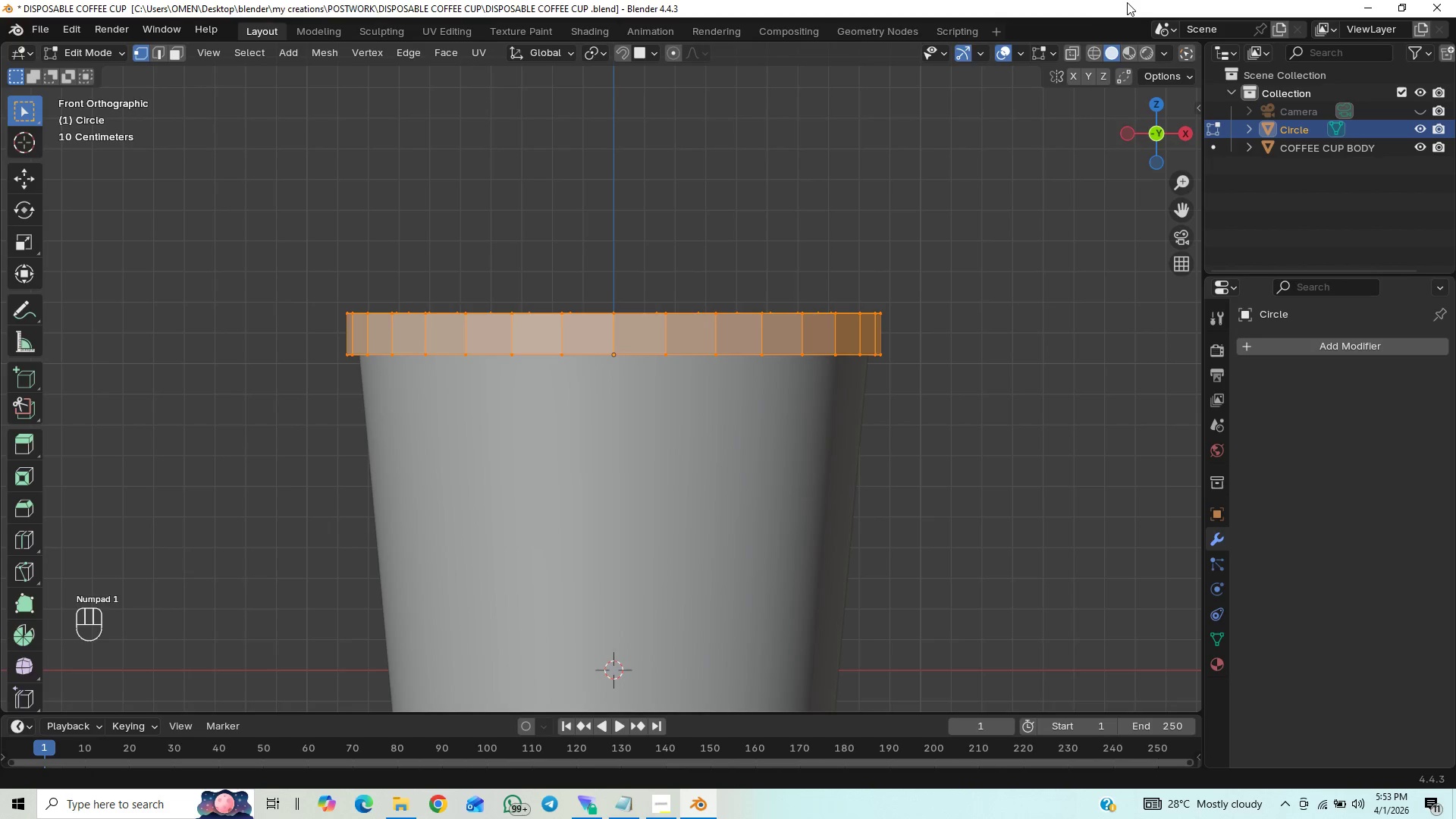 
left_click([1076, 52])
 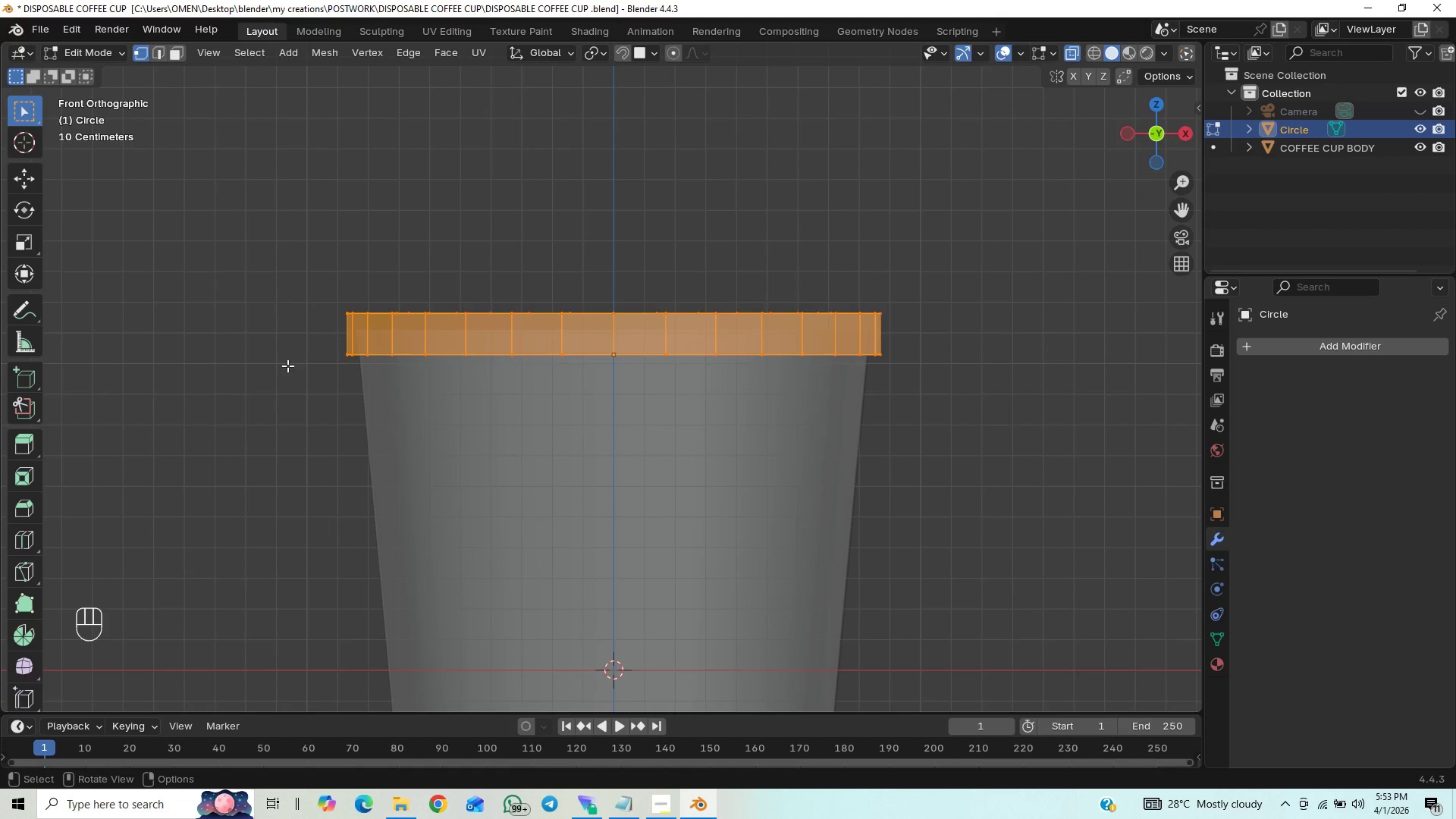 
left_click_drag(start_coordinate=[293, 337], to_coordinate=[1034, 380])
 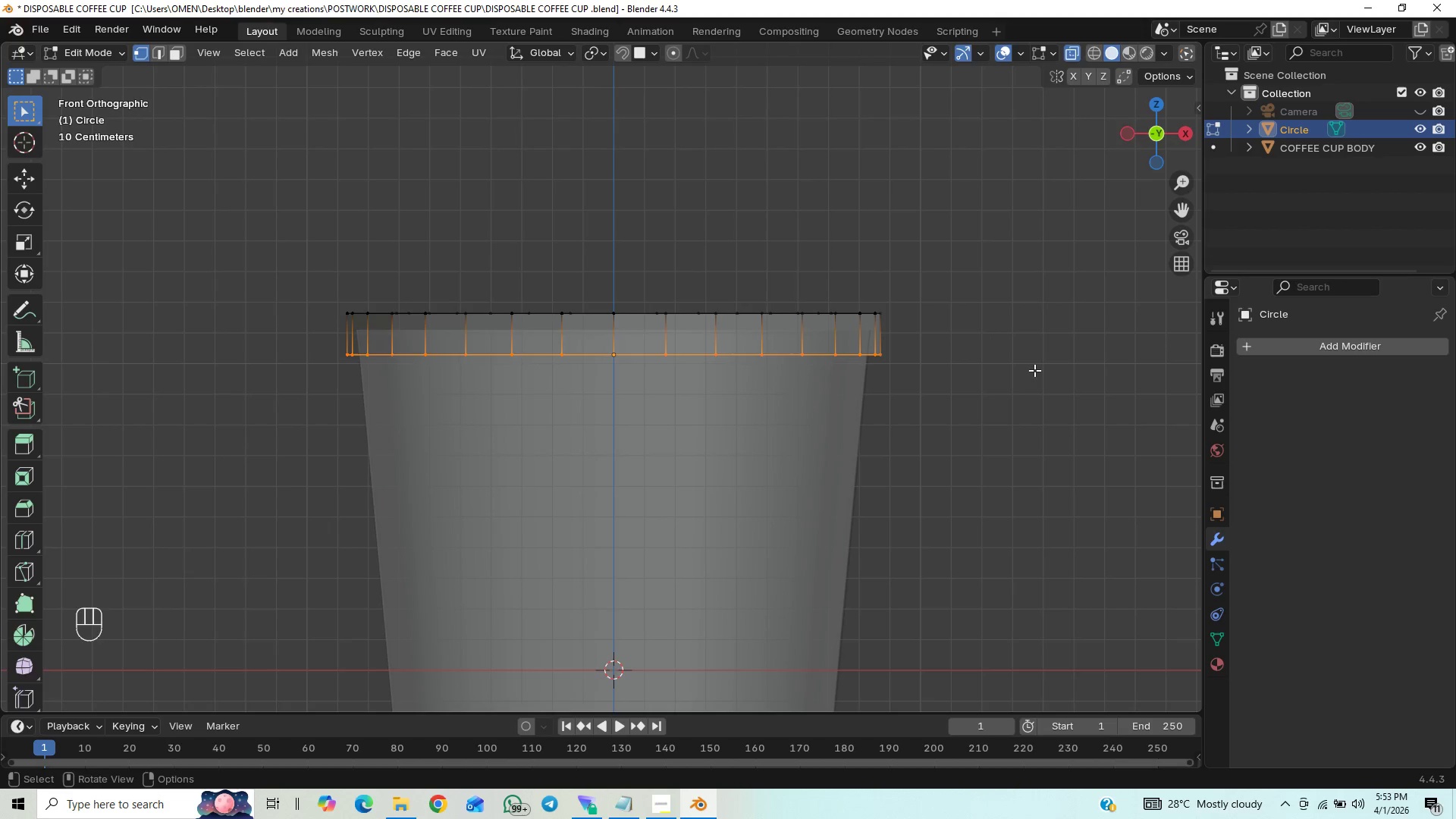 
key(S)
 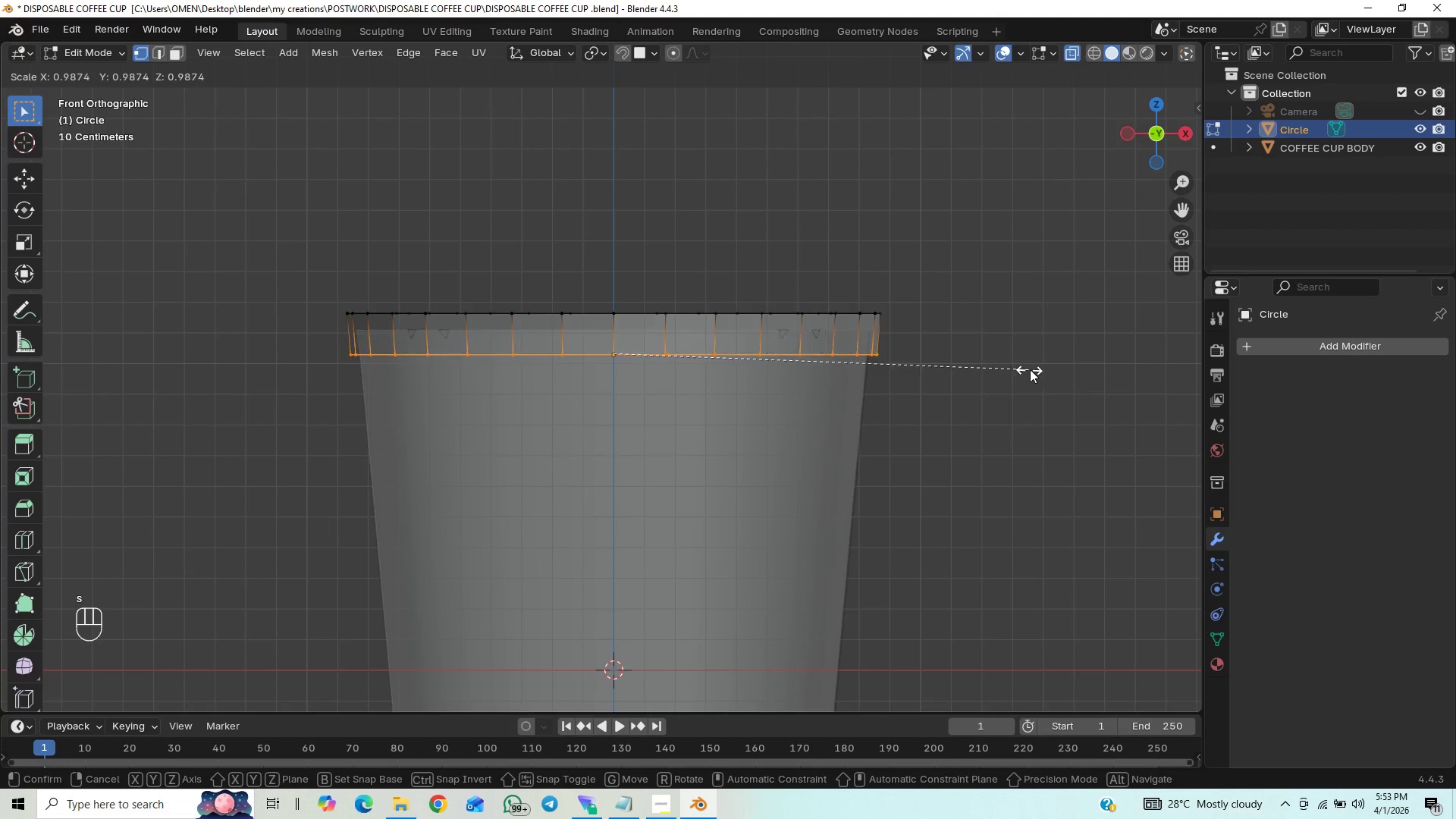 
right_click([1031, 364])
 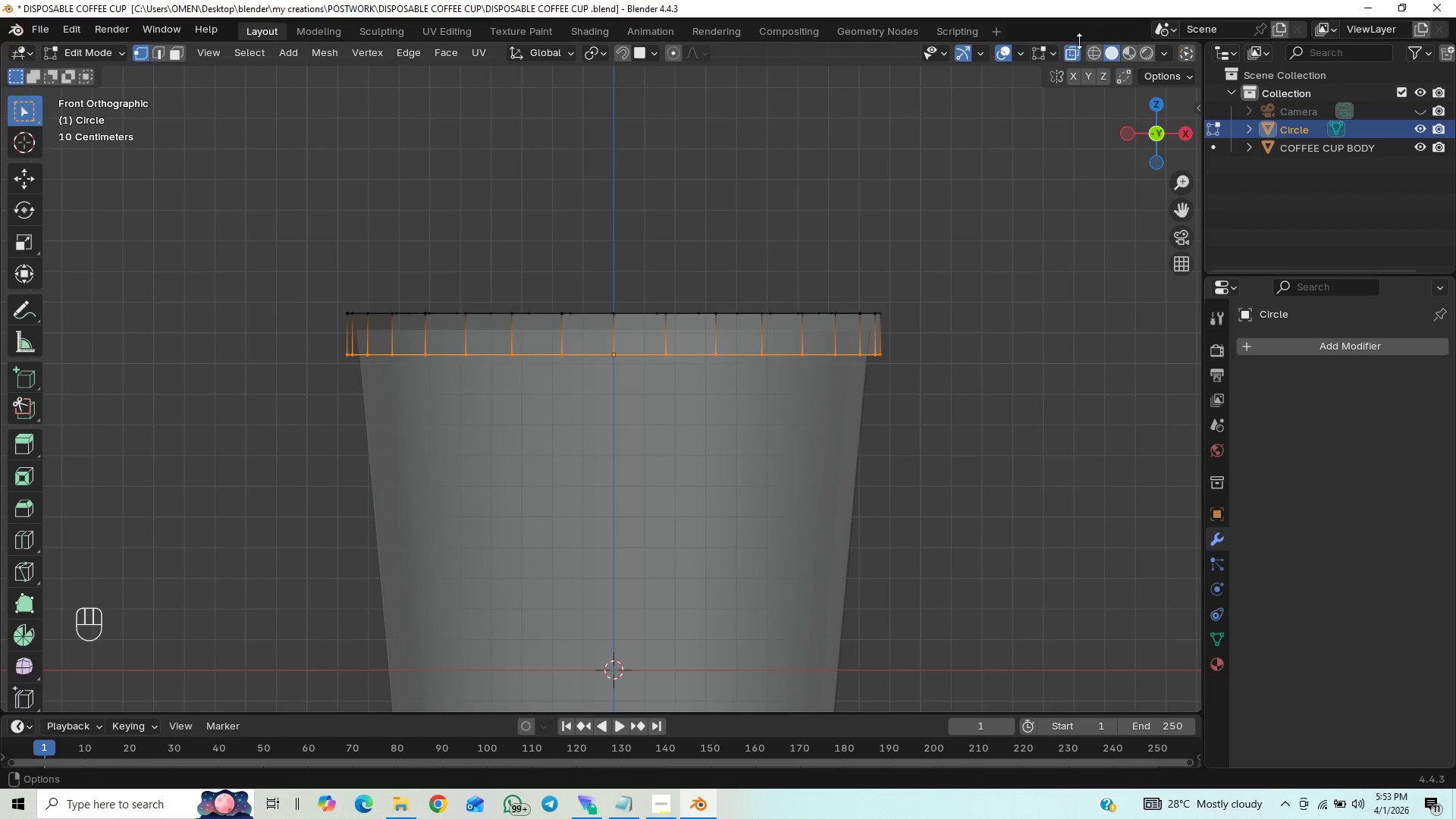 
left_click([1064, 52])
 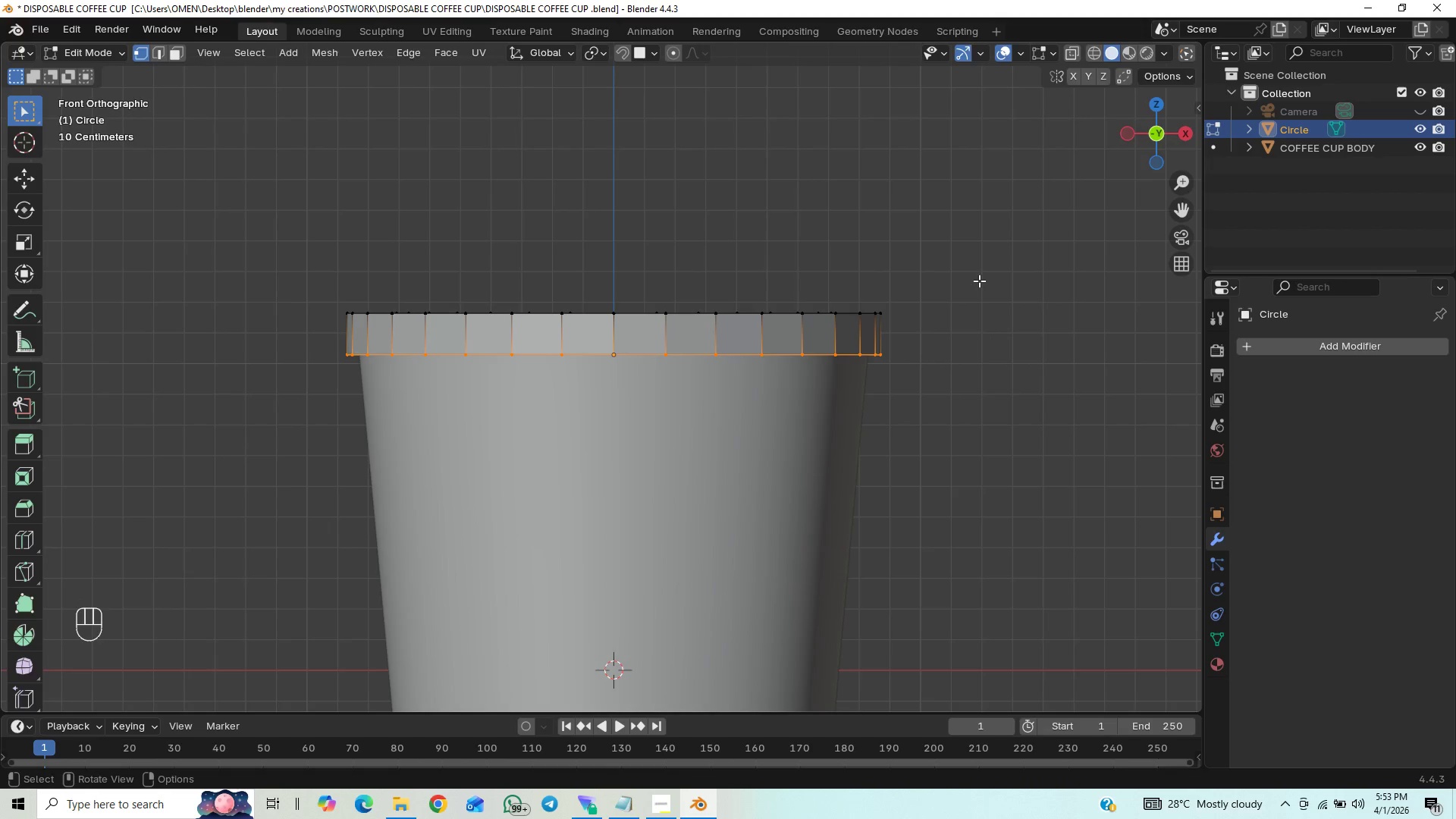 
key(Control+S)
 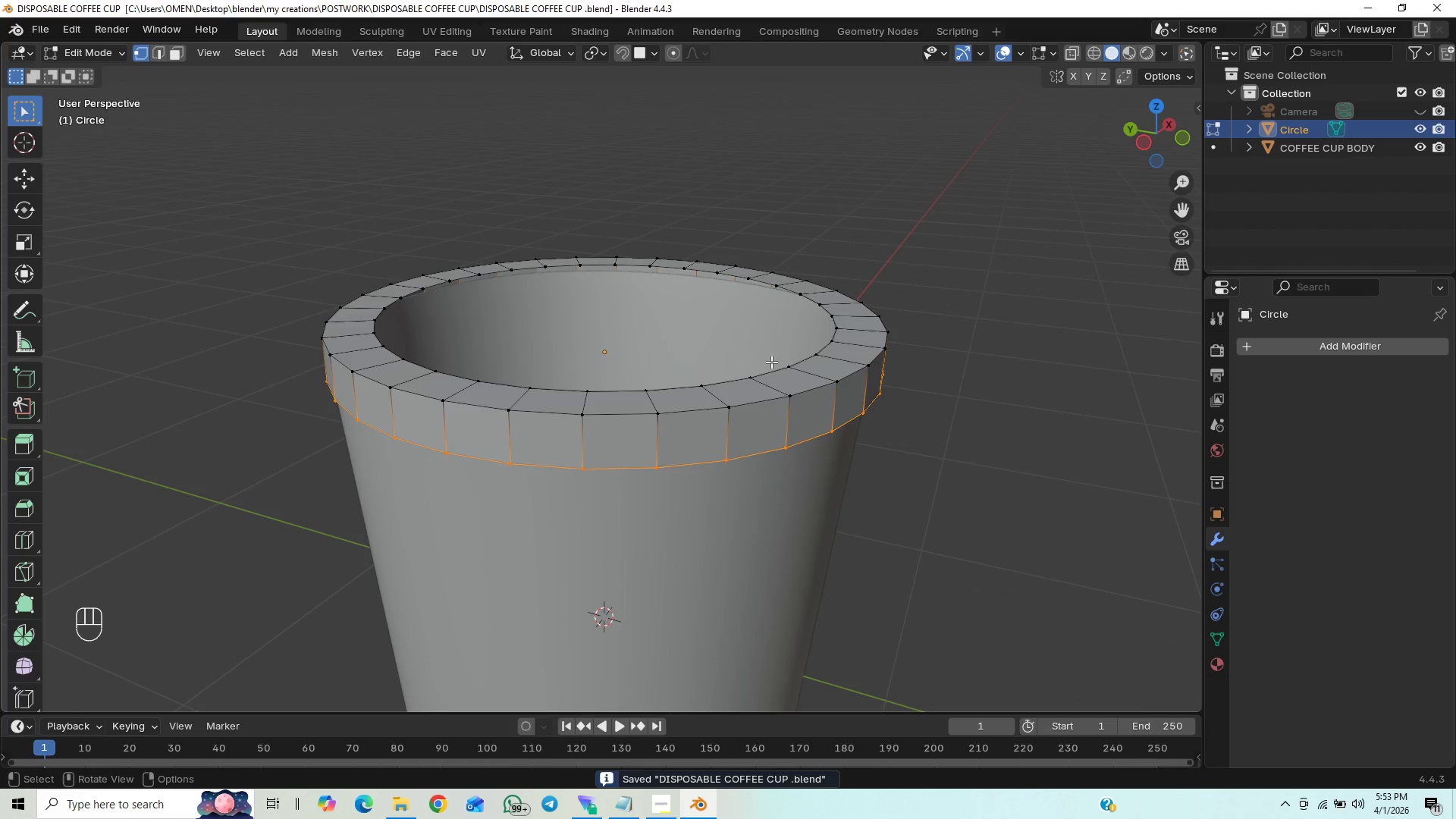 
wait(5.78)
 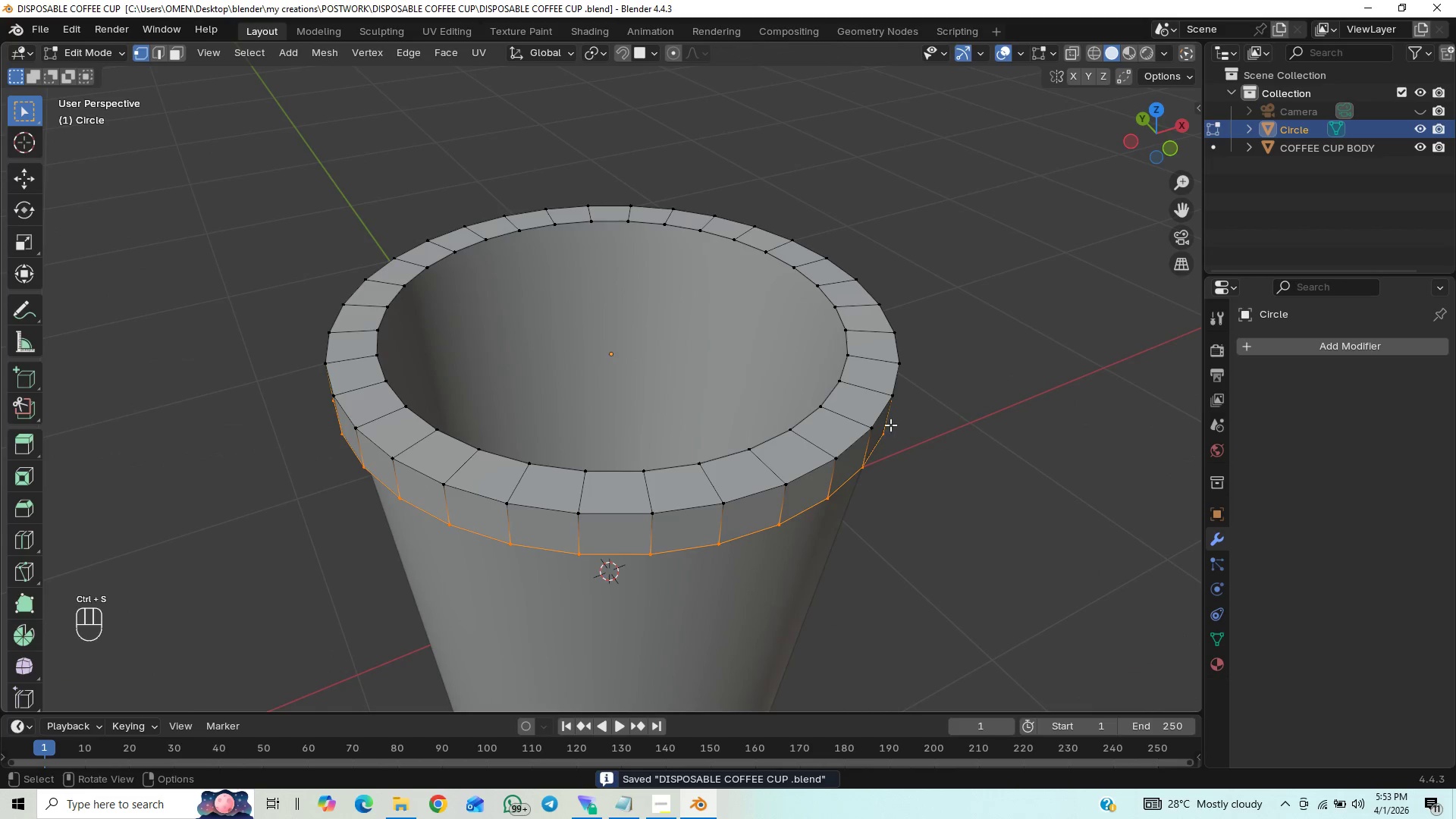 
left_click([805, 352])
 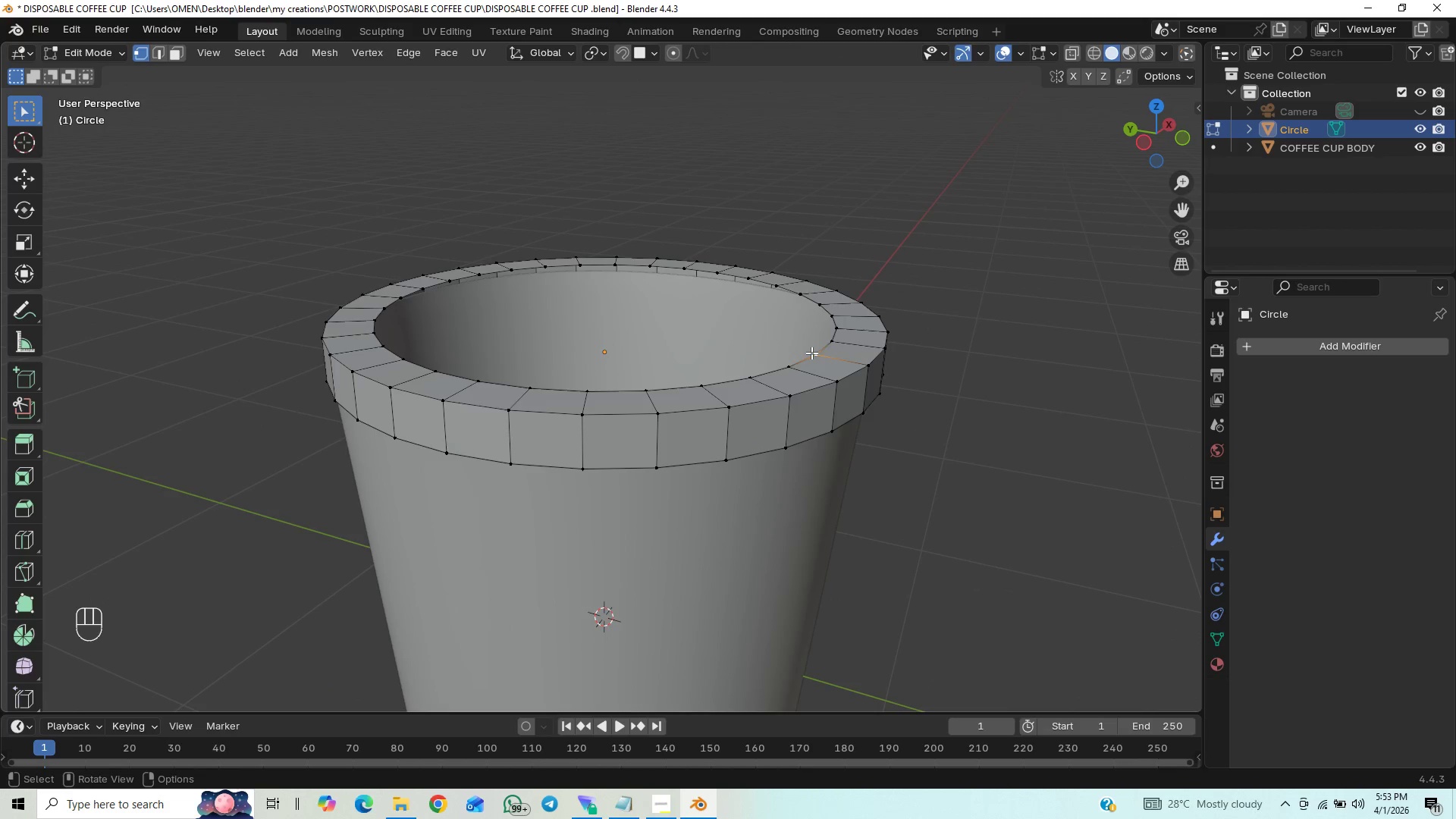 
hold_key(key=AltLeft, duration=0.36)
left_click([811, 353])
 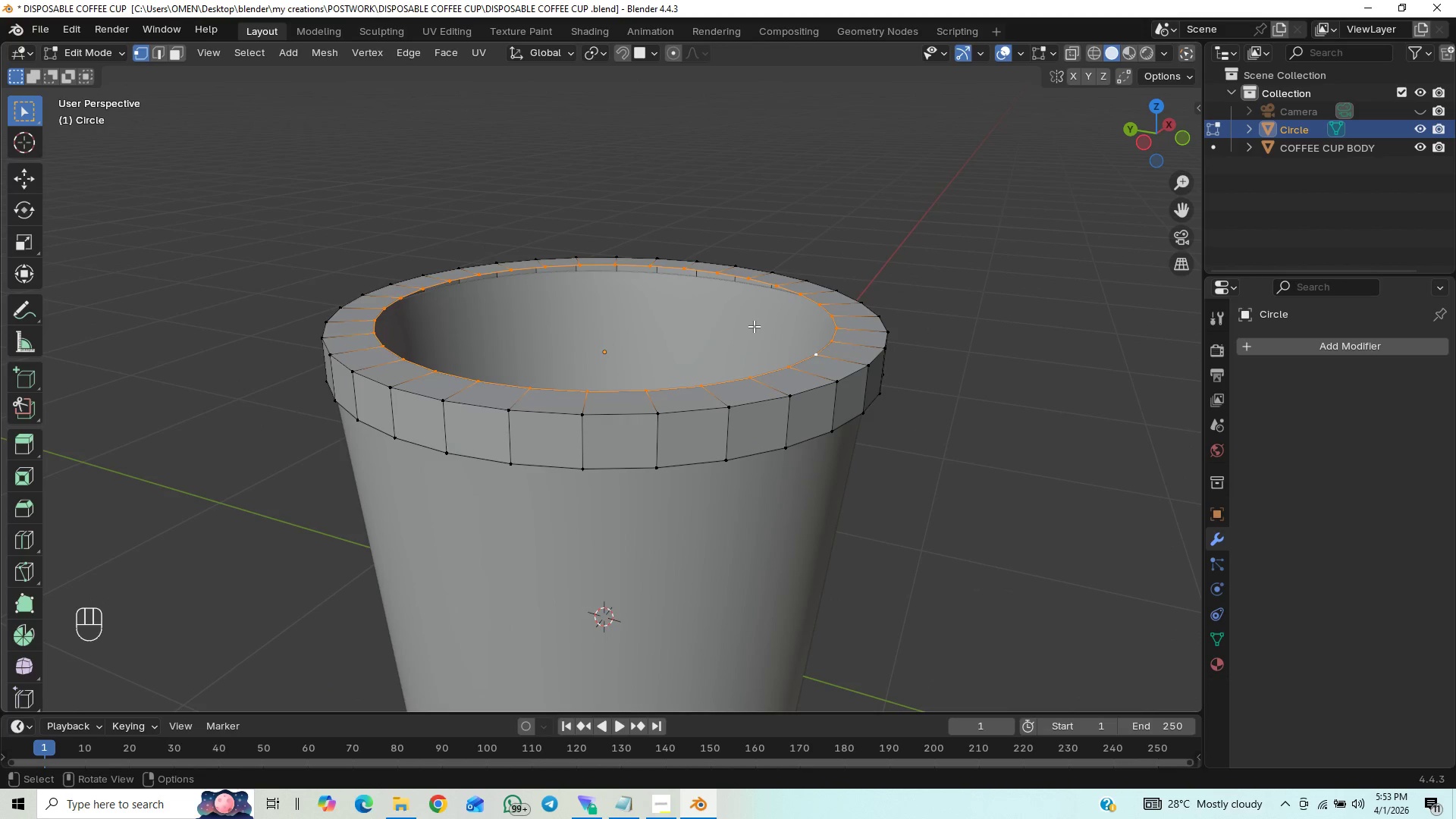 
key(Control+S)
 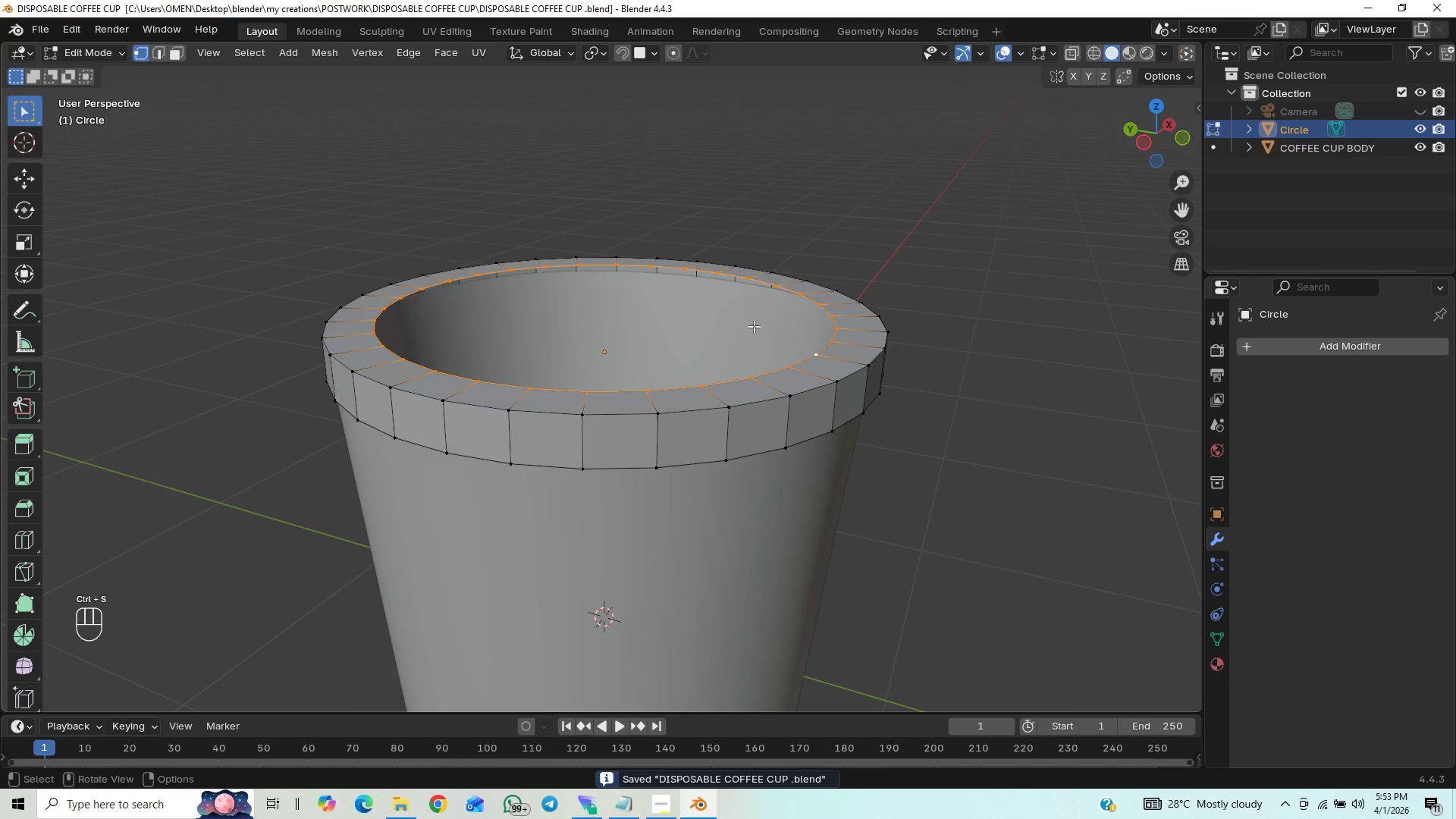 
key(Tab)
 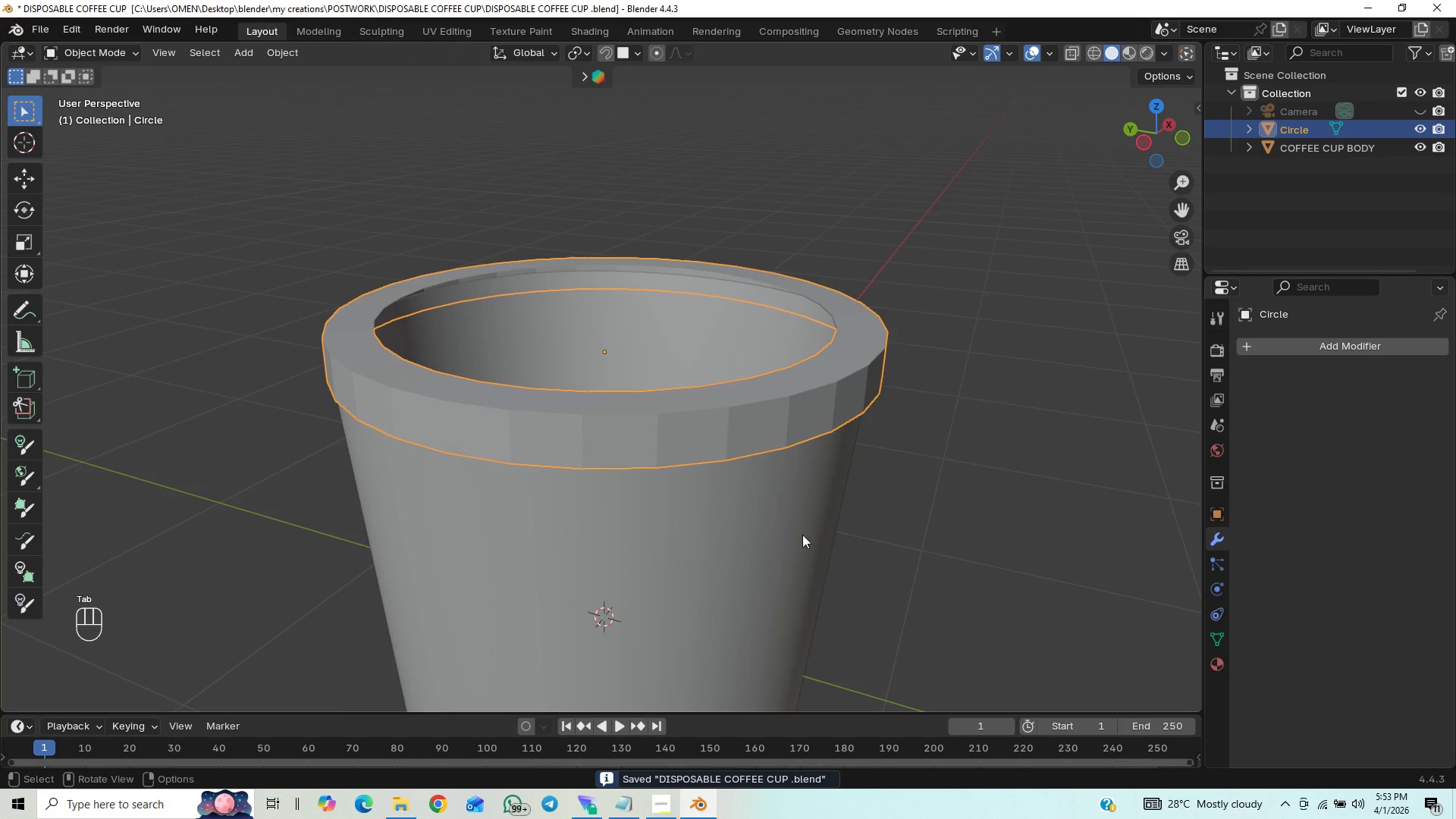 
left_click([795, 552])
 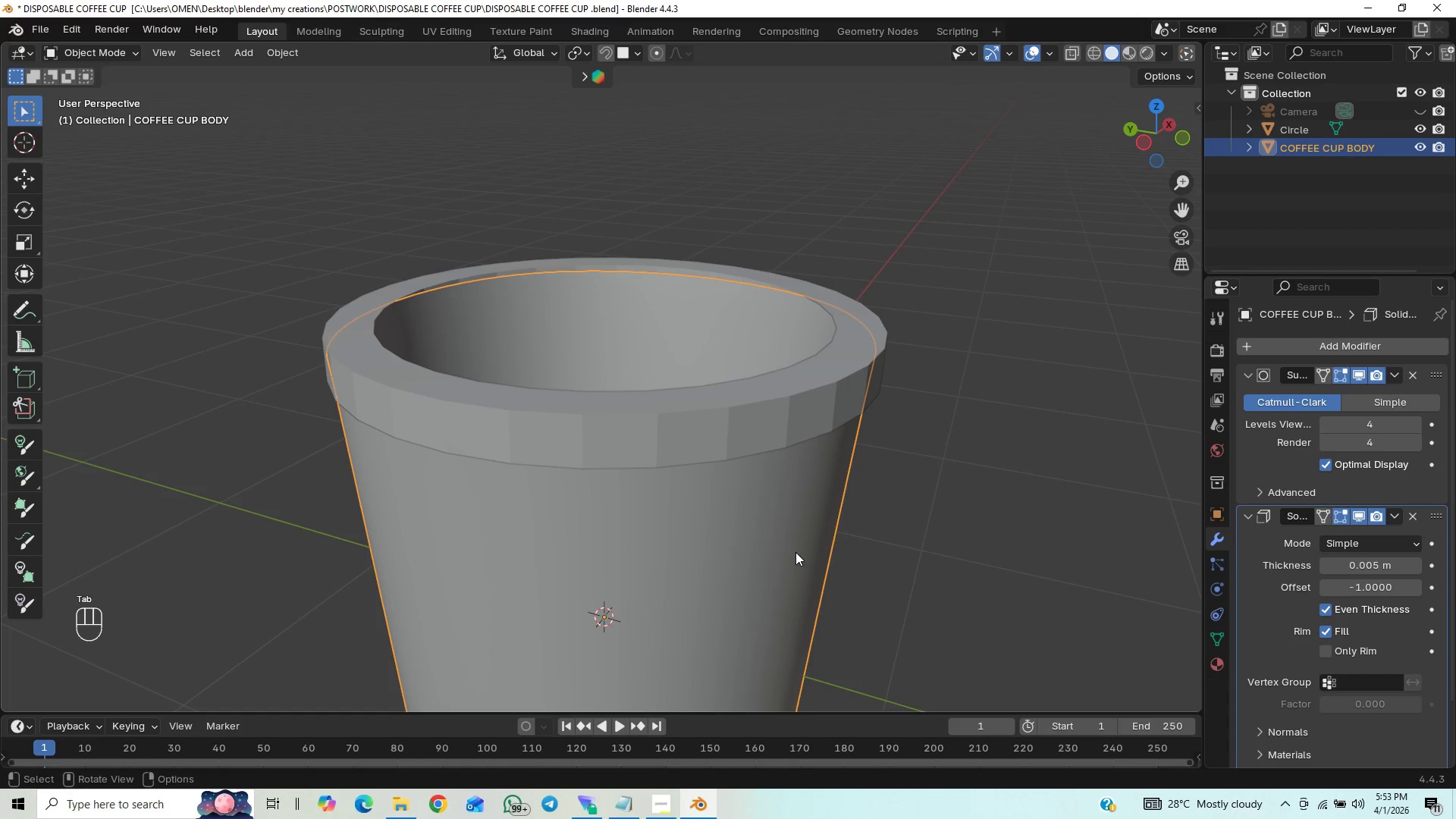 
key(Tab)
 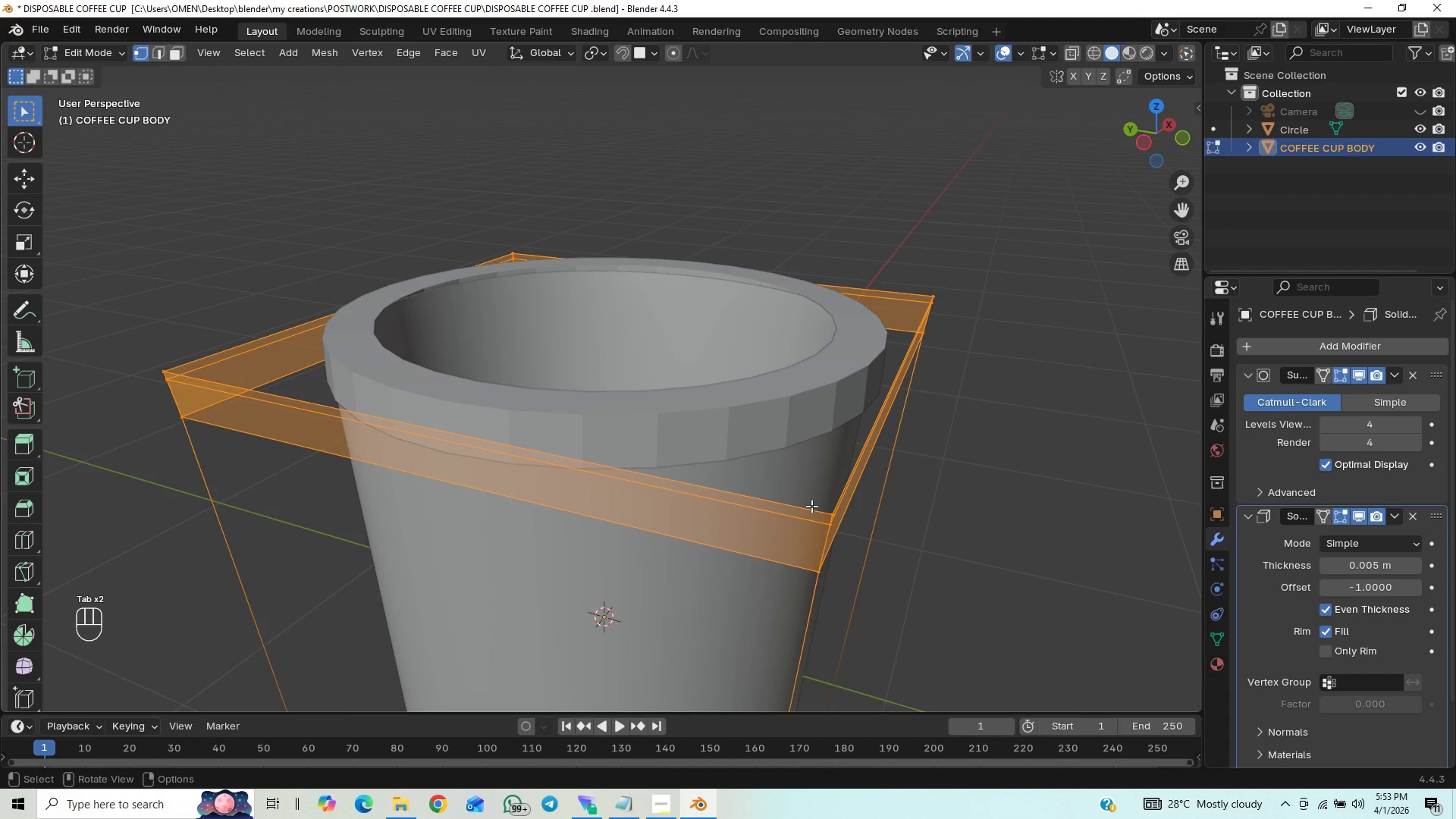 
left_click([807, 510])
 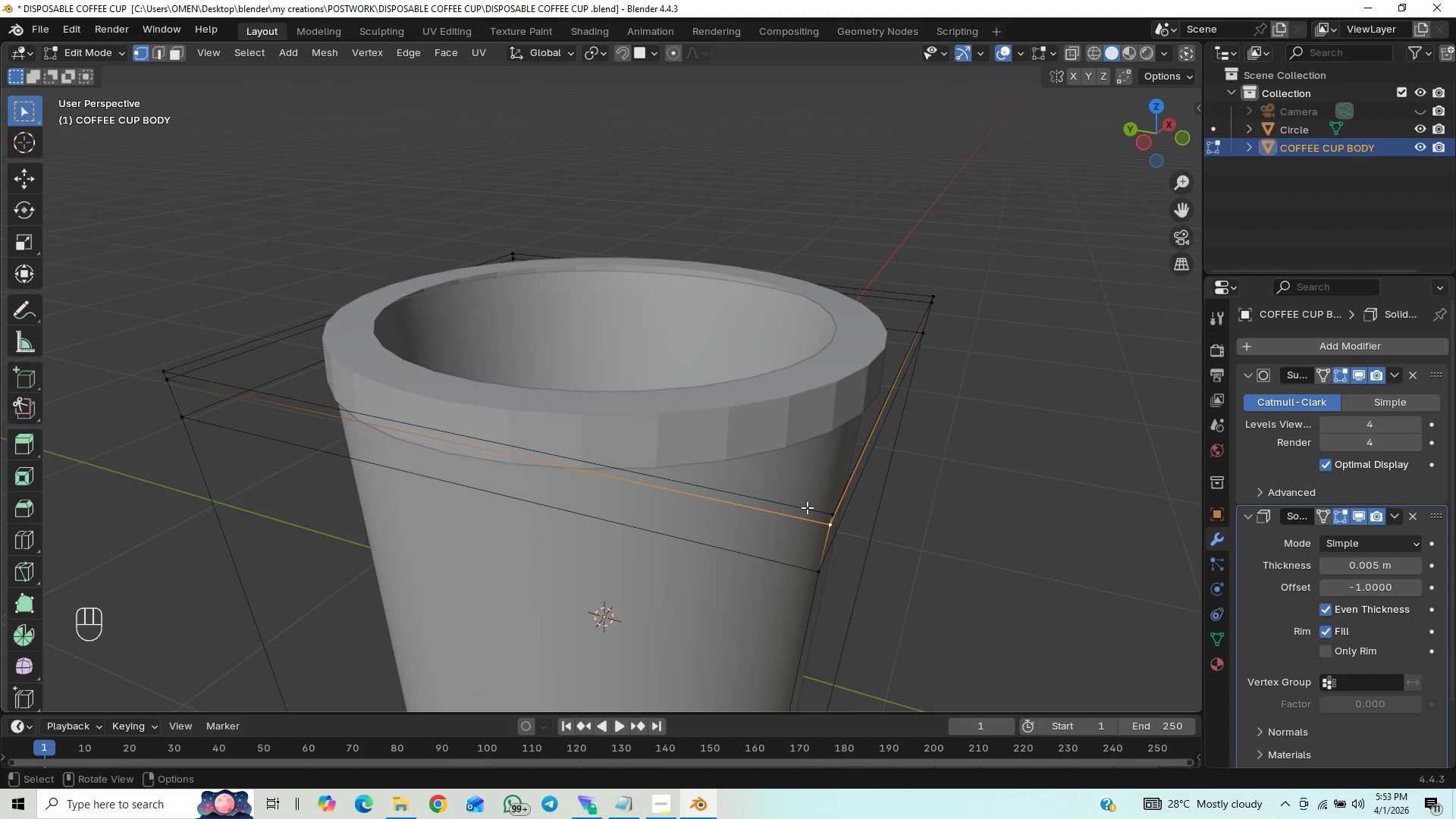 
left_click([807, 507])
 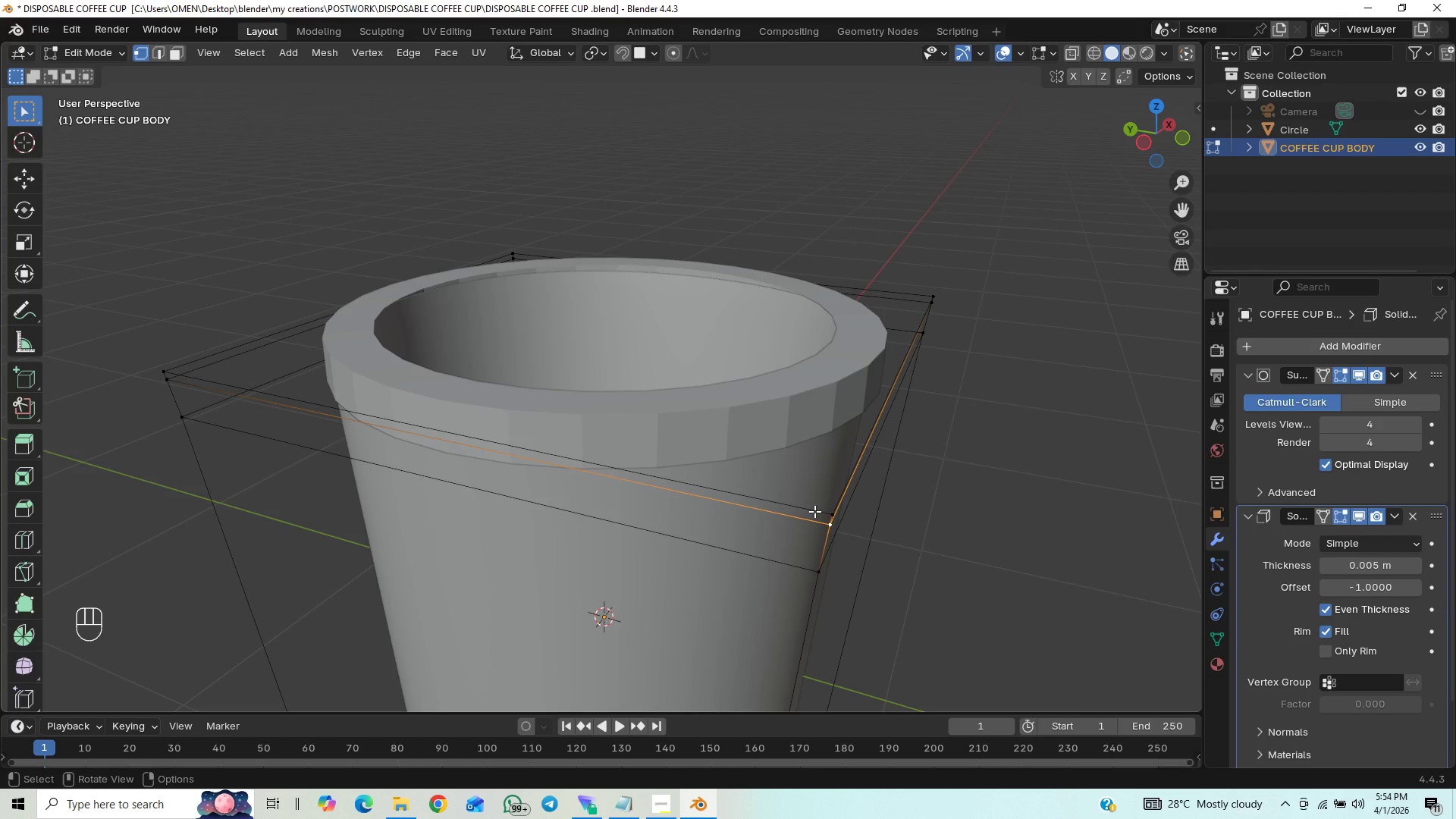 
key(2)
 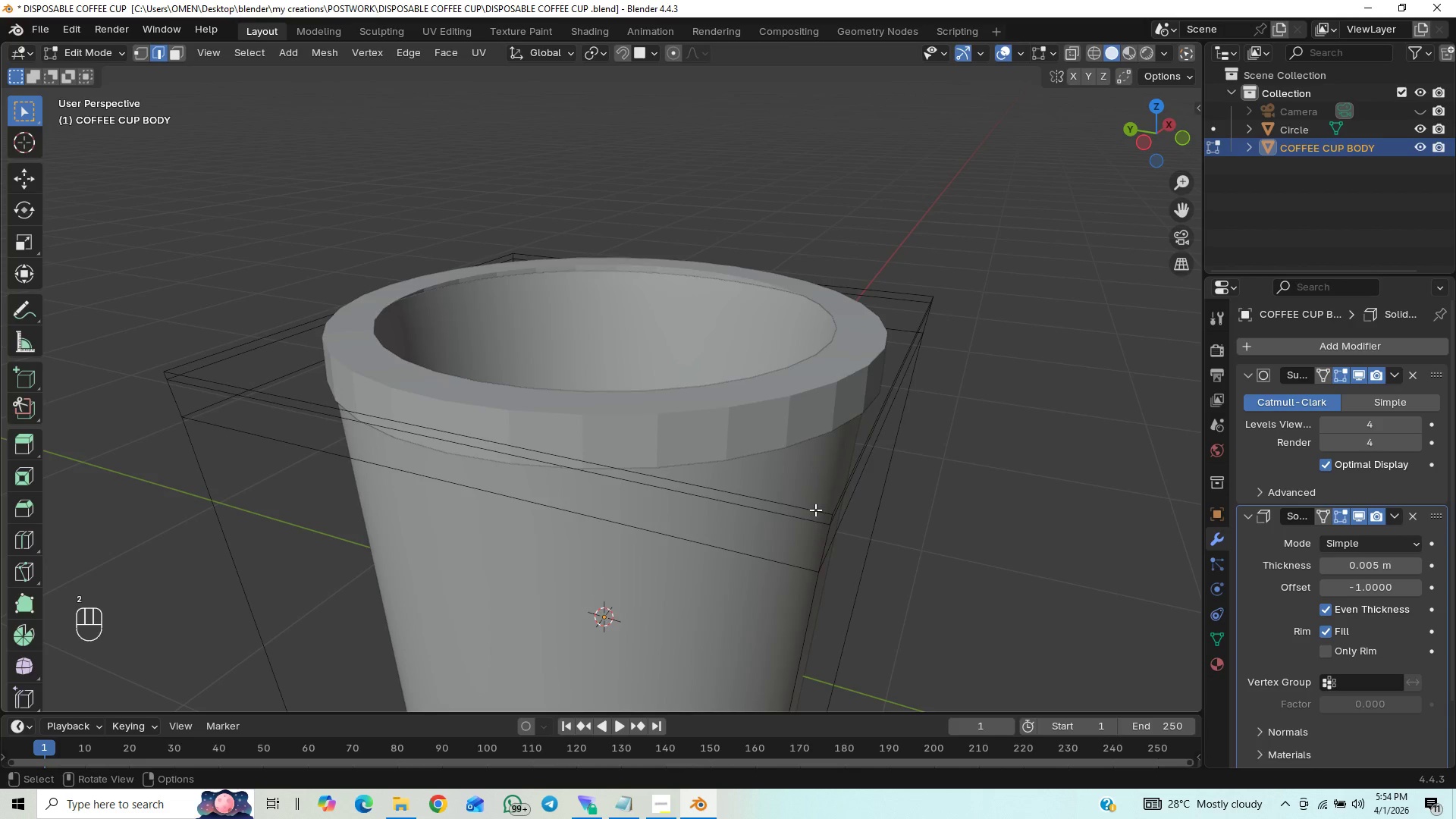 
left_click([815, 510])
 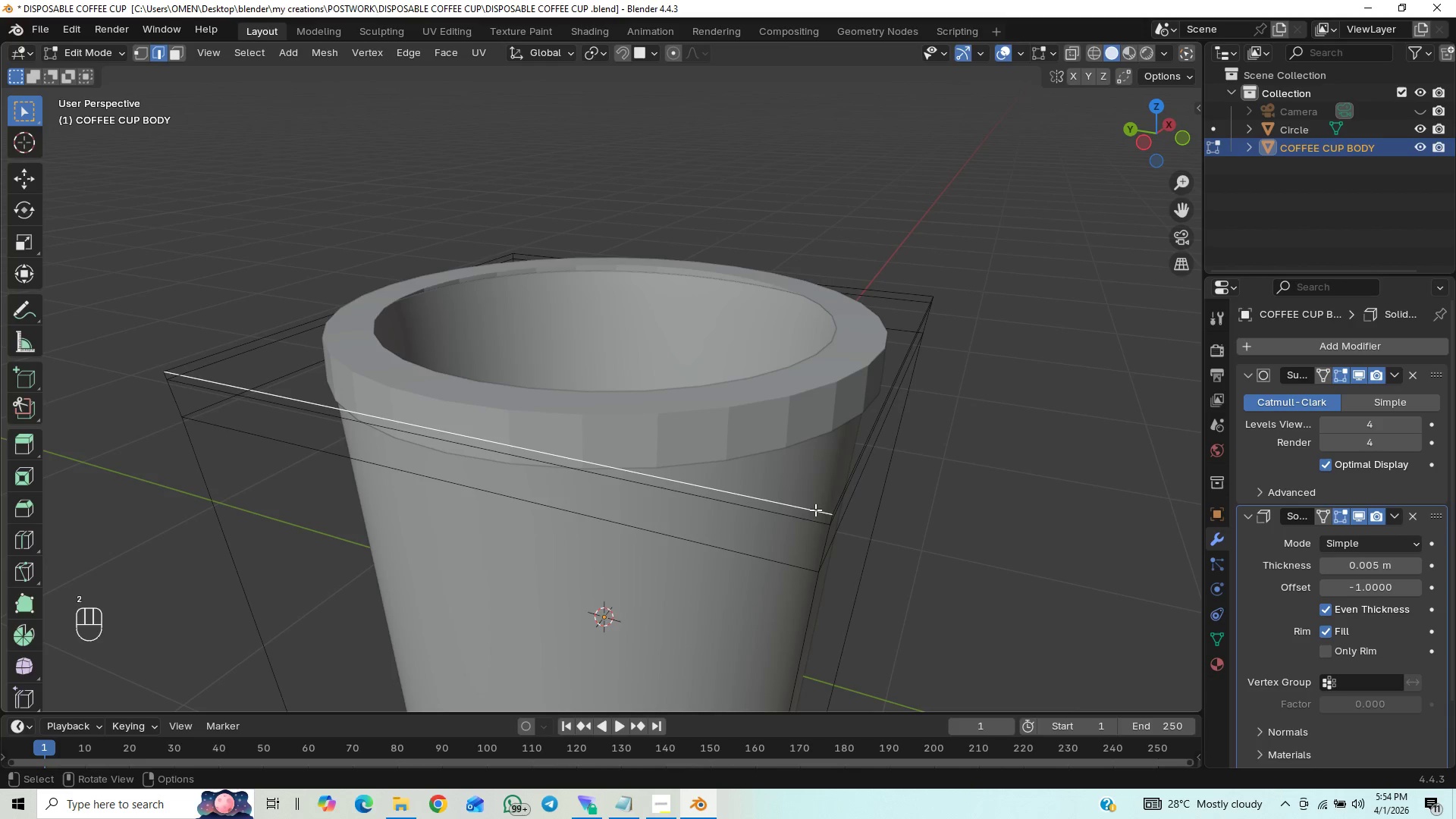 
hold_key(key=AltLeft, duration=0.64)
left_click([815, 510])
 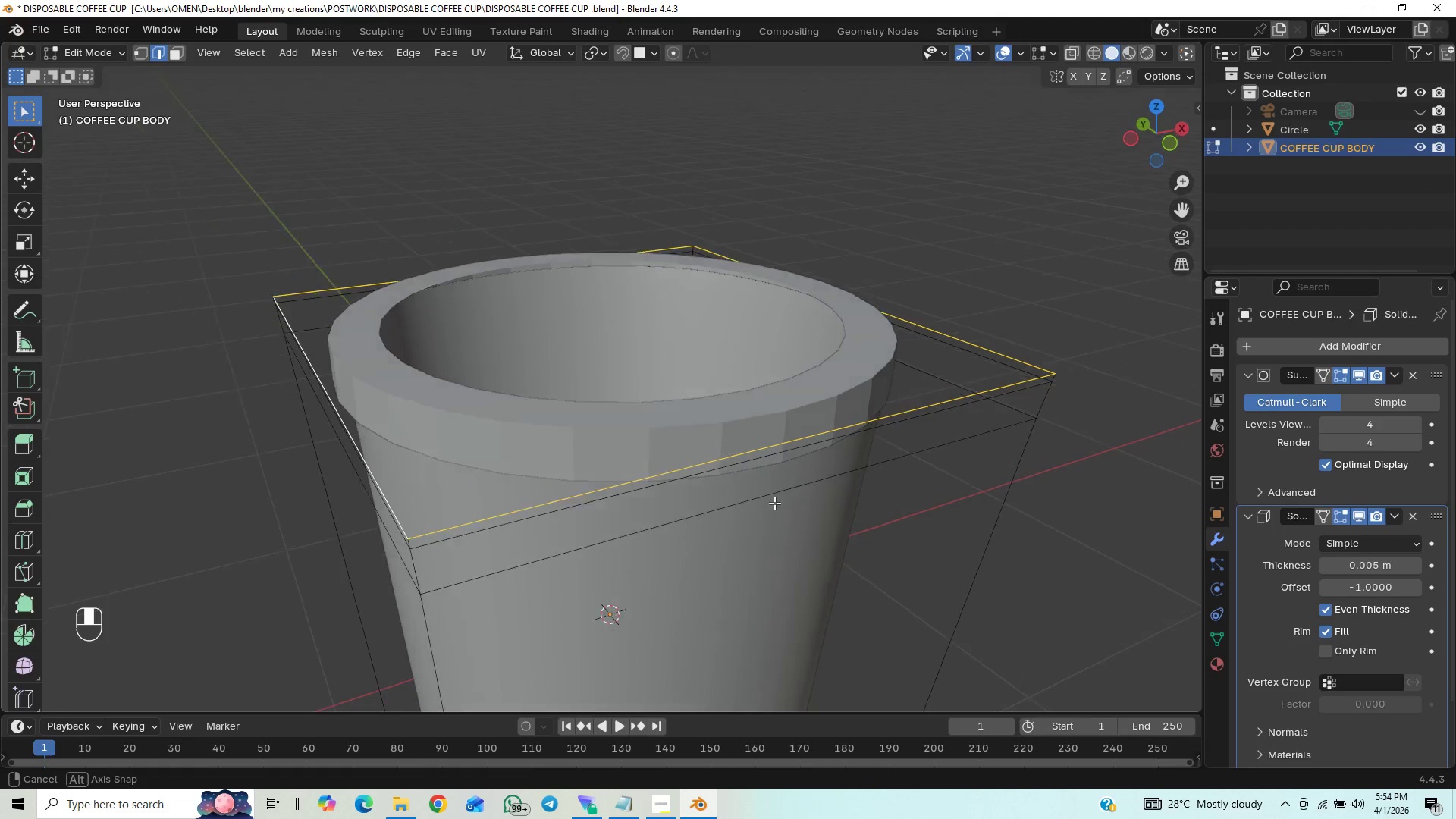 
key(F)
 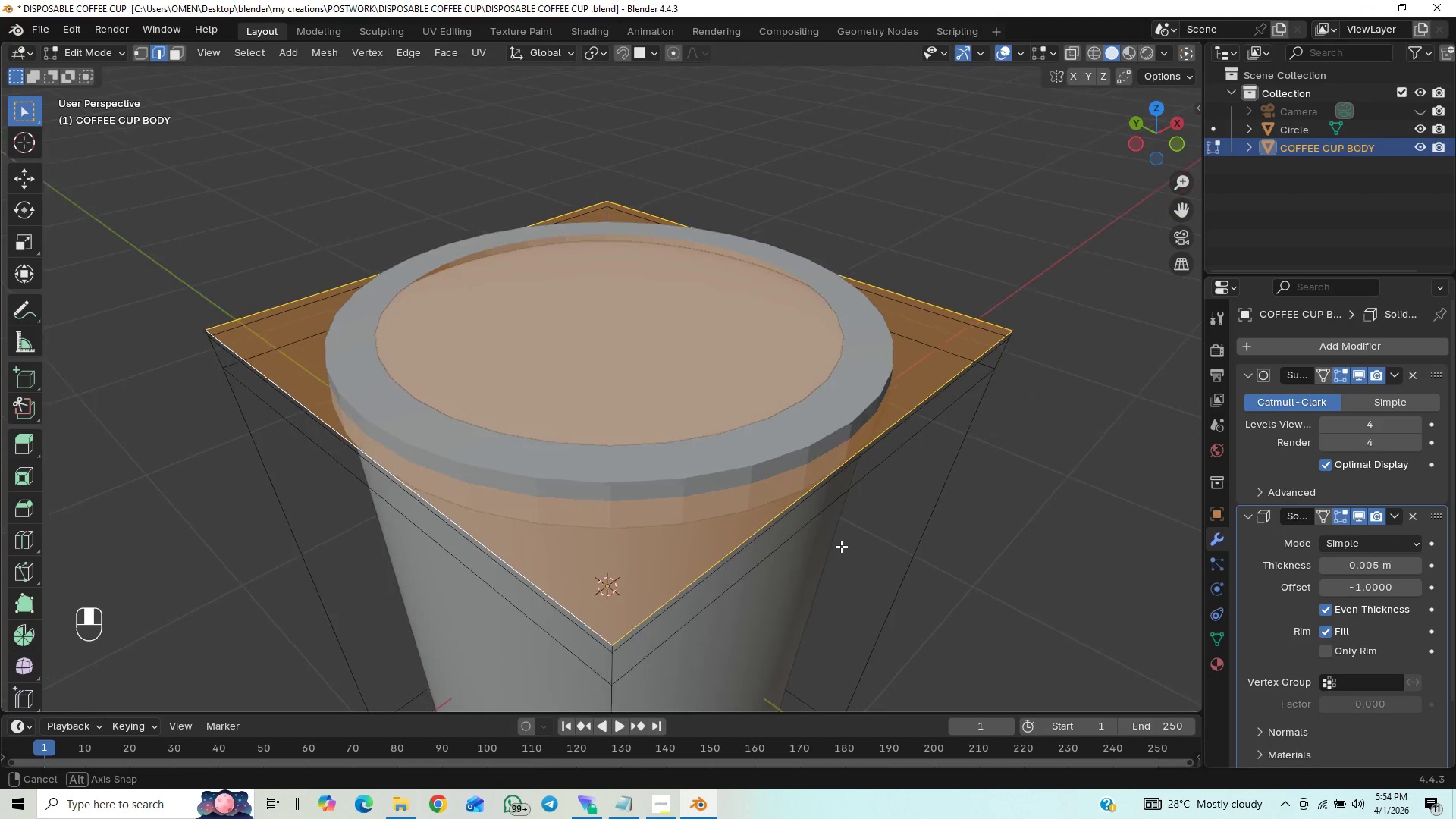 
key(Control+S)
 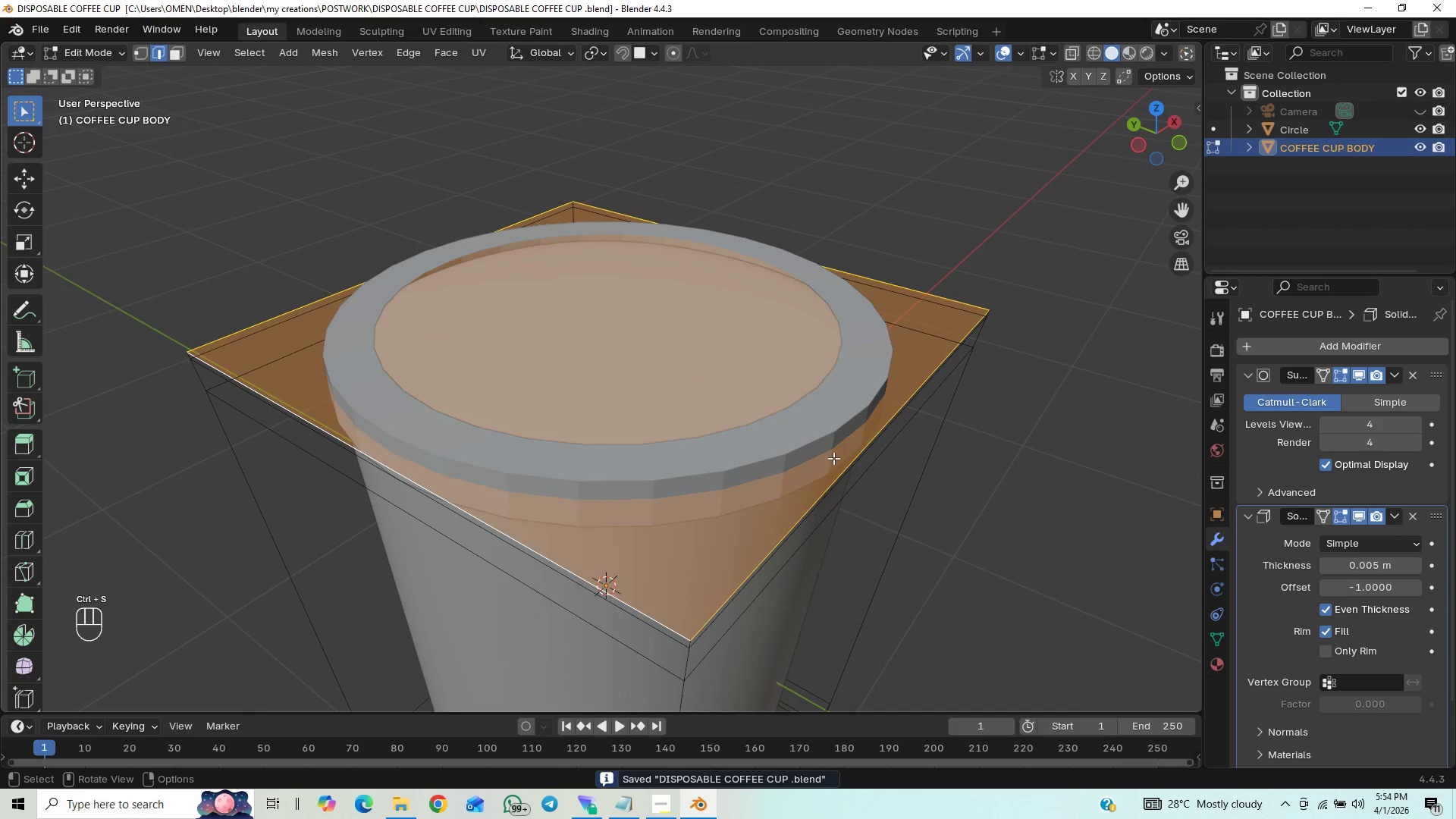 
key(Tab)
 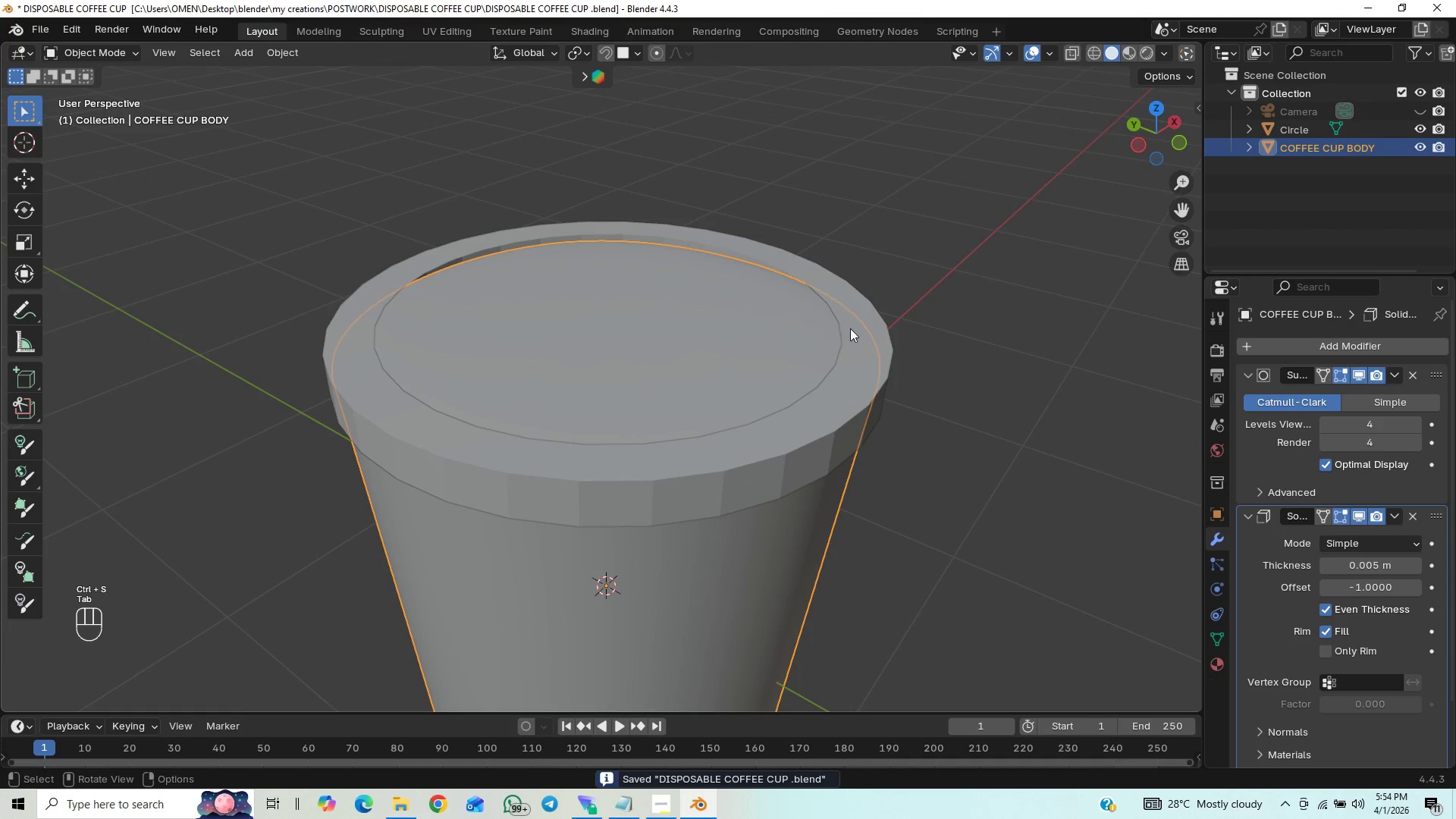 
scroll: coordinate [777, 457], scroll_direction: down, amount: 3.0
 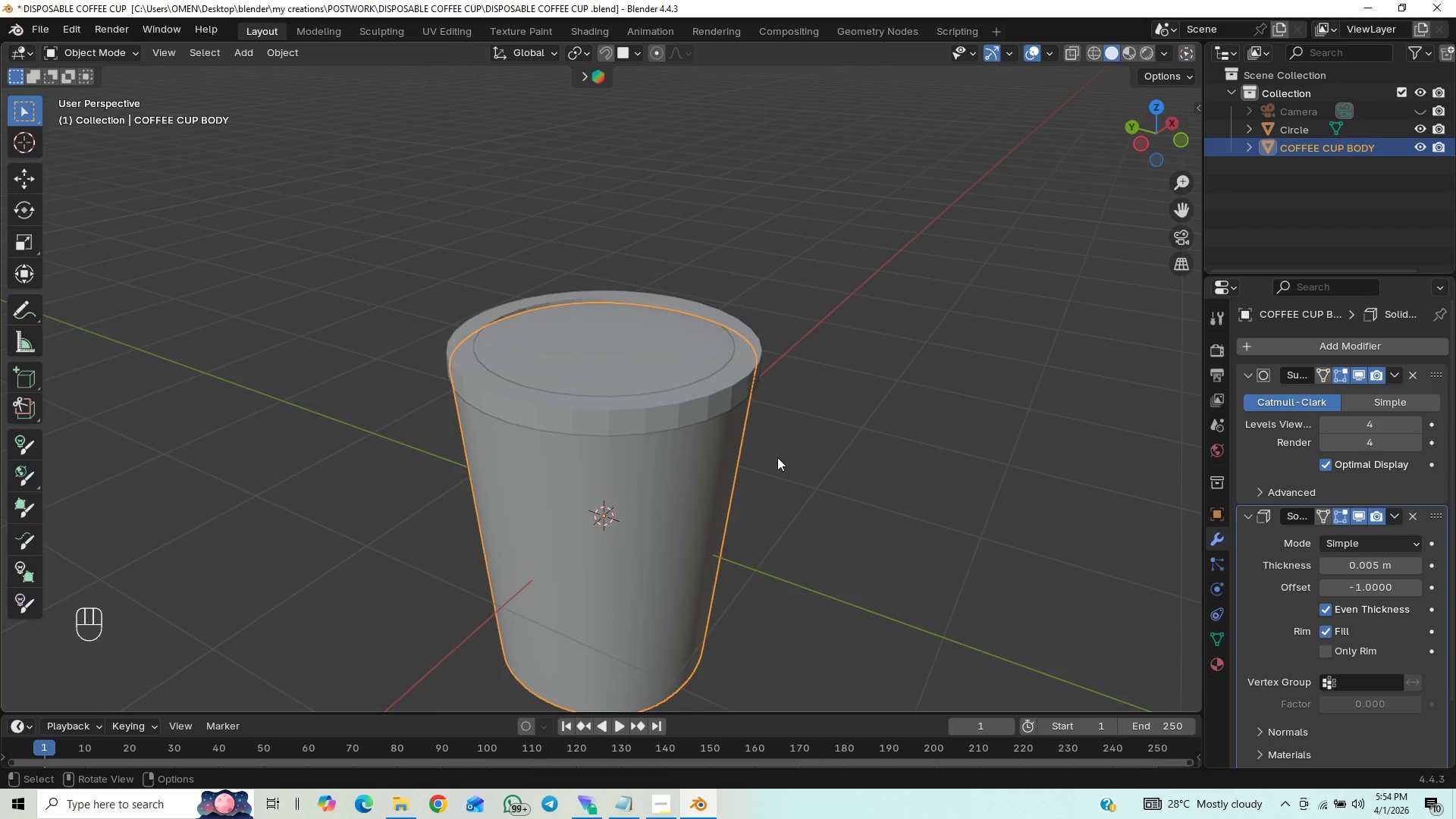 
key(Control+S)
 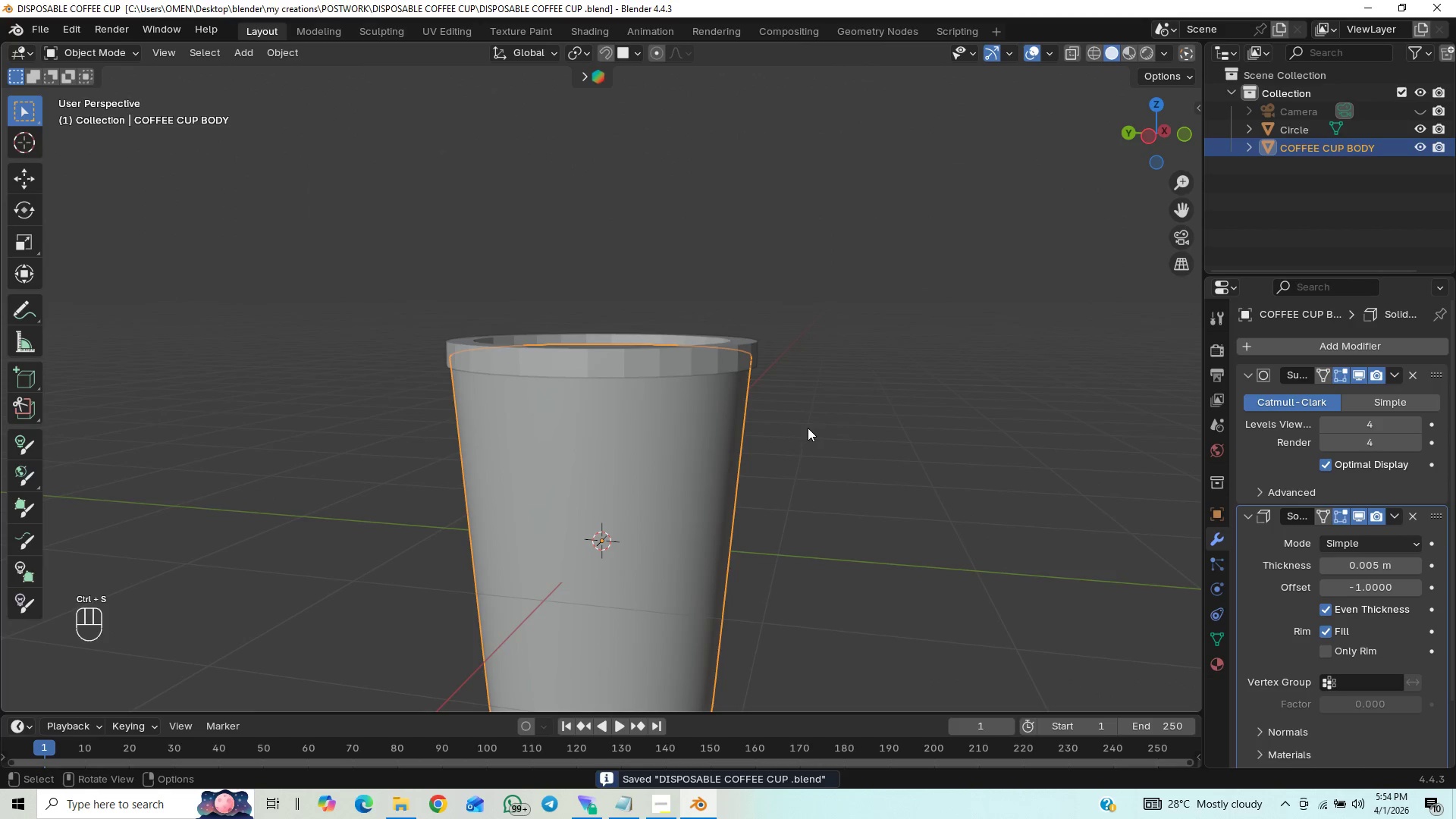 
key(Control+S)
 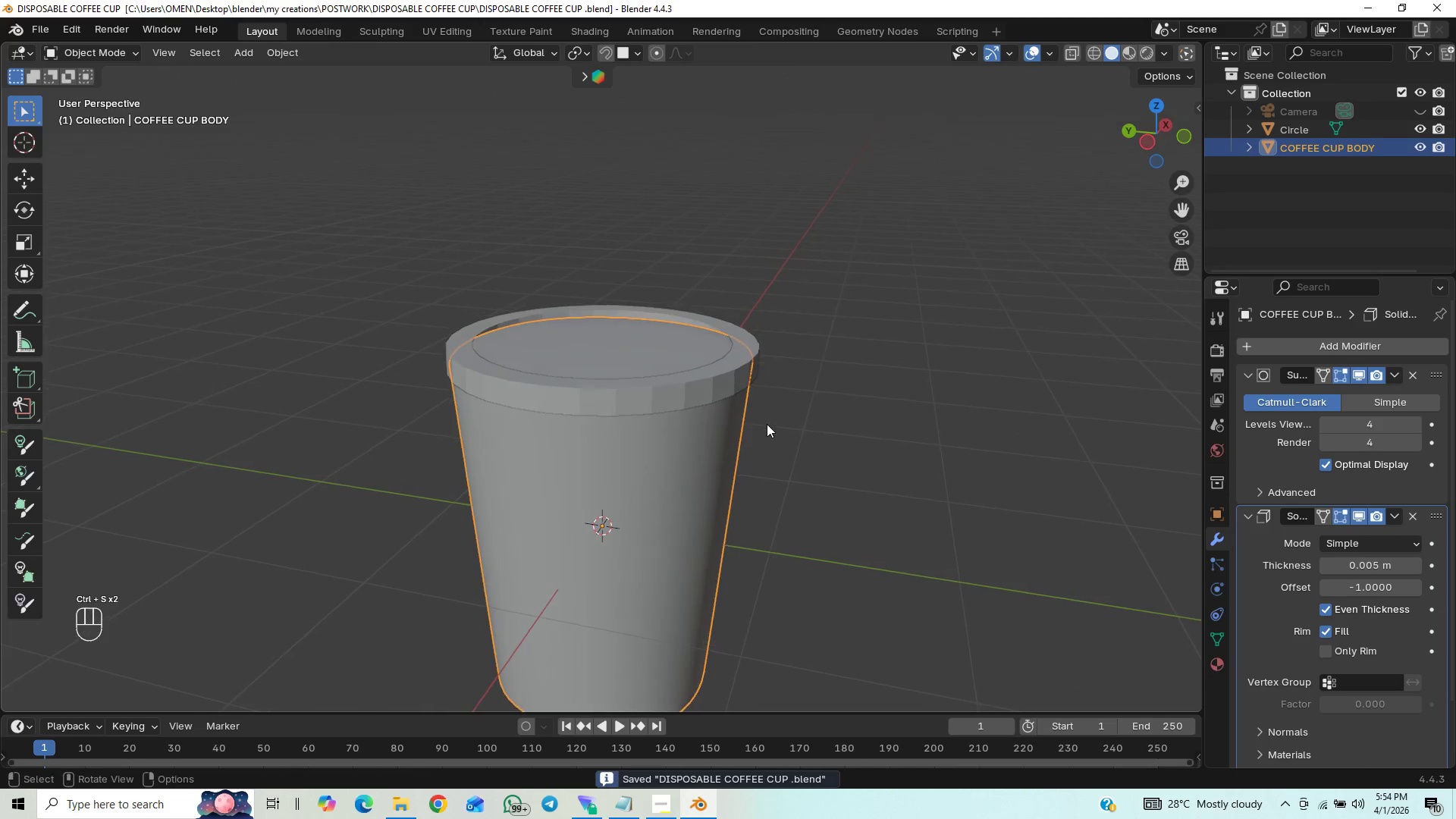 
hold_key(key=ControlLeft, duration=0.91)
scroll: coordinate [776, 427], scroll_direction: up, amount: 2.0
 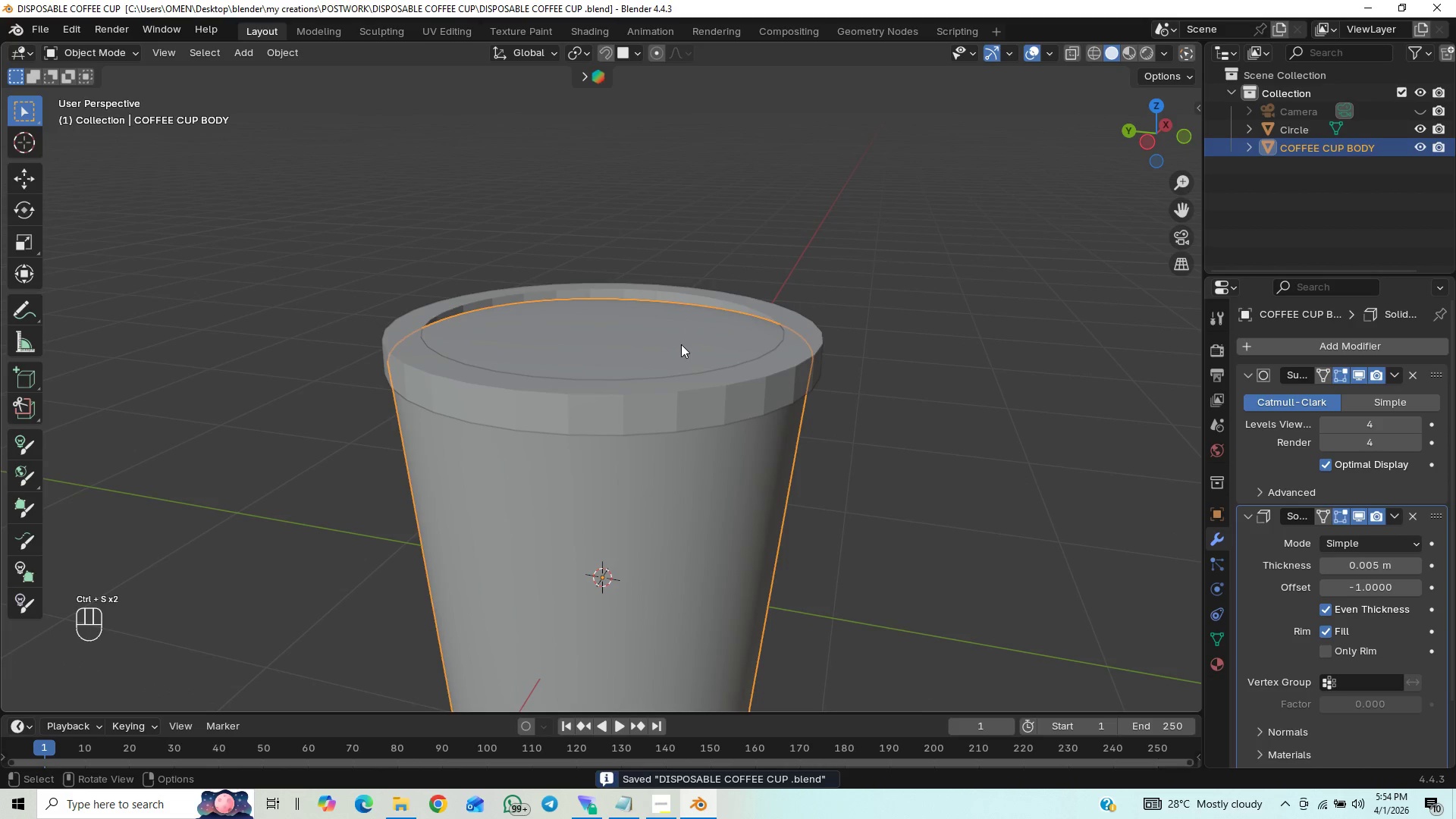 
left_click([697, 286])
 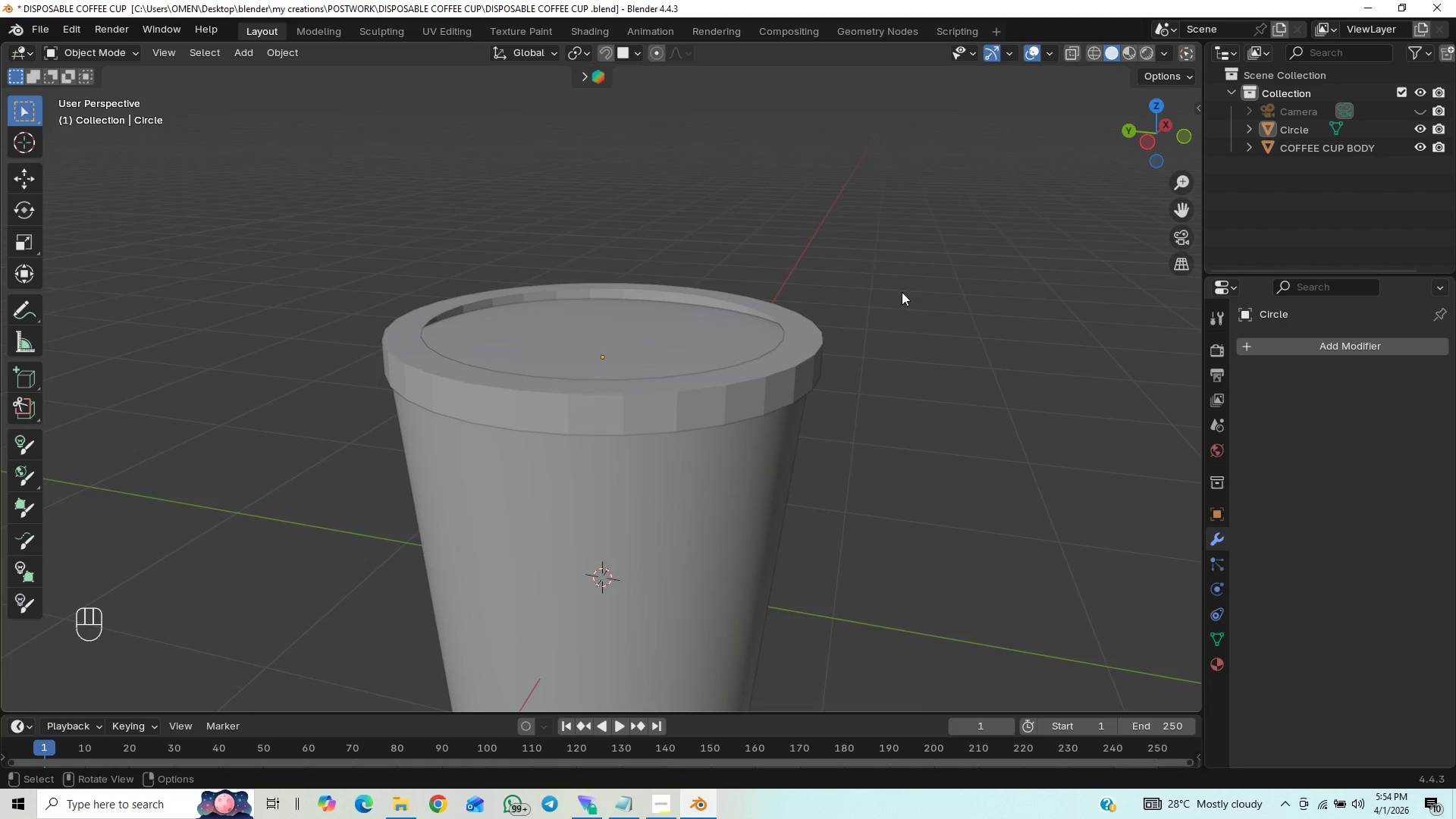 
left_click([807, 342])
 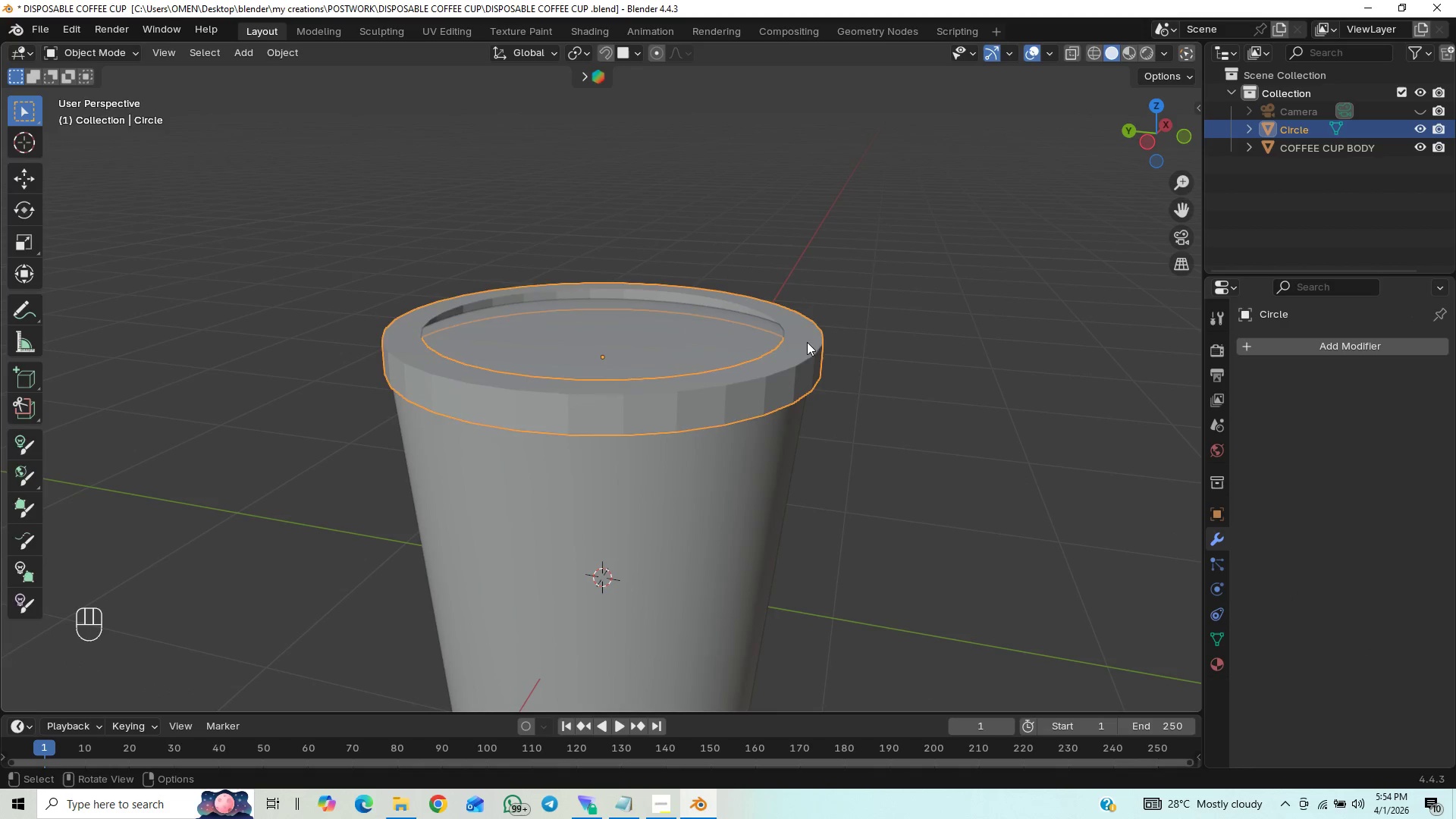 
key(Tab)
 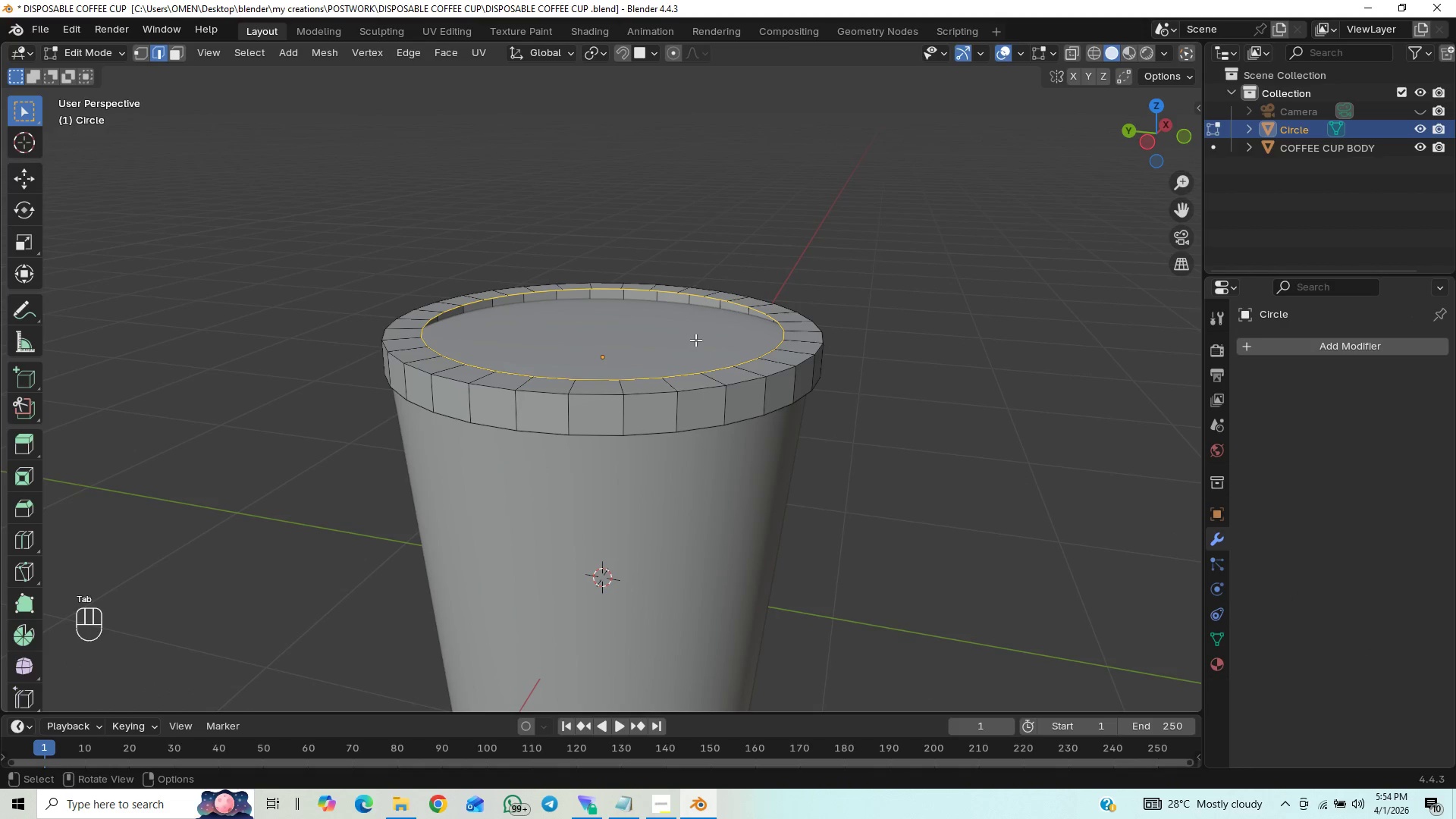 
key(1)
 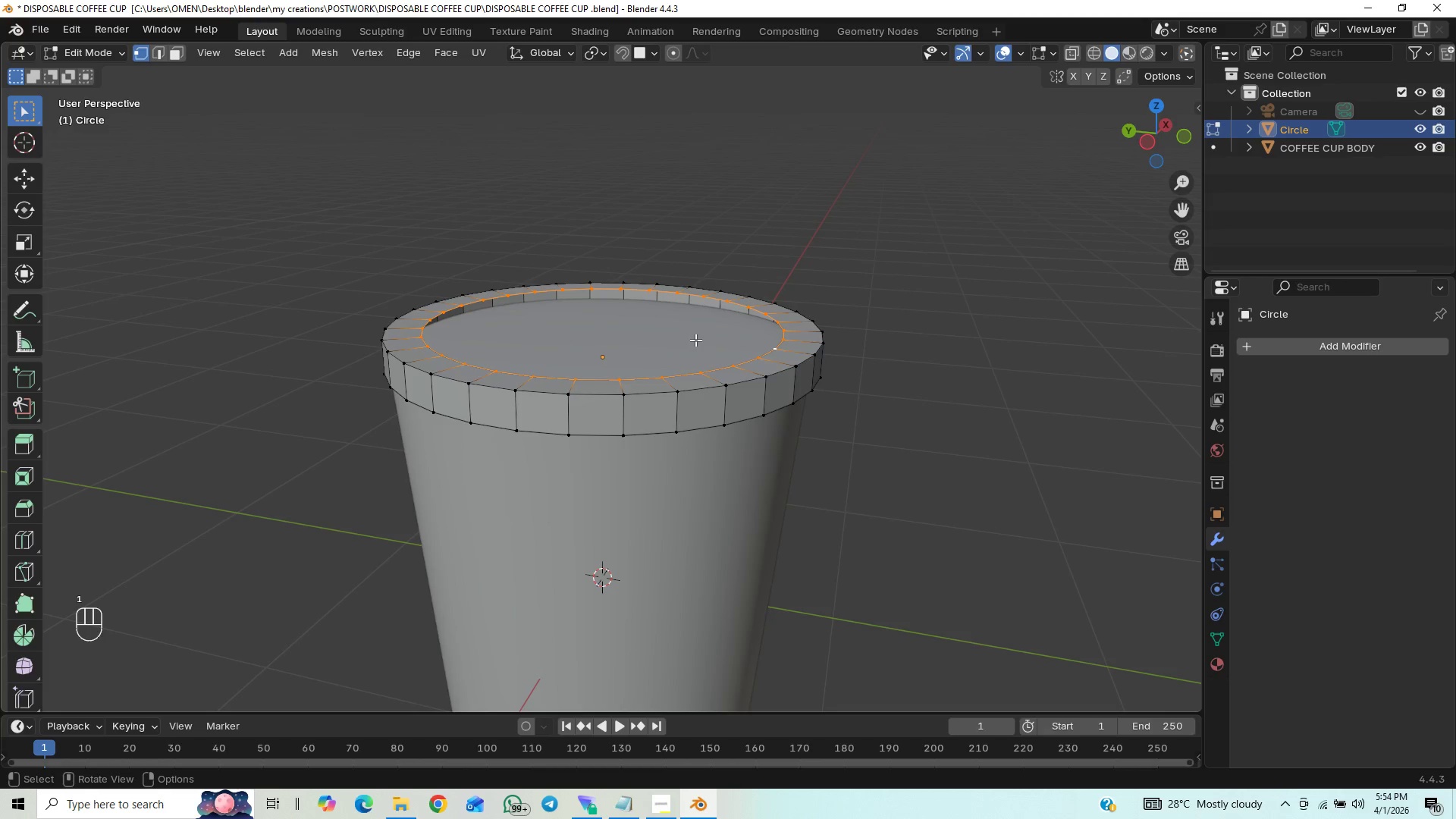 
key(Control+S)
 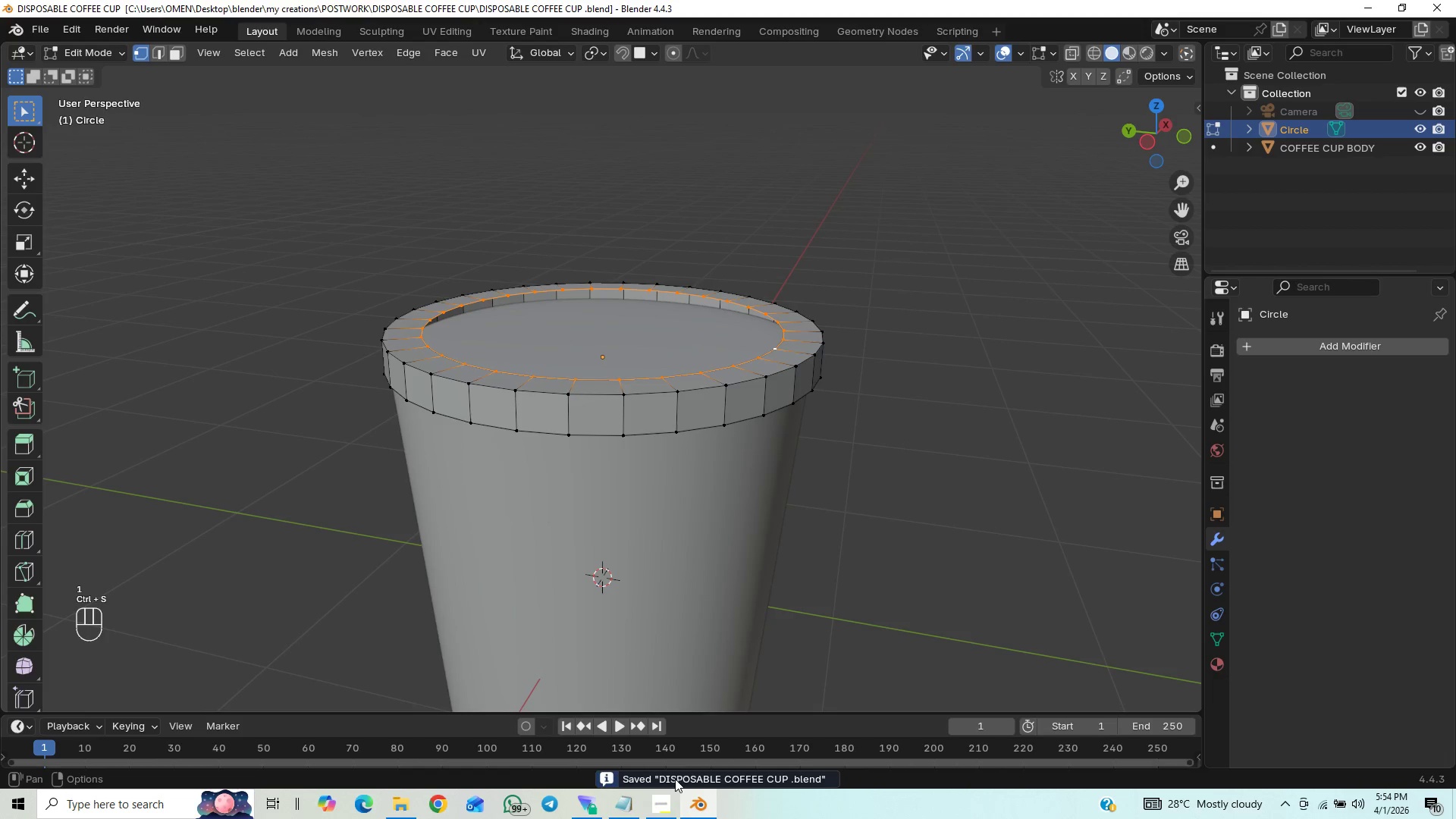 
left_click([666, 801])